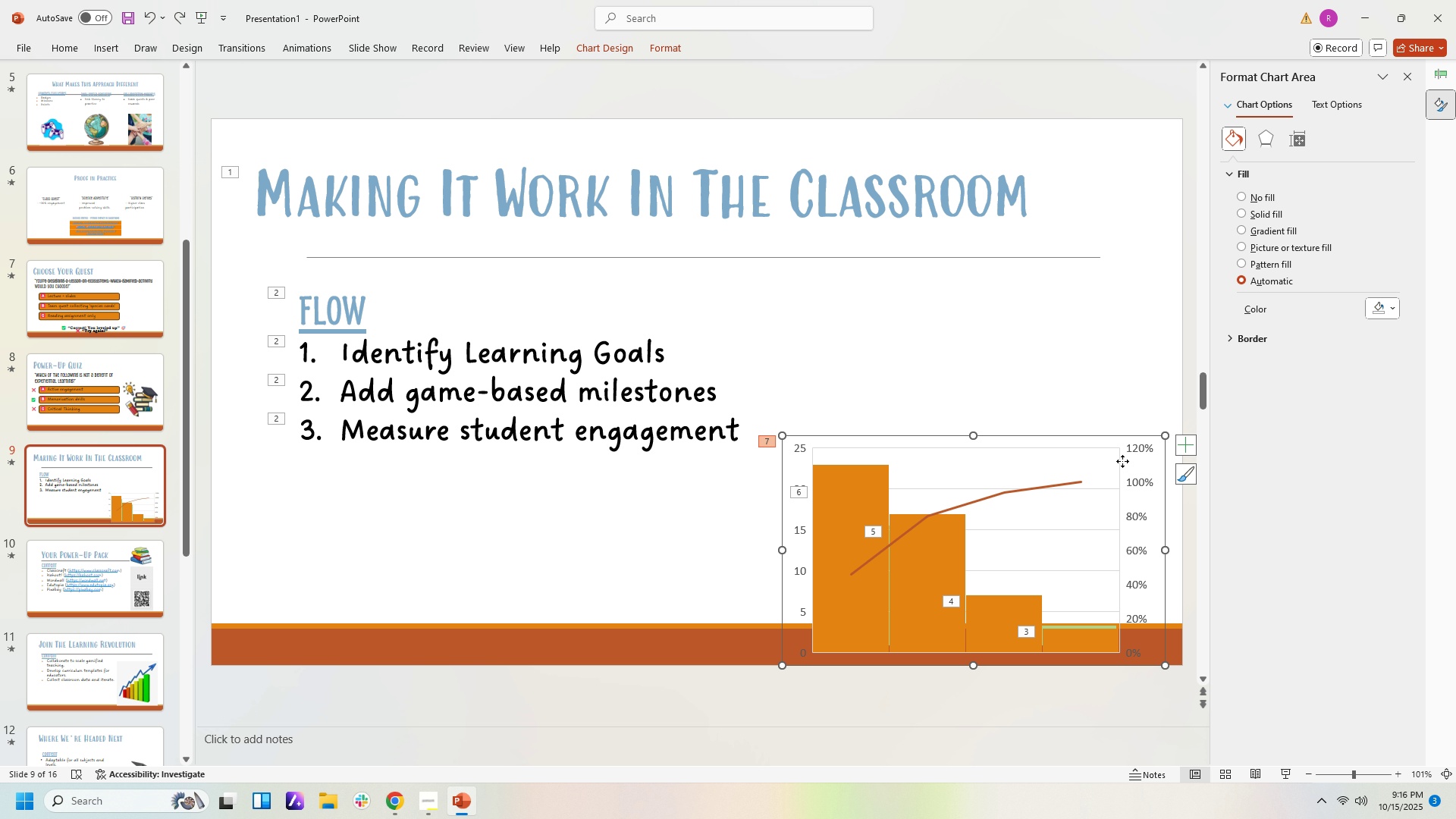 
triple_click([1122, 461])
 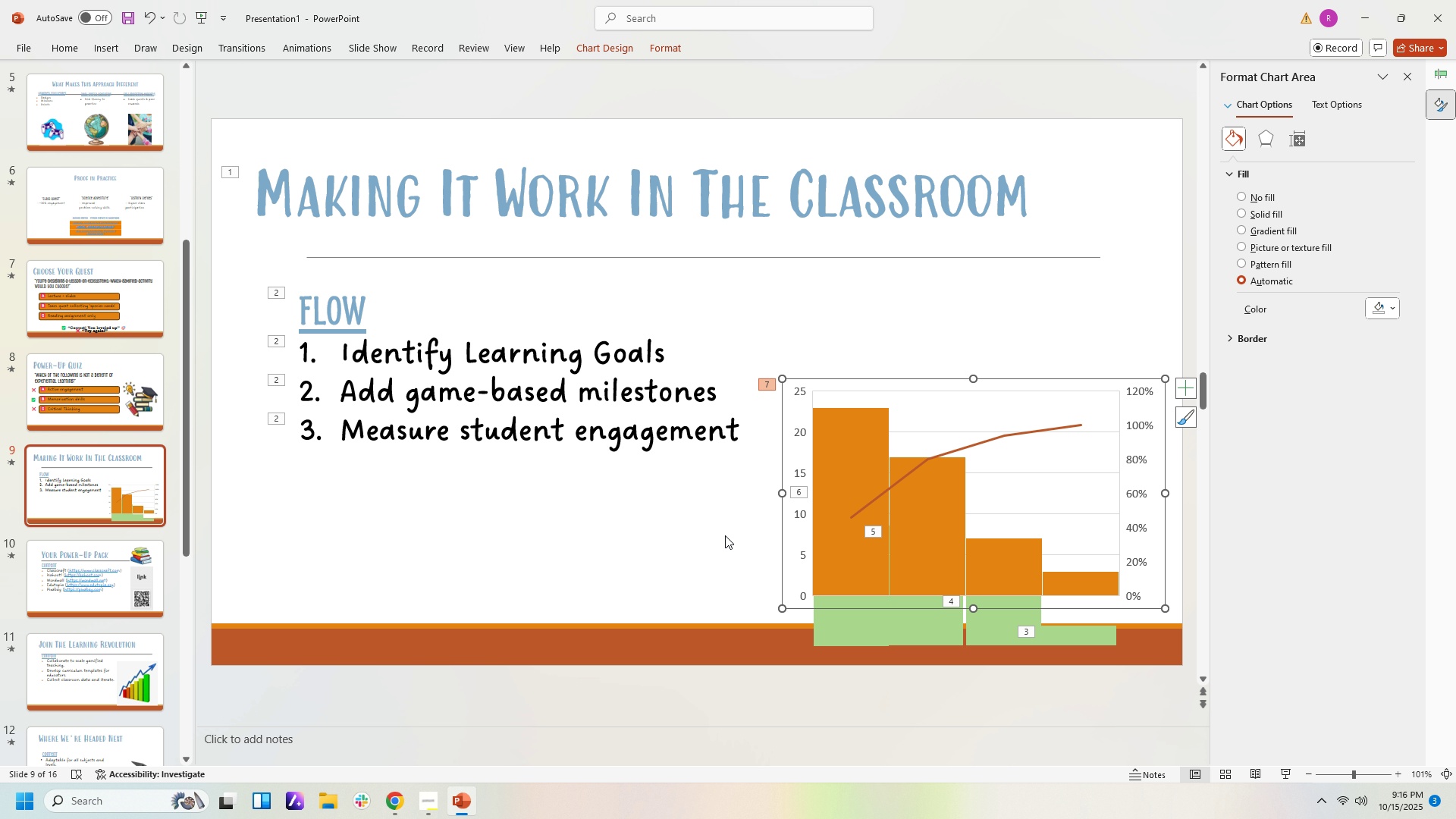 
wait(10.48)
 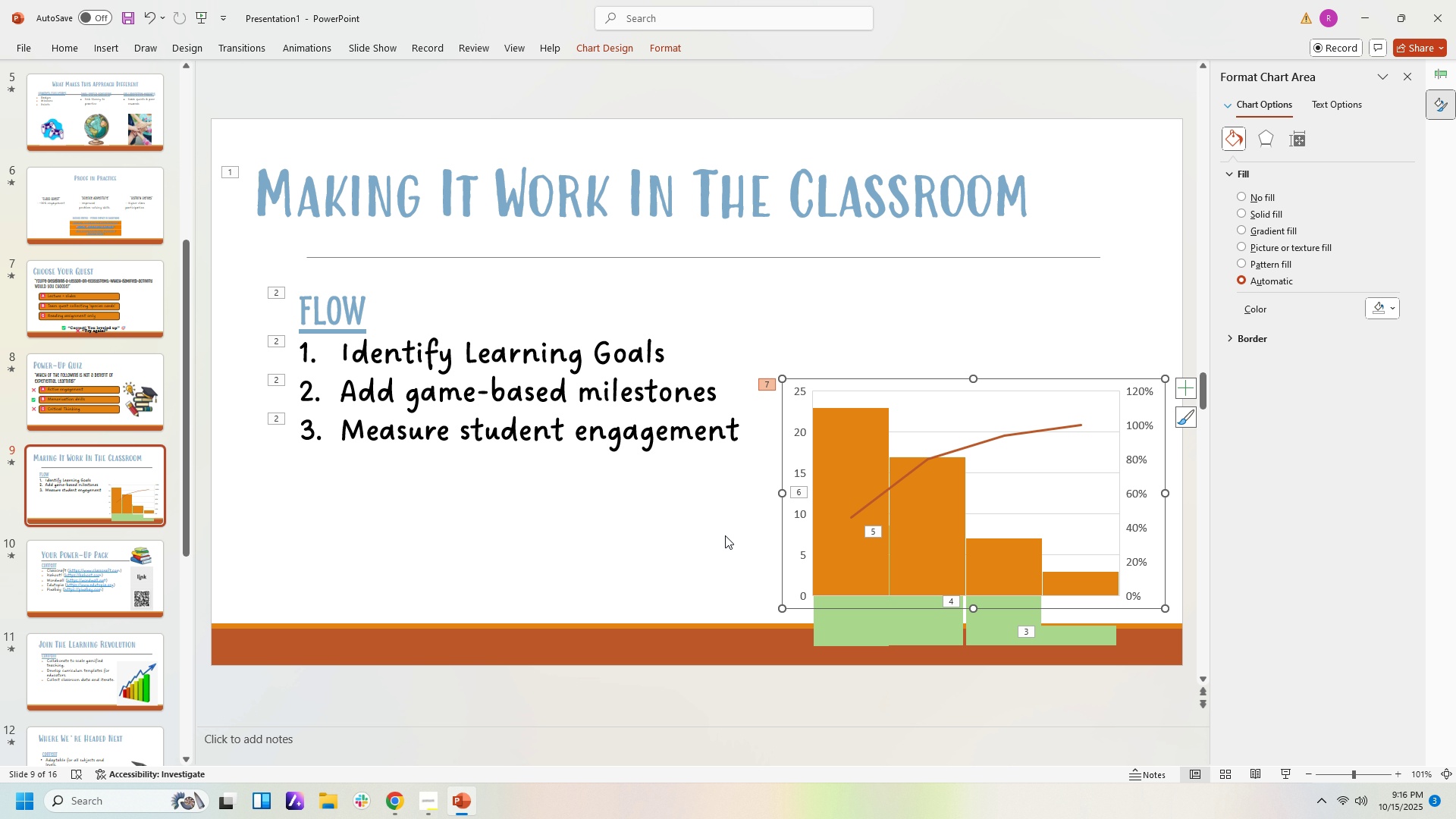 
left_click([833, 271])
 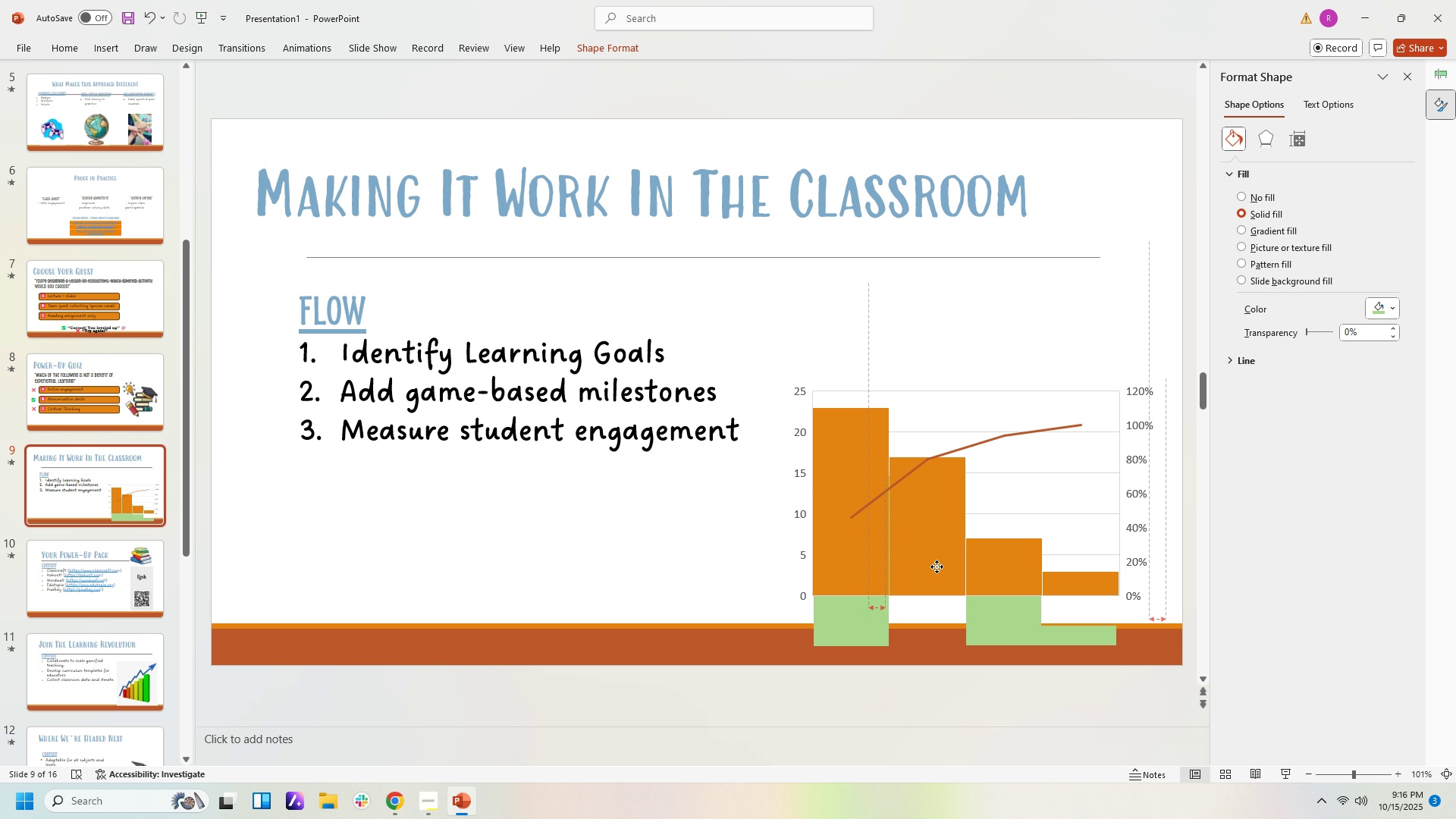 
wait(6.39)
 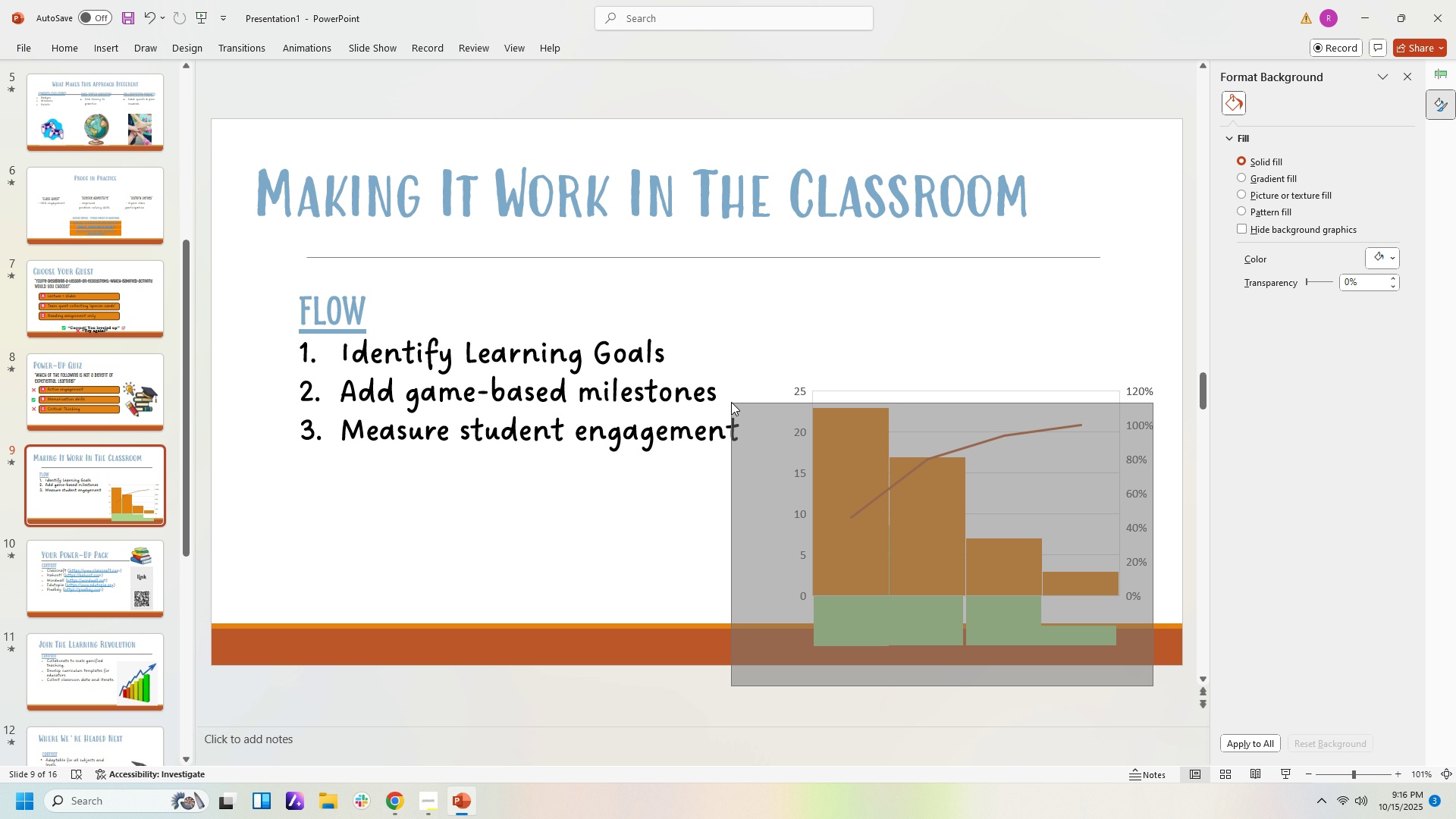 
key(Control+Z)
 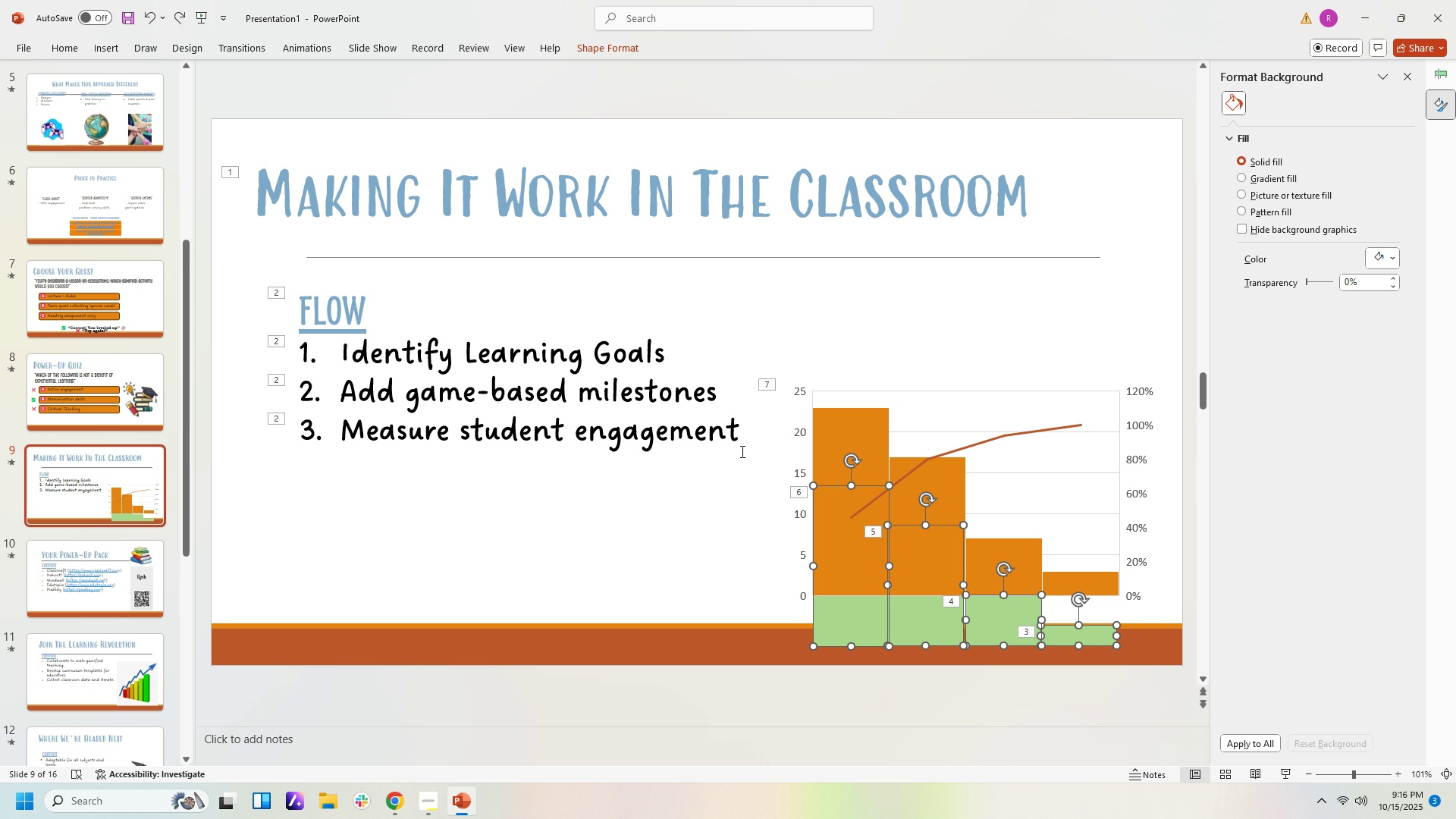 
hold_key(key=ArrowUp, duration=1.39)
 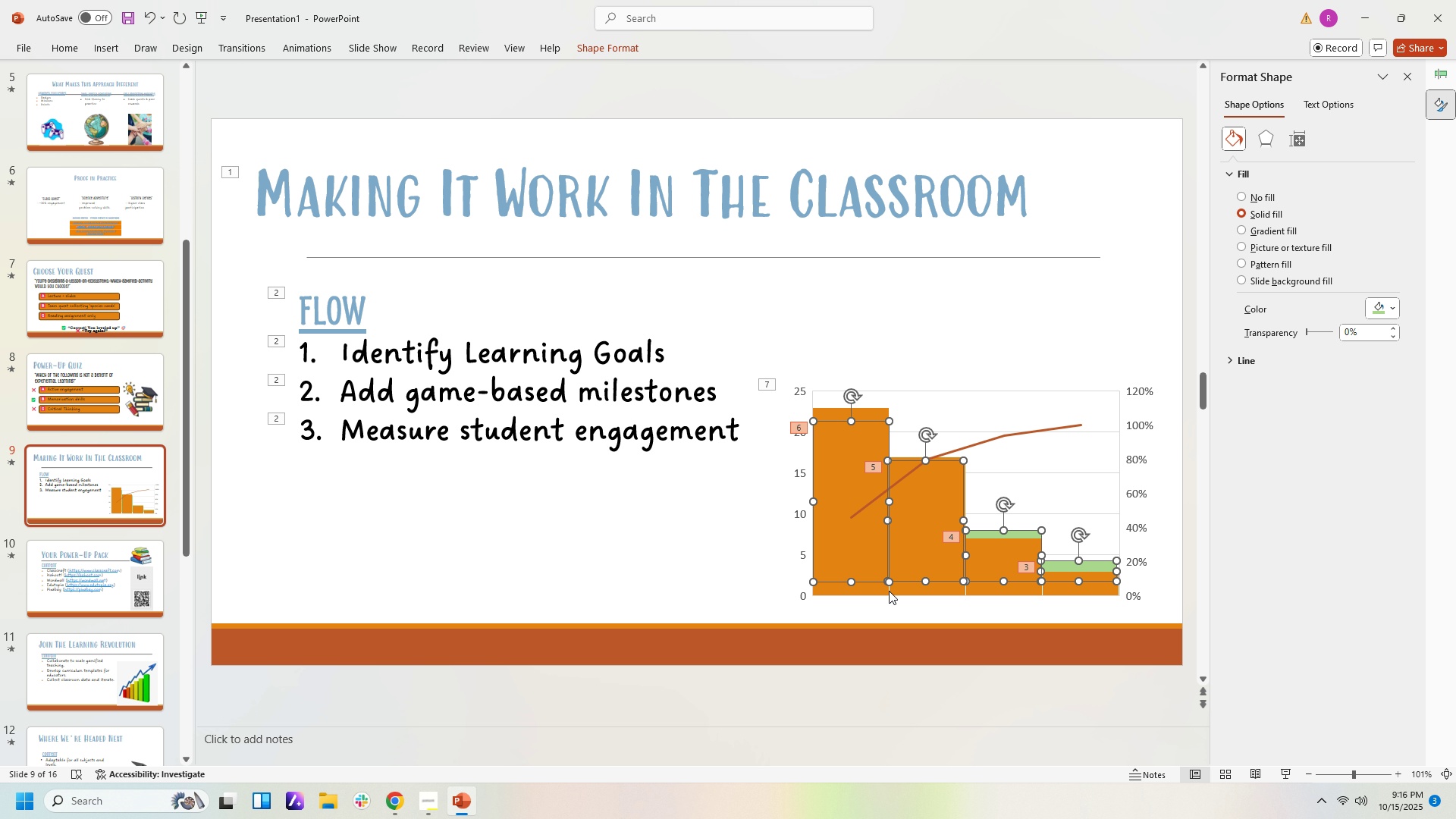 
key(ArrowDown)
 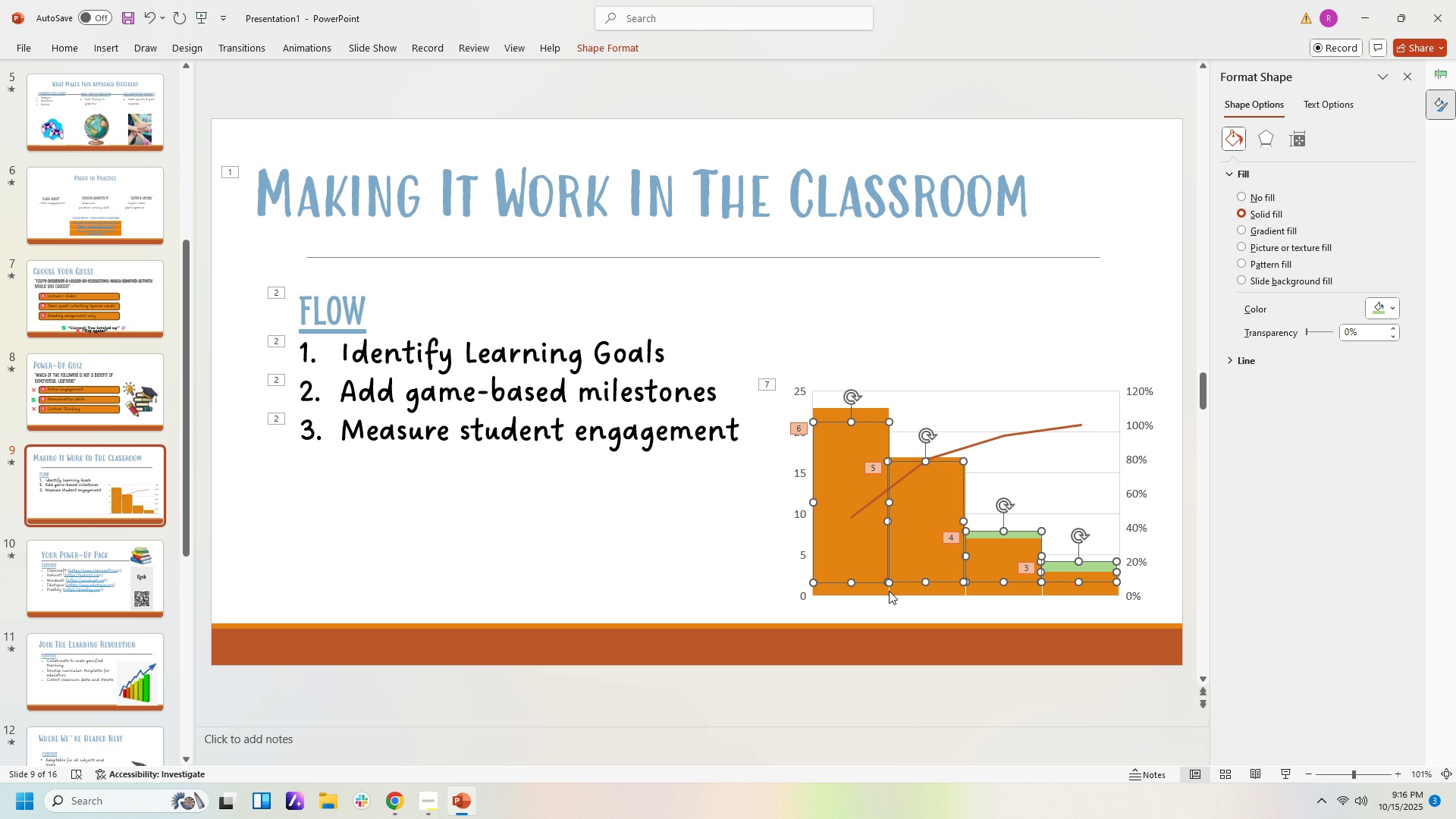 
key(ArrowDown)
 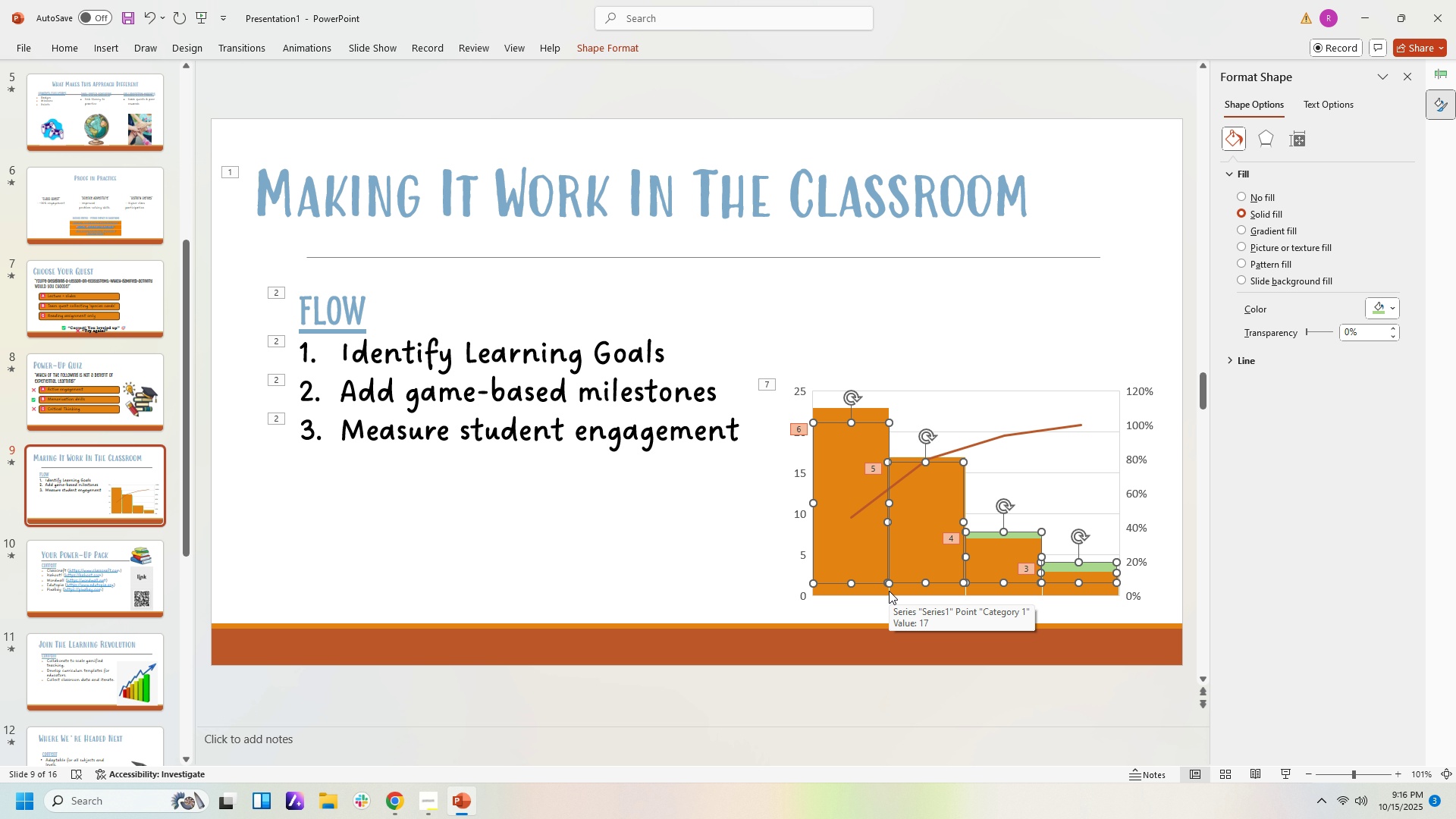 
key(ArrowDown)
 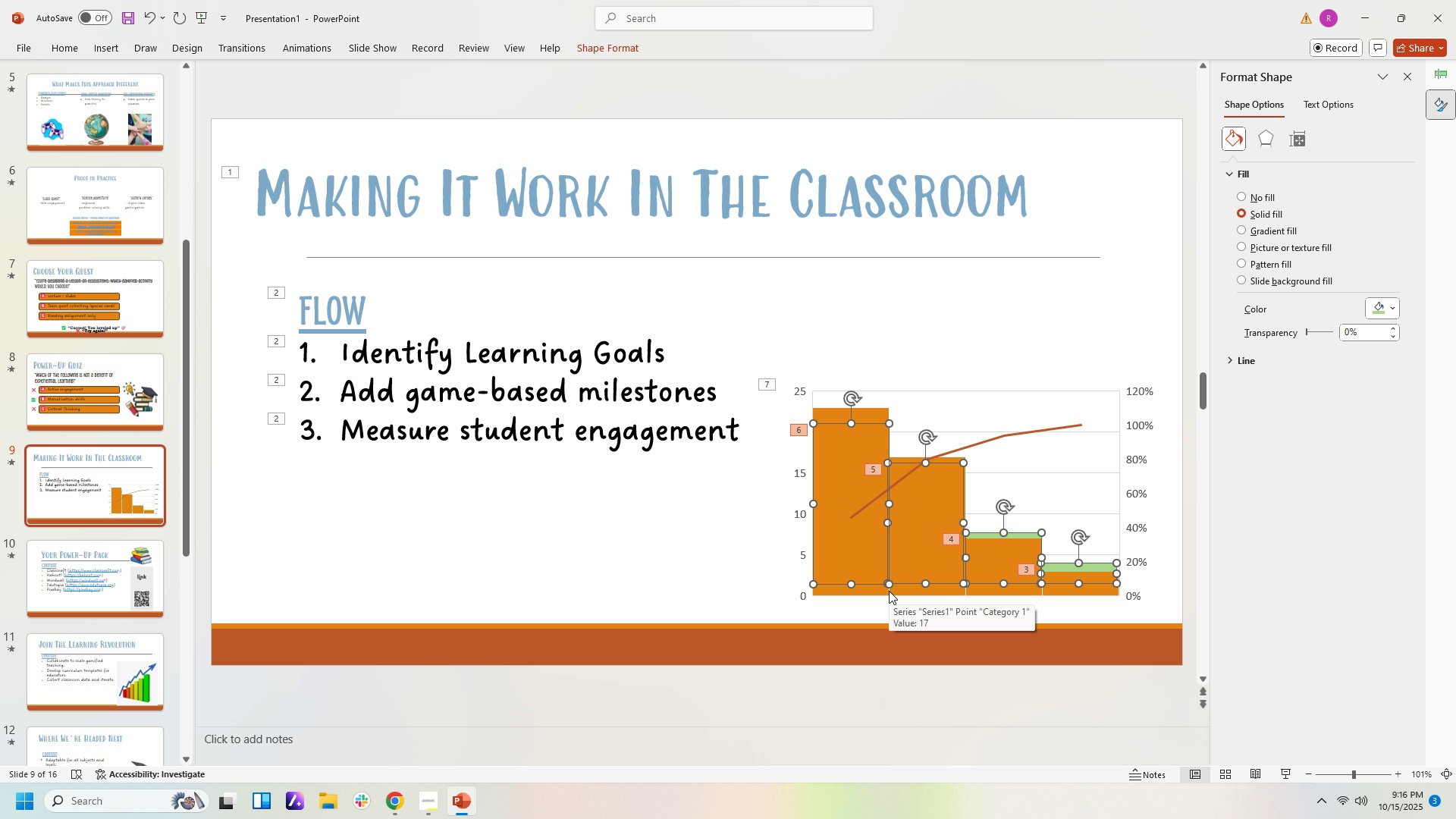 
key(ArrowDown)
 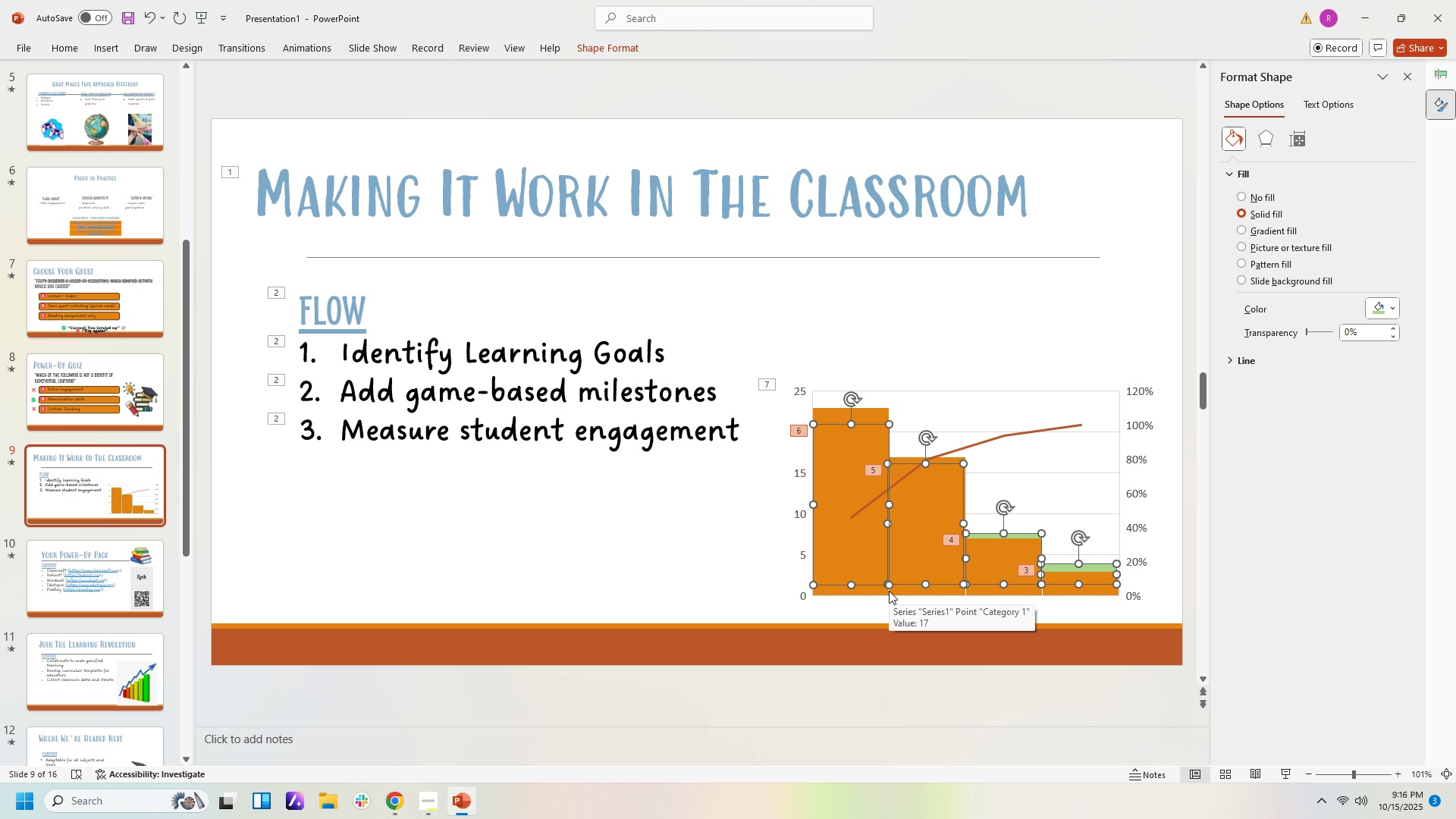 
hold_key(key=ArrowDown, duration=0.56)
 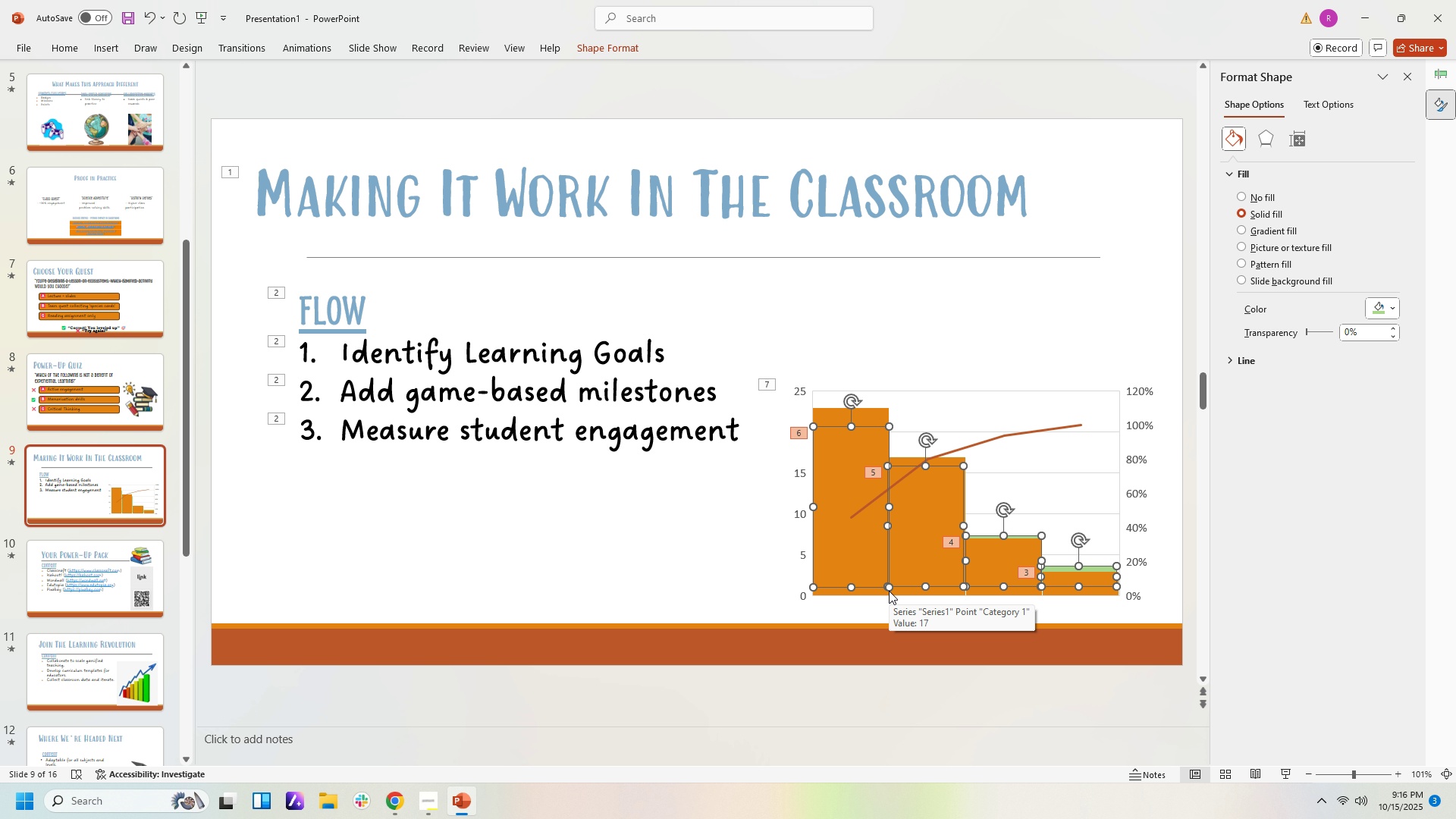 
key(ArrowDown)
 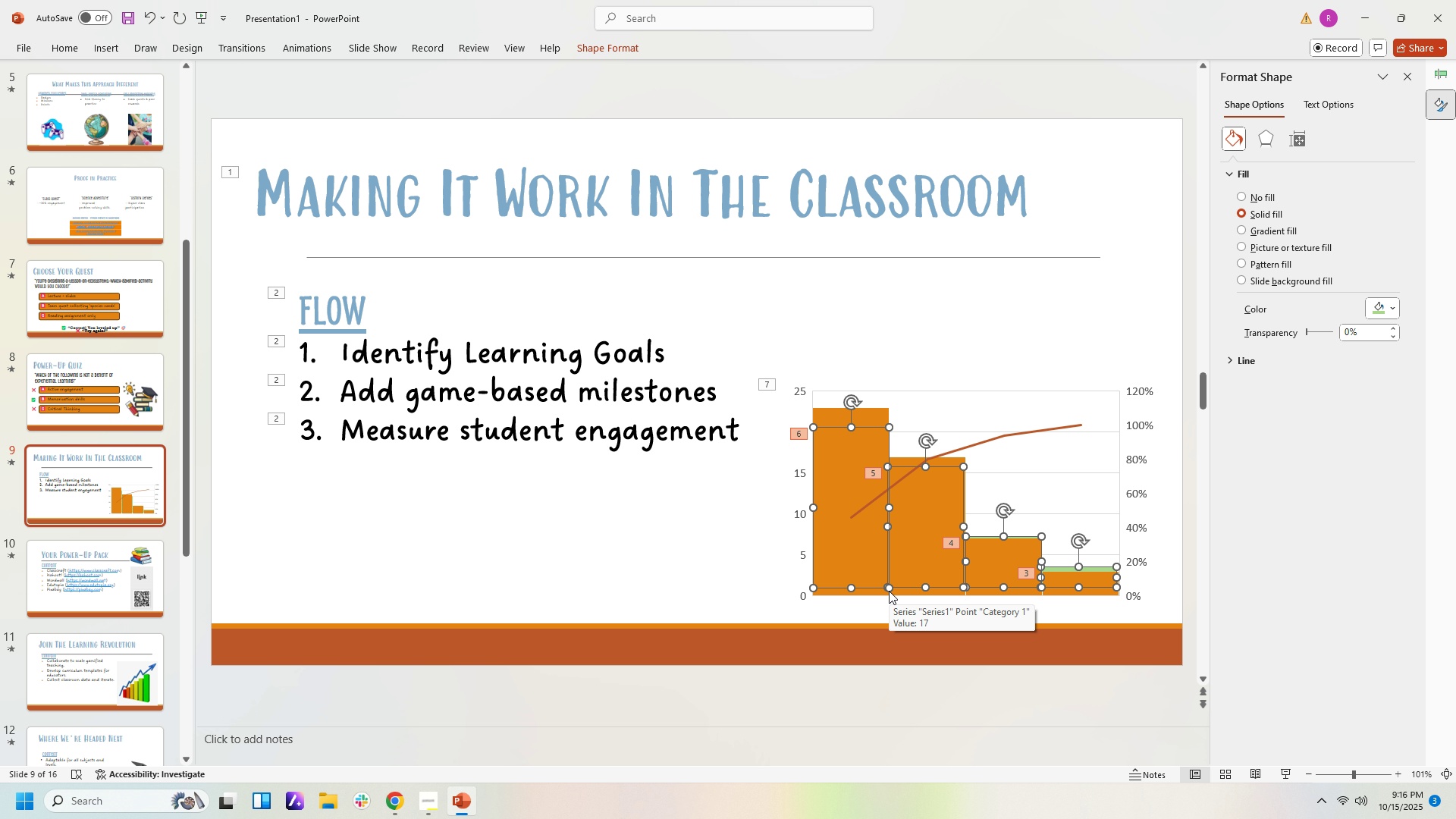 
key(ArrowDown)
 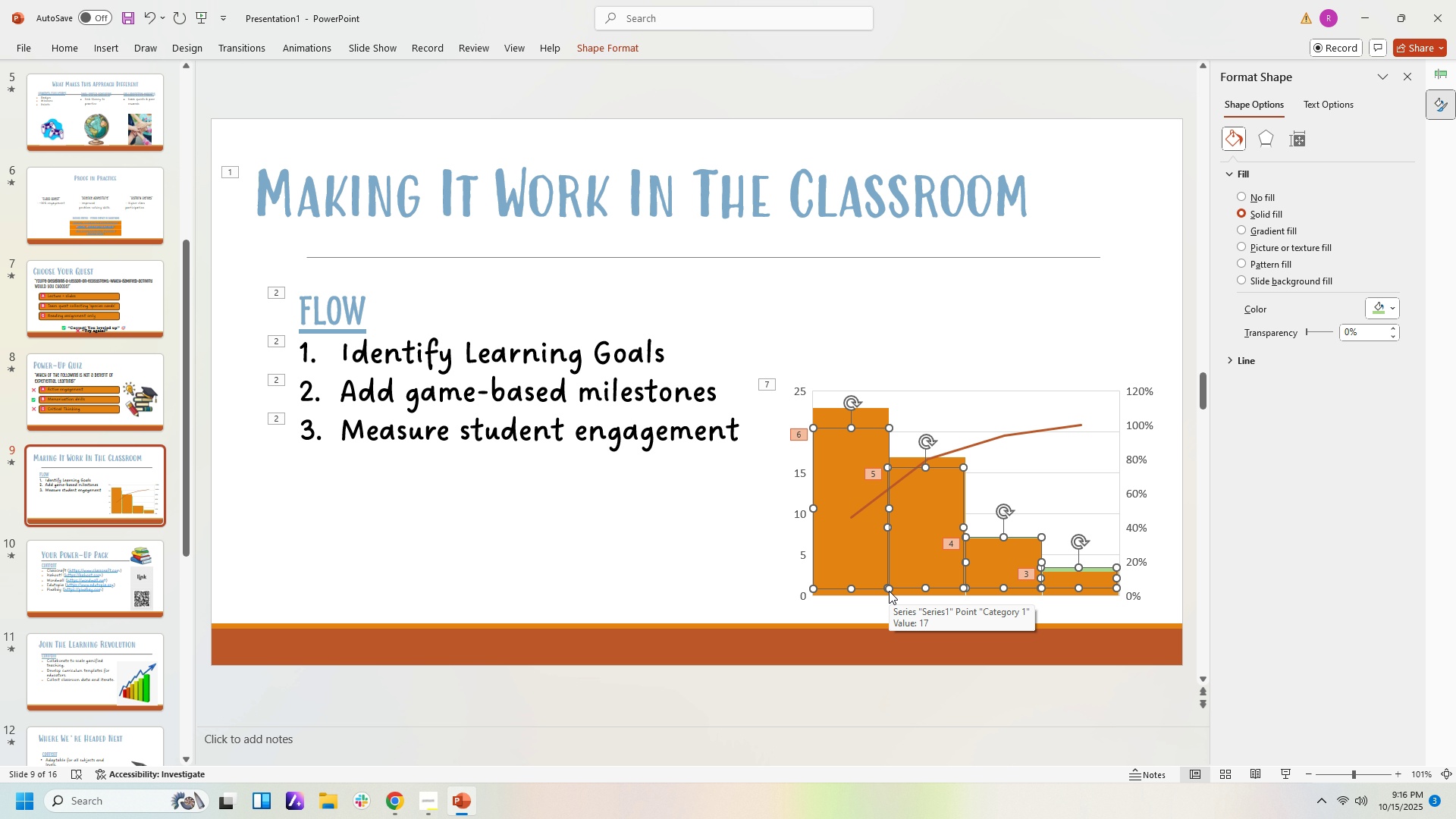 
key(ArrowDown)
 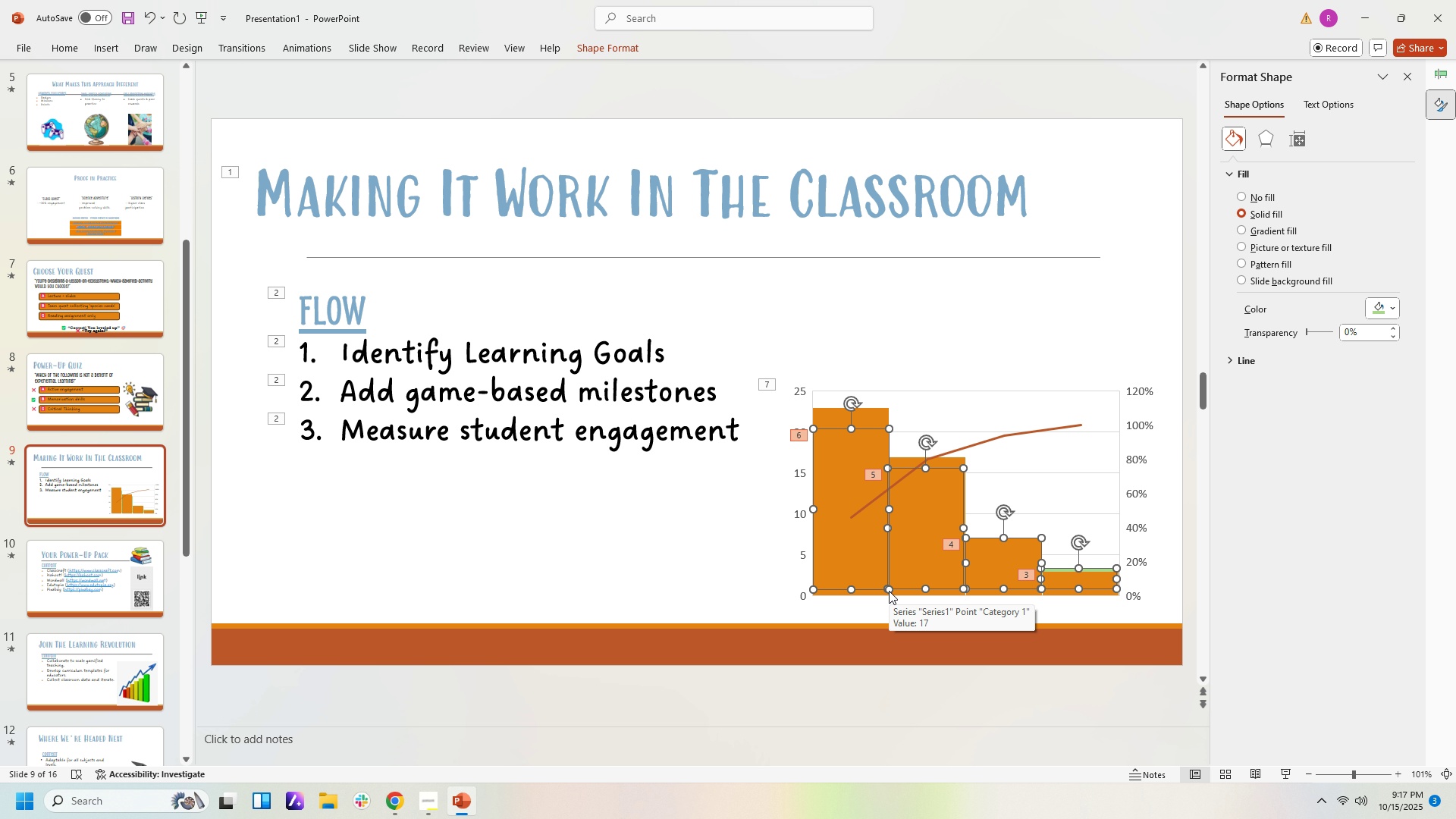 
key(ArrowDown)
 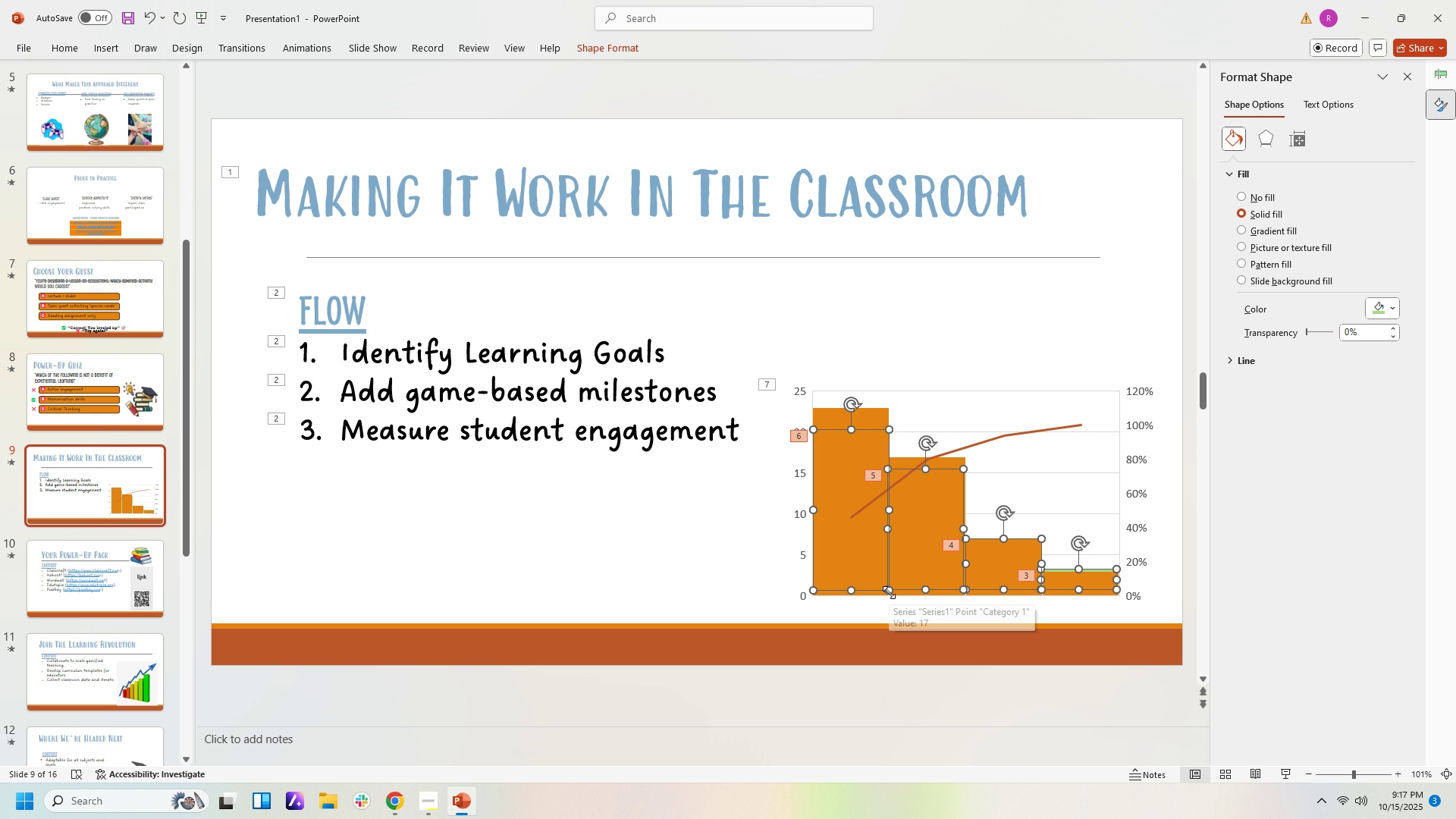 
key(ArrowDown)
 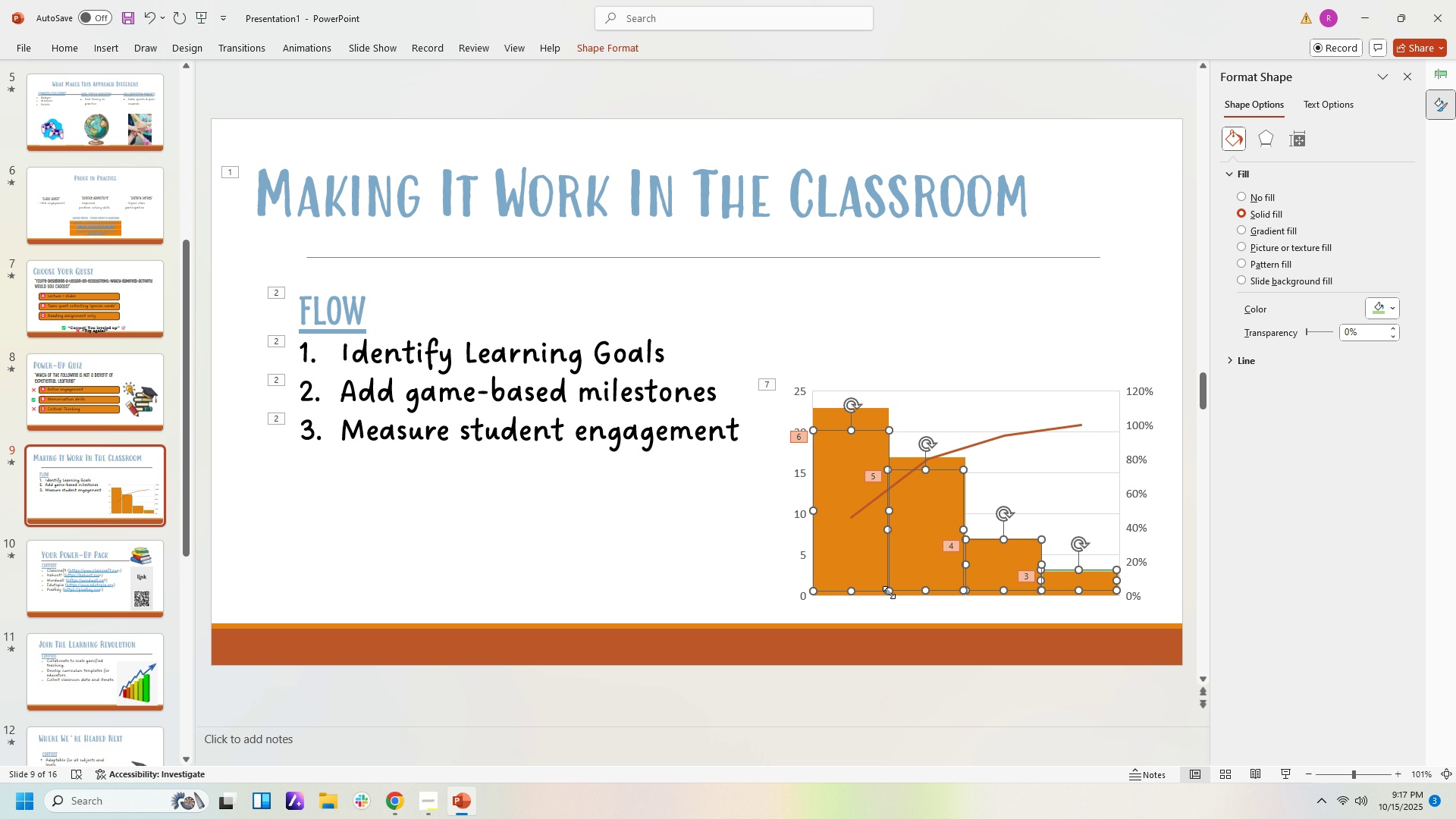 
key(ArrowDown)
 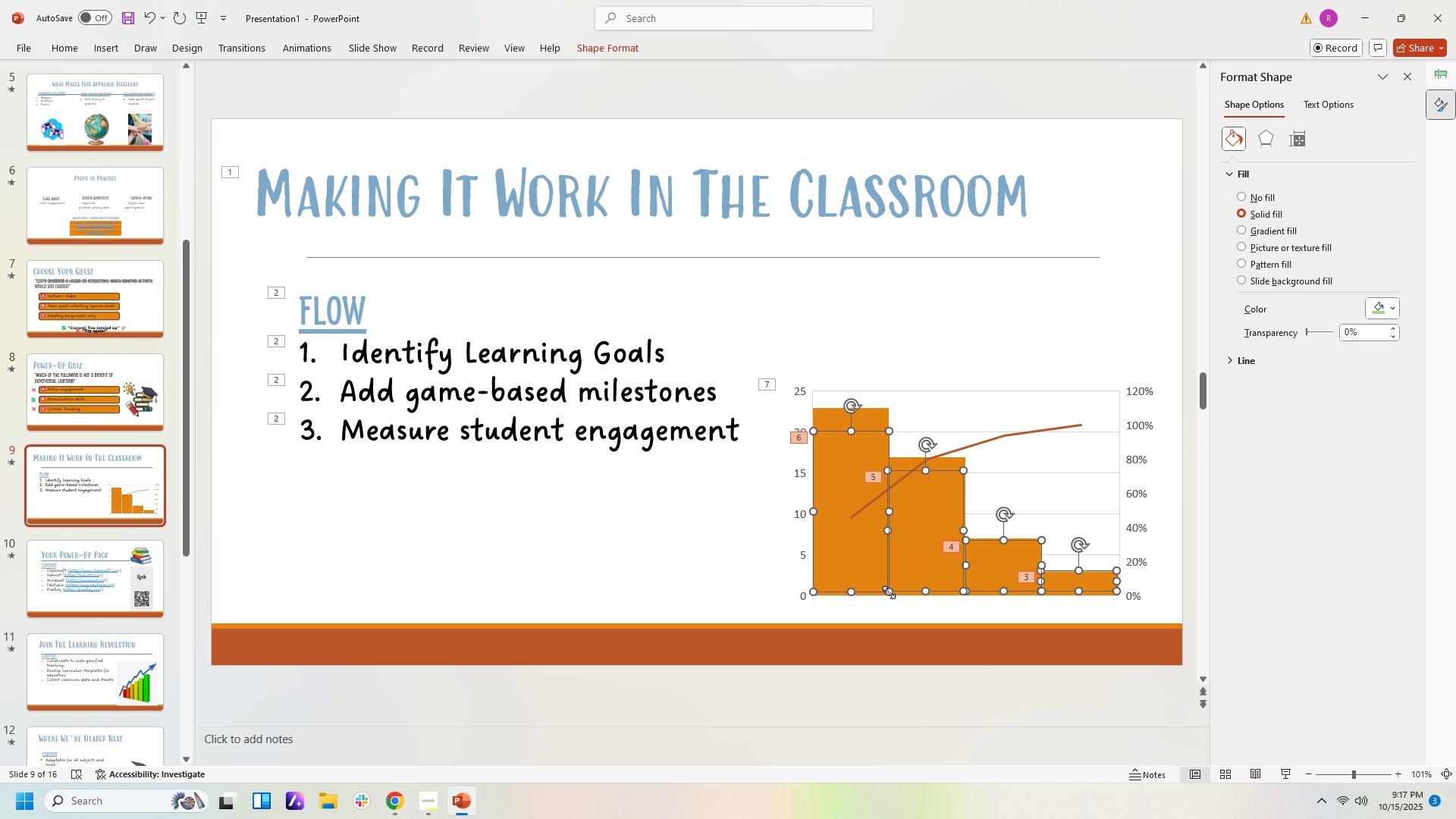 
key(ArrowDown)
 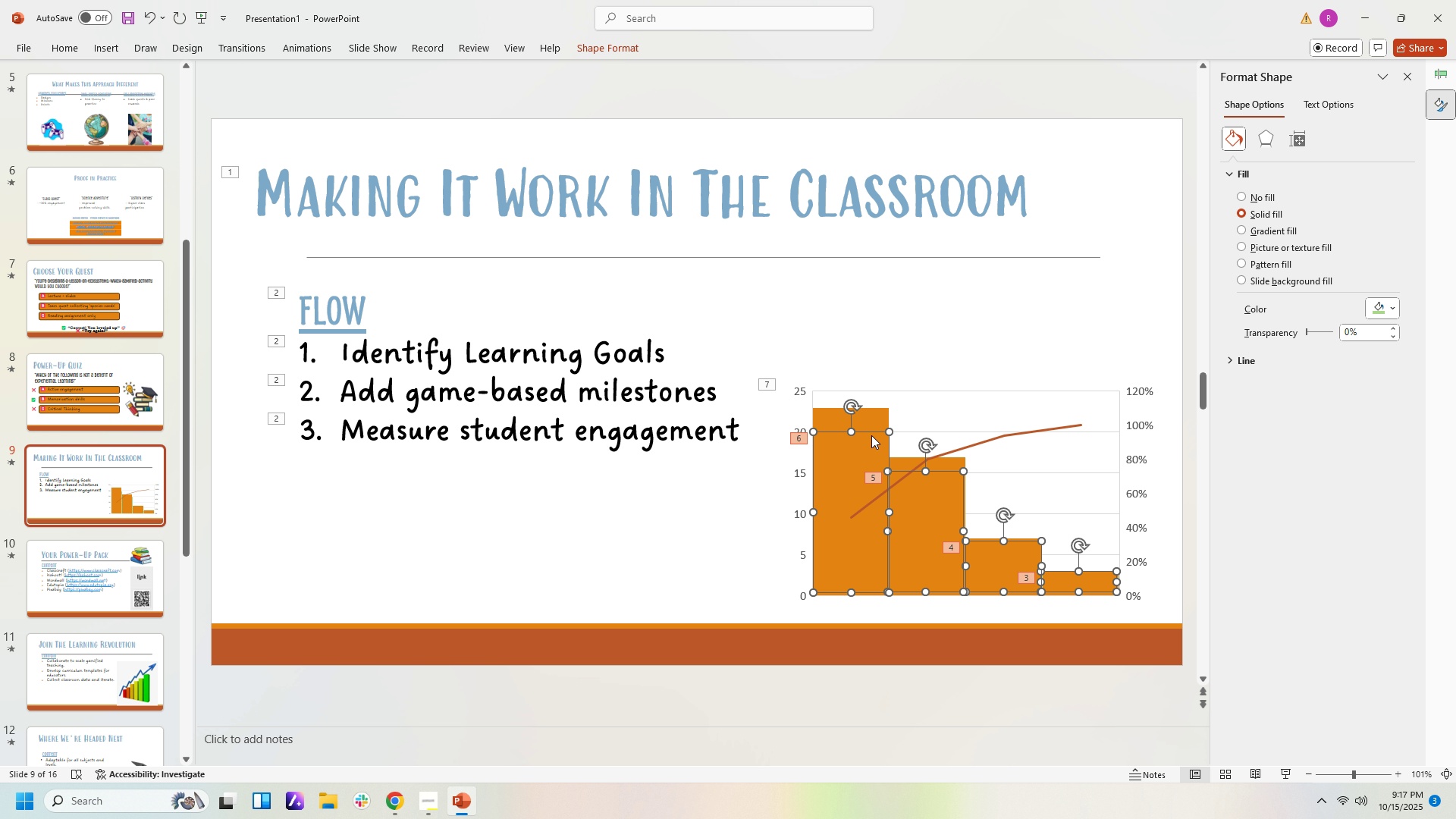 
left_click([920, 359])
 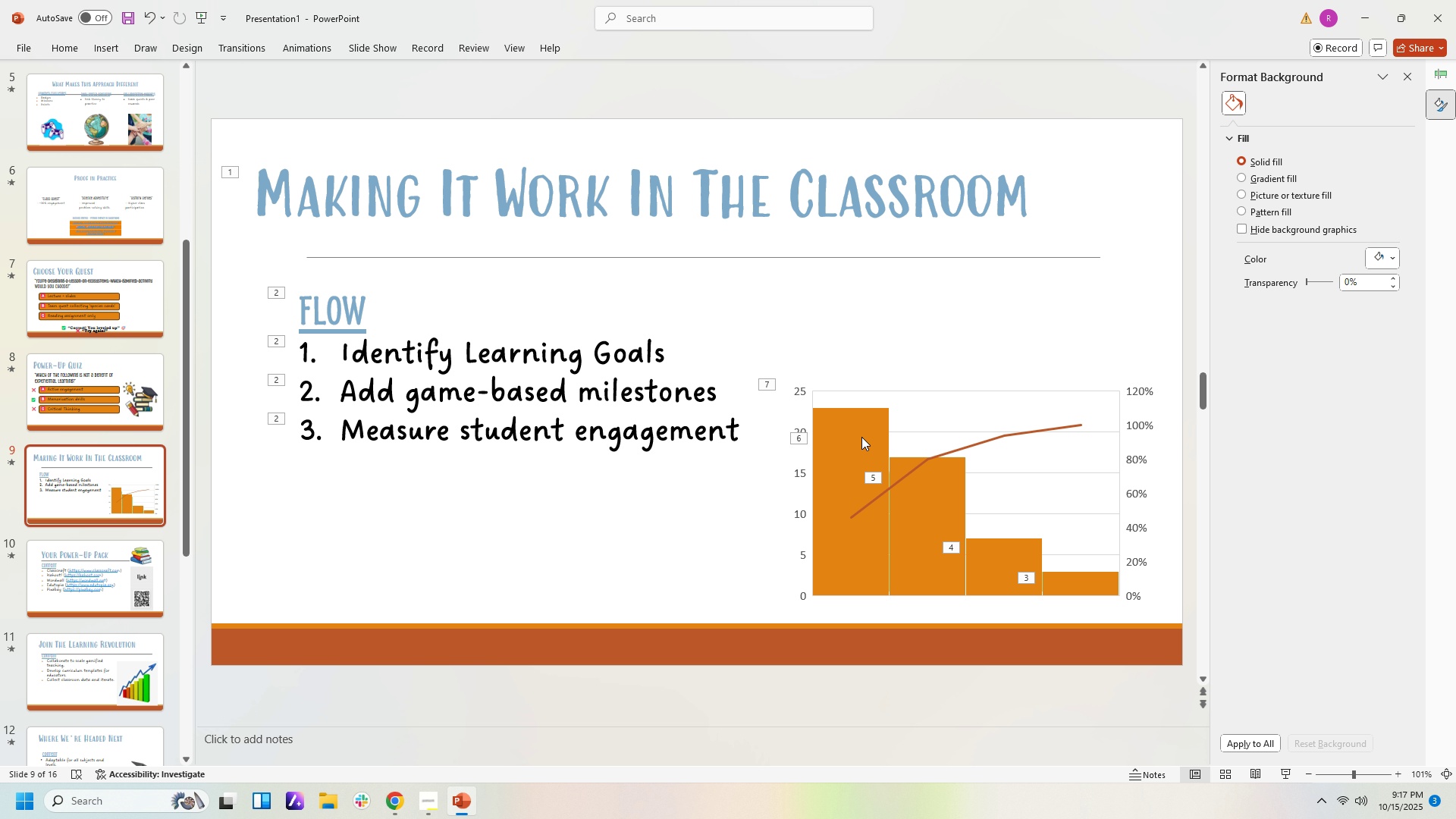 
left_click([861, 437])
 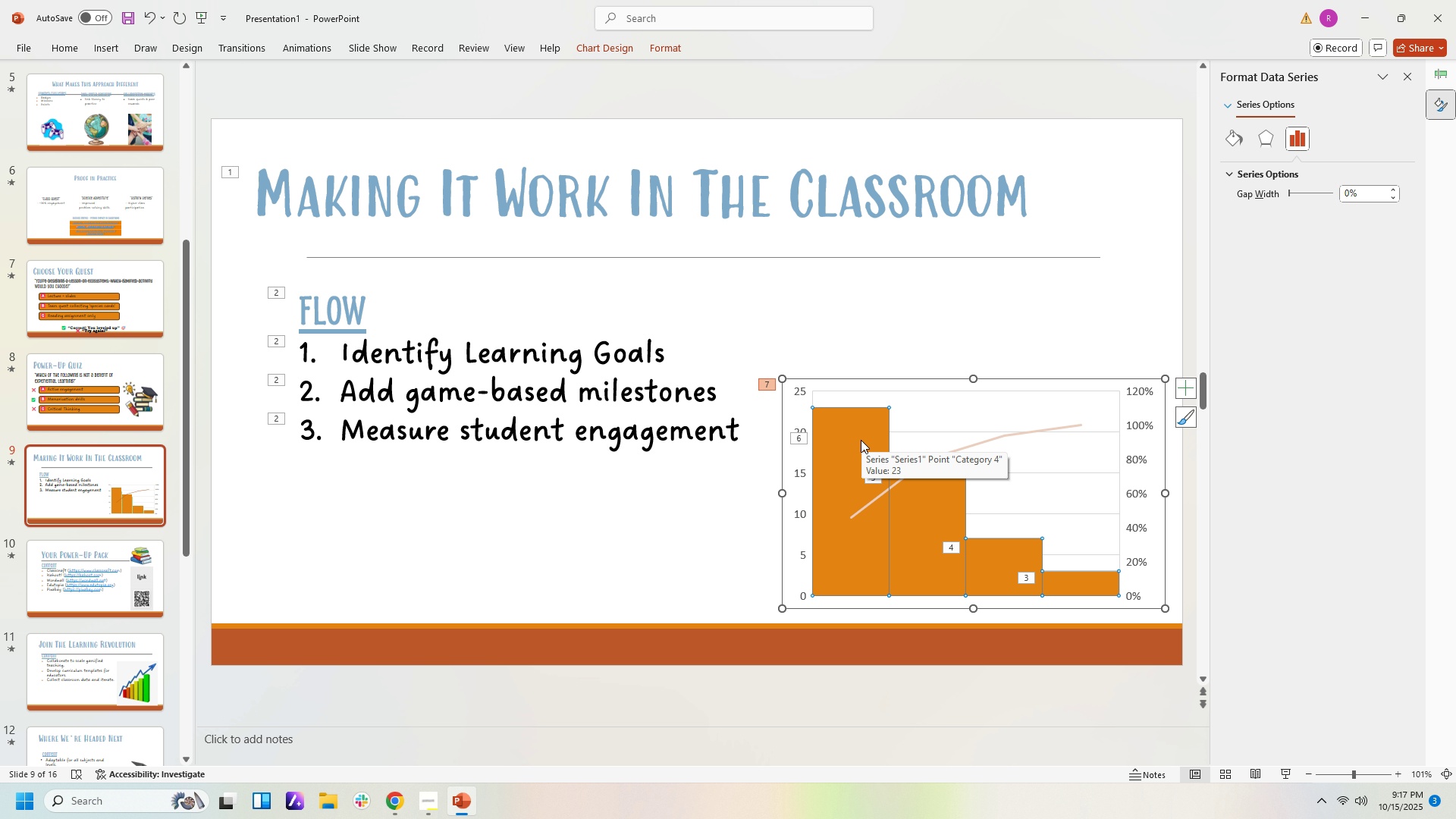 
key(Control+Z)
 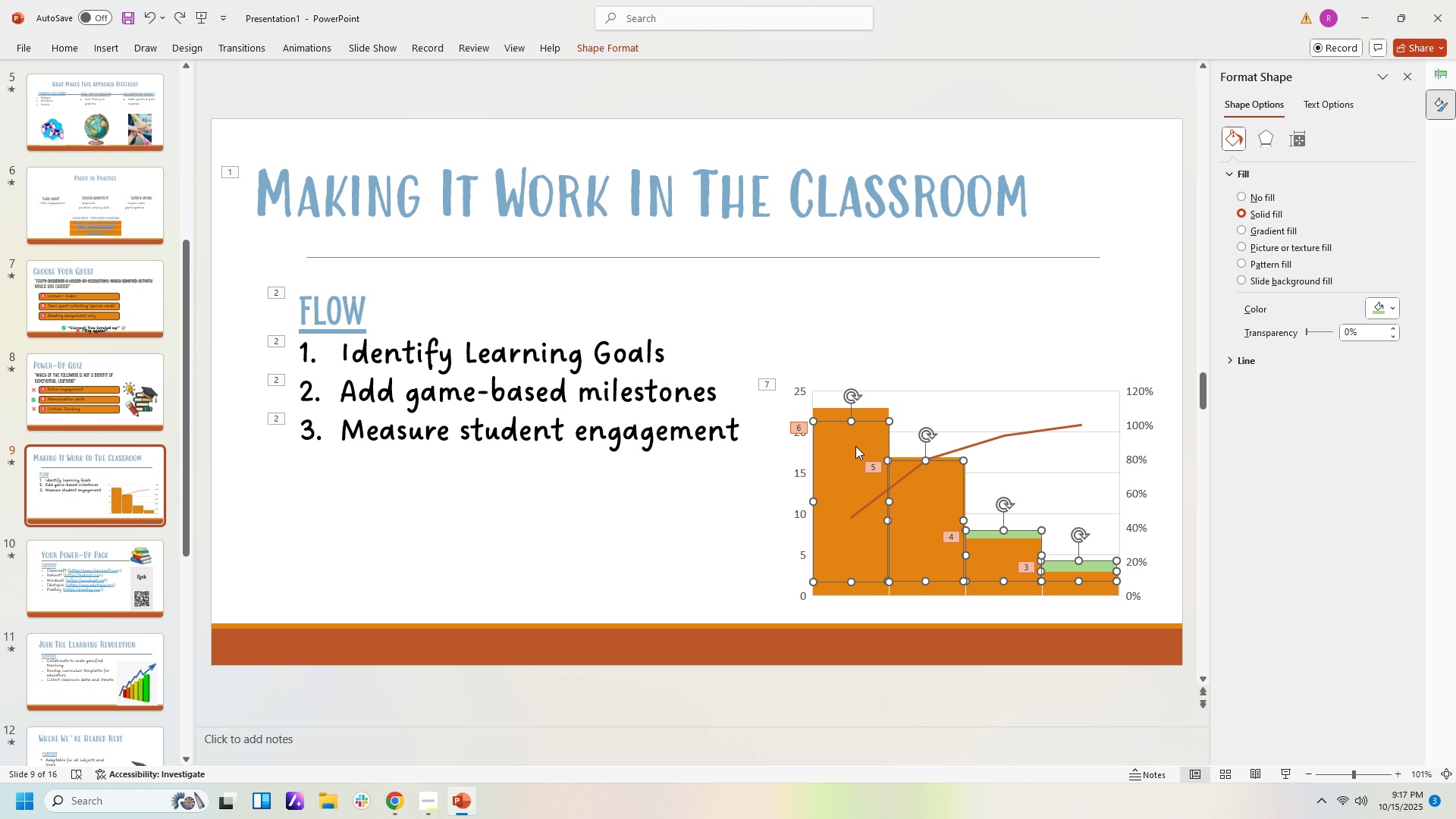 
hold_key(key=ArrowDown, duration=0.95)
 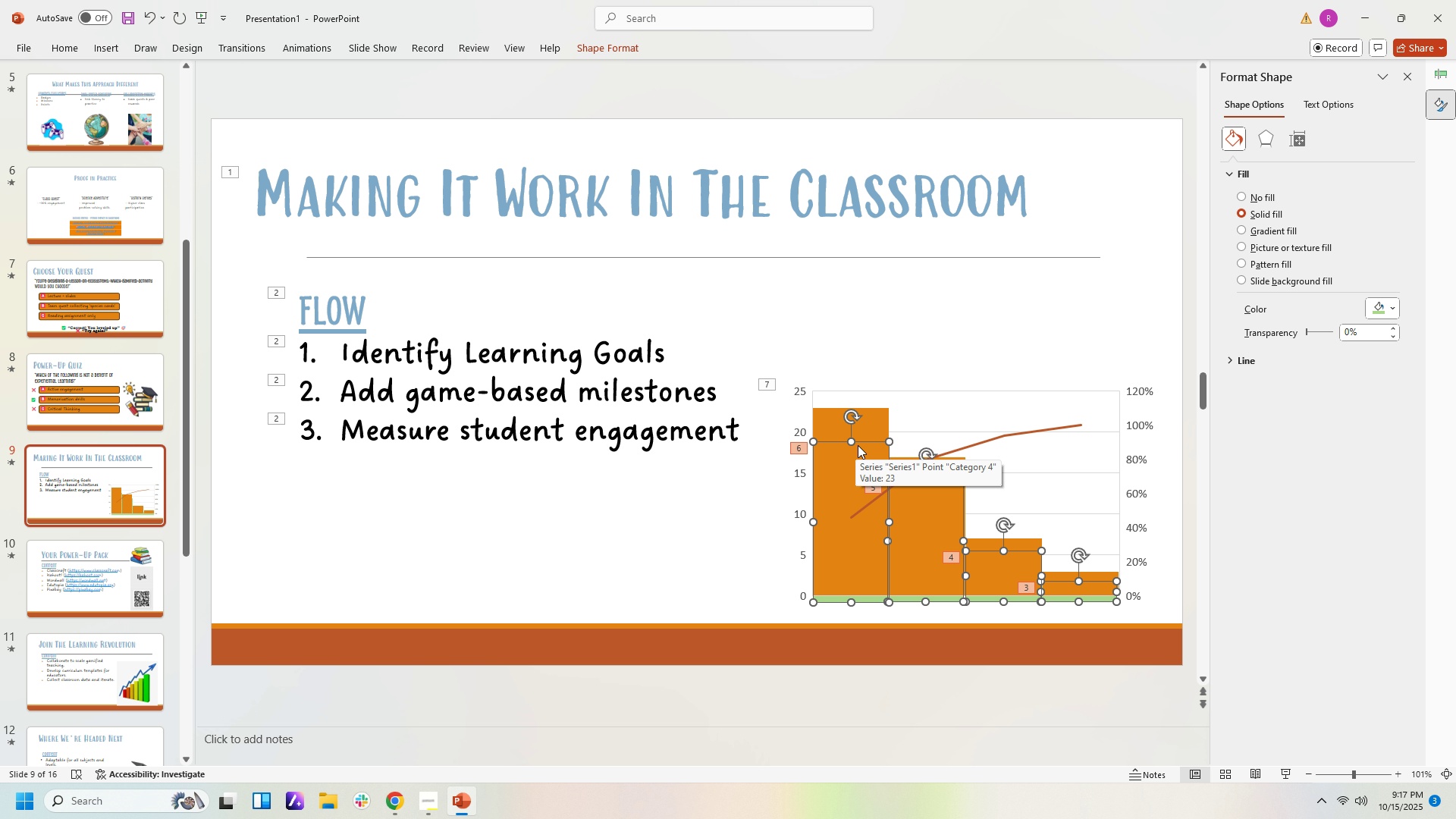 
key(ArrowUp)
 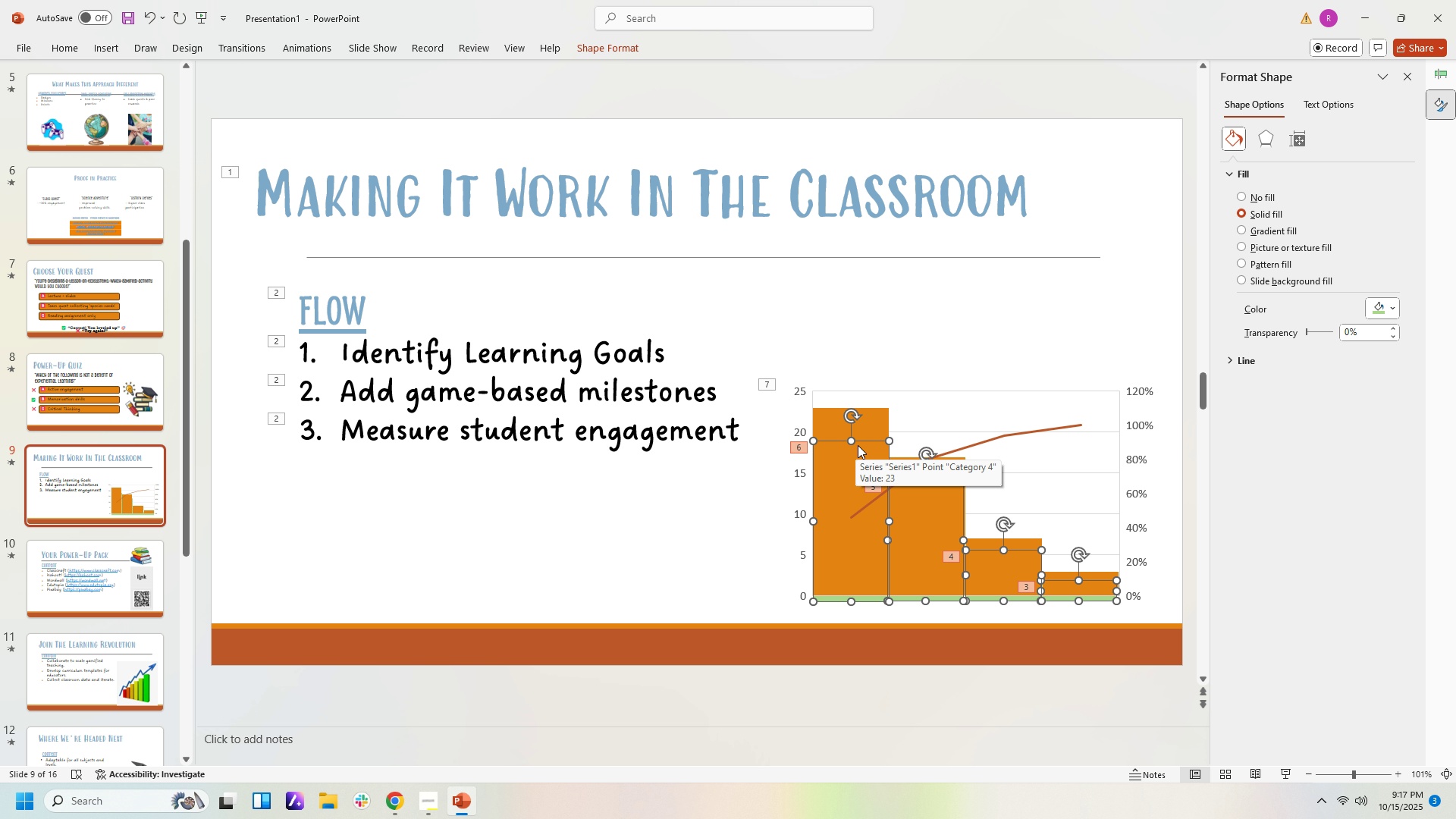 
key(ArrowUp)
 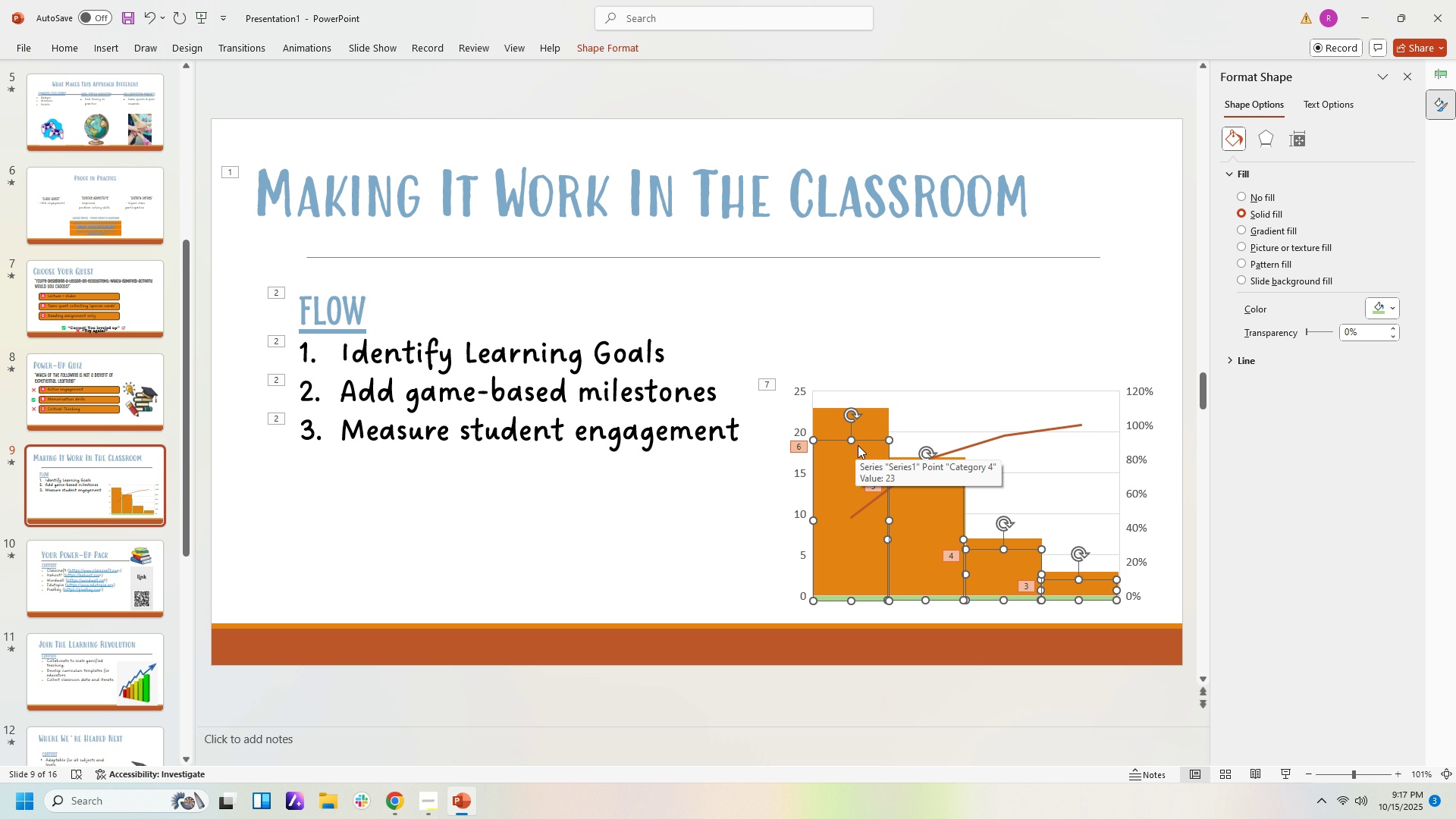 
hold_key(key=ArrowUp, duration=0.68)
 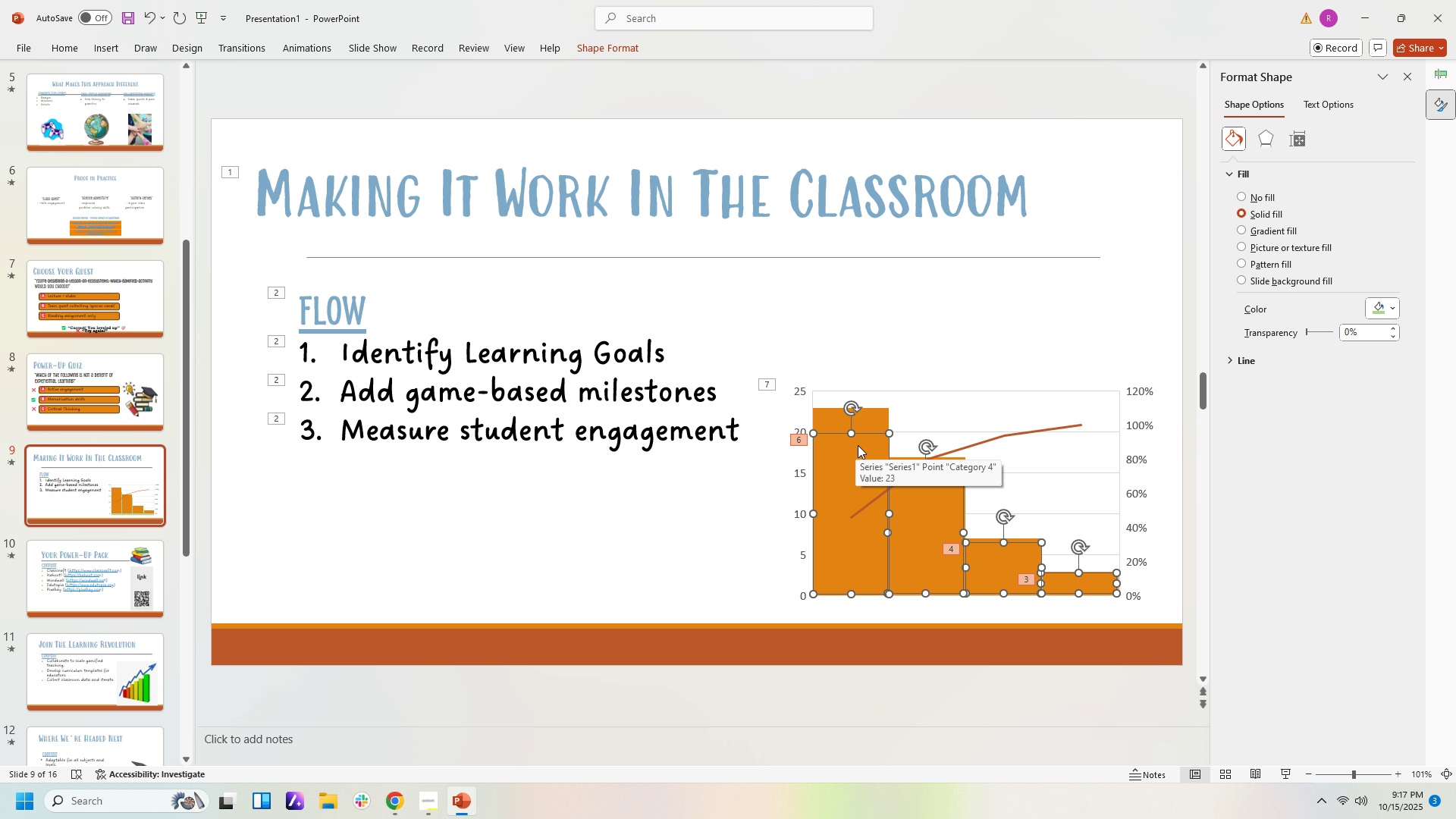 
key(ArrowUp)
 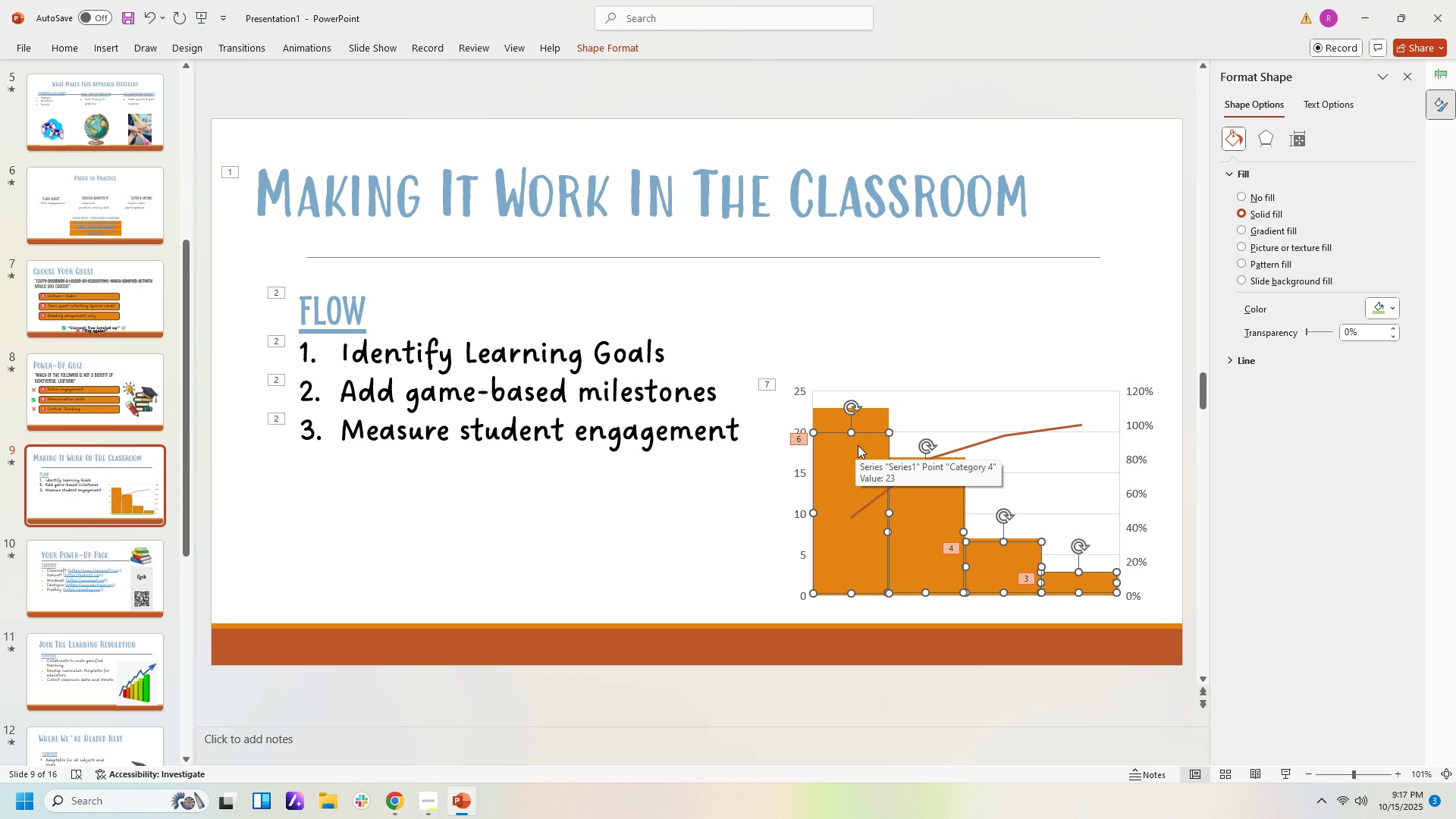 
key(ArrowUp)
 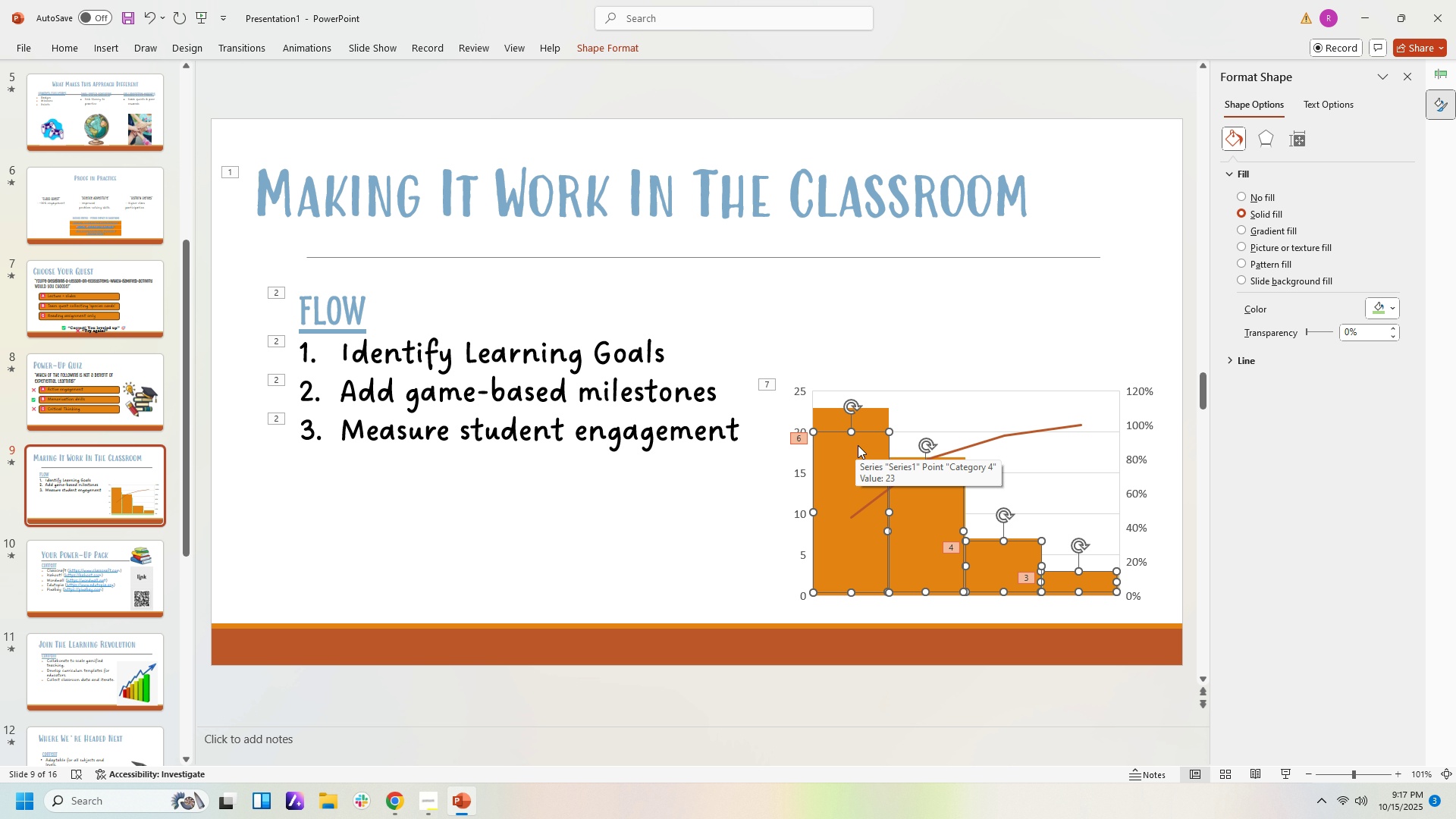 
key(ArrowUp)
 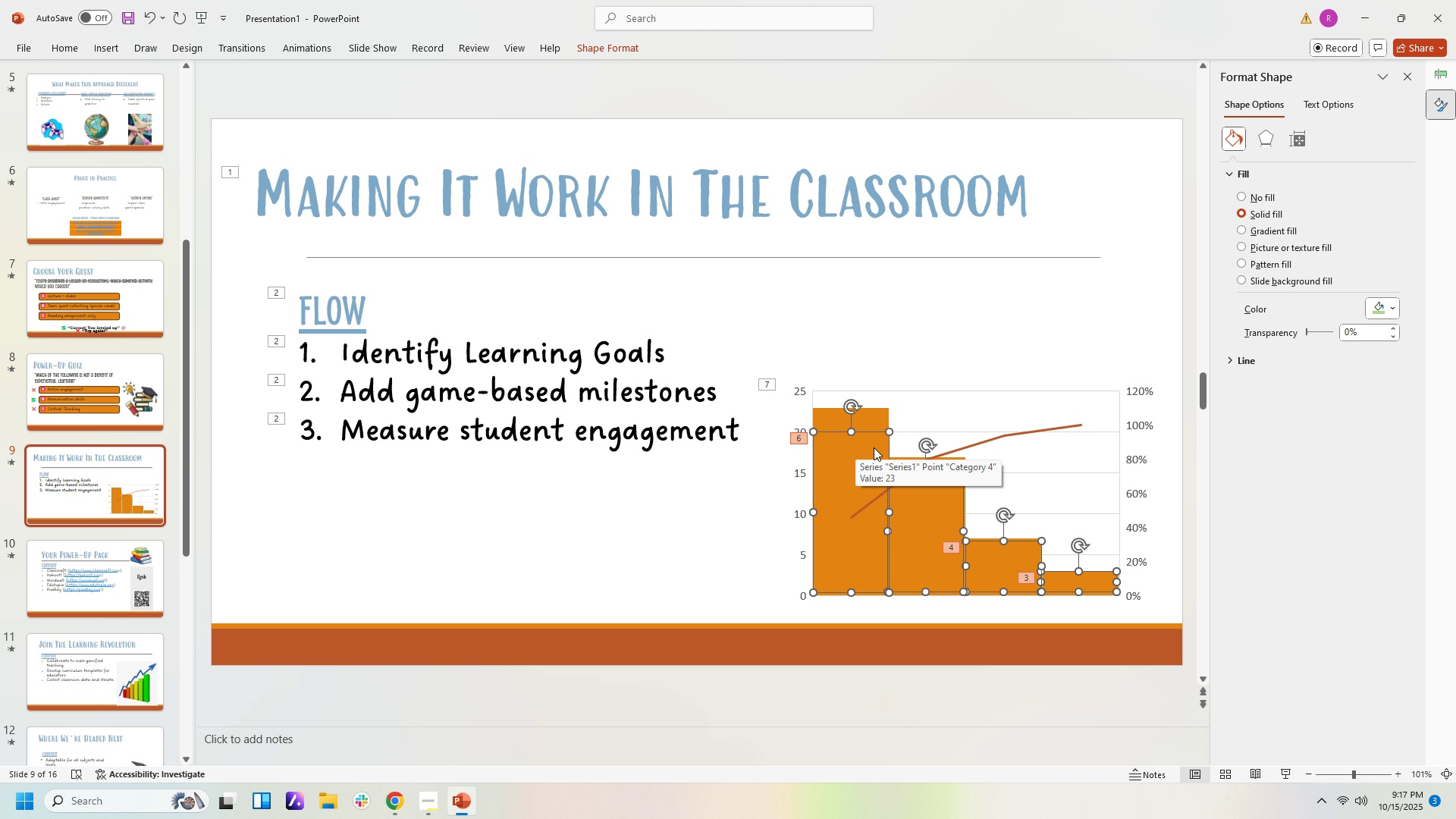 
key(ArrowDown)
 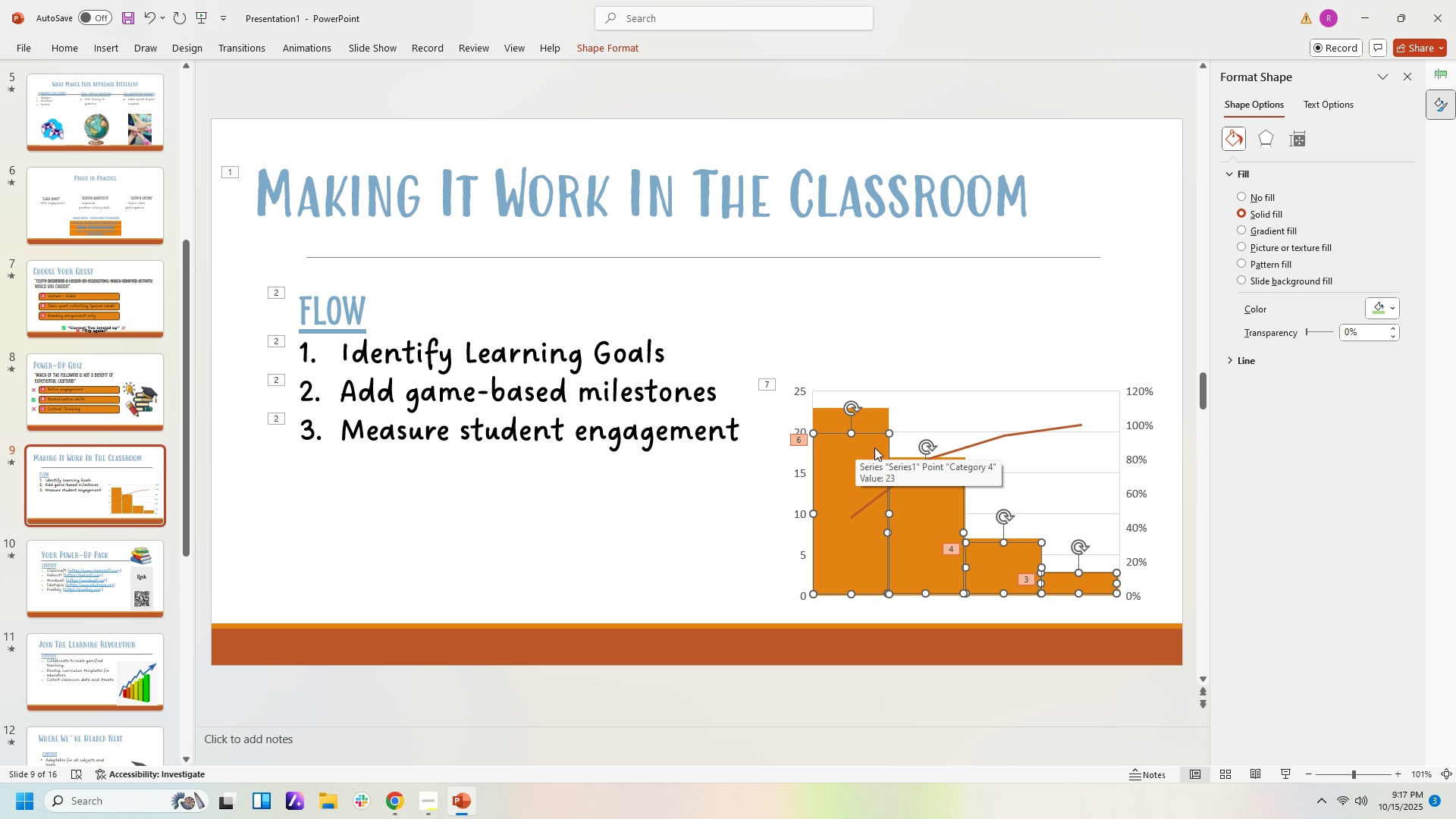 
key(ArrowDown)
 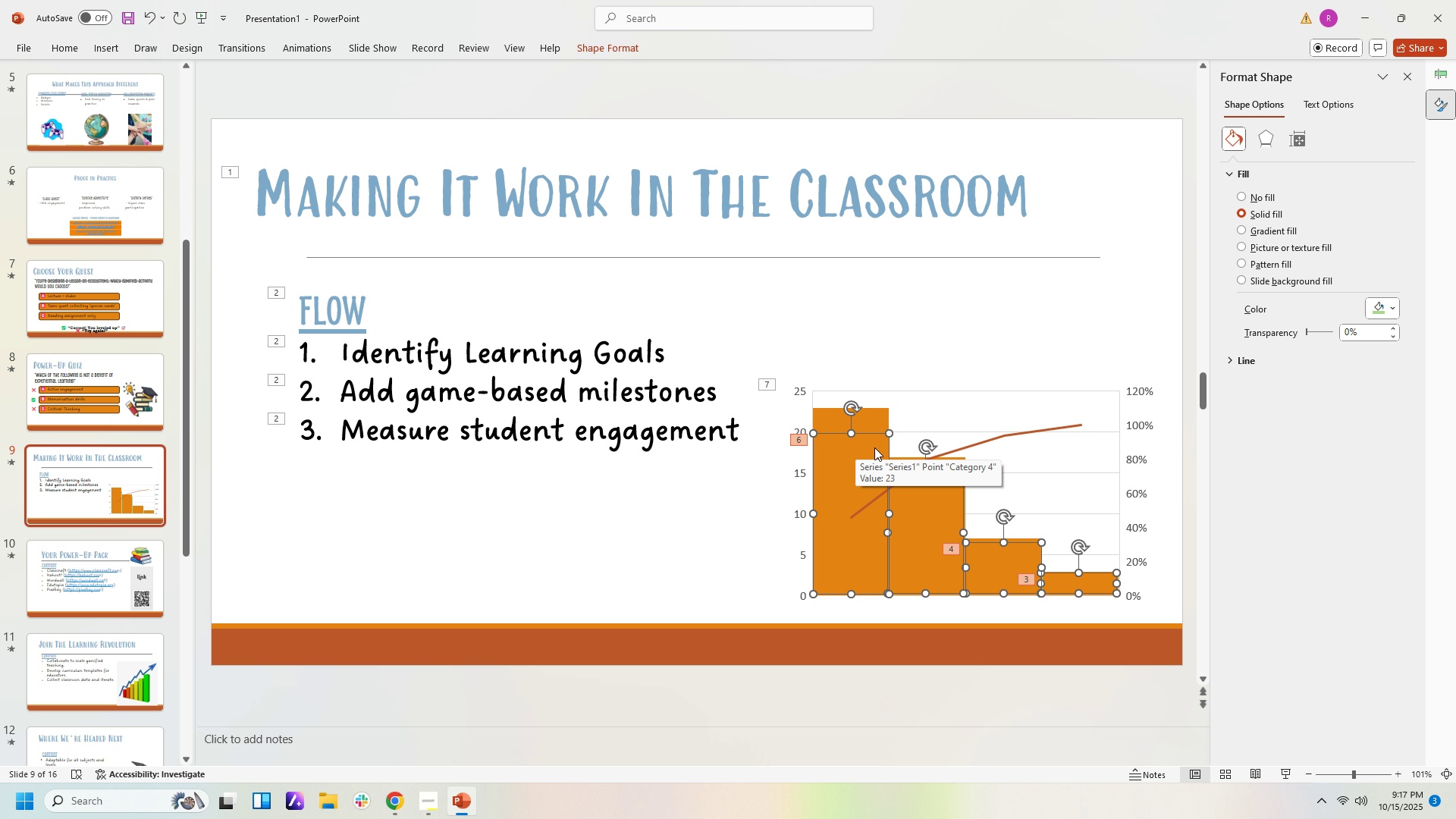 
key(ArrowDown)
 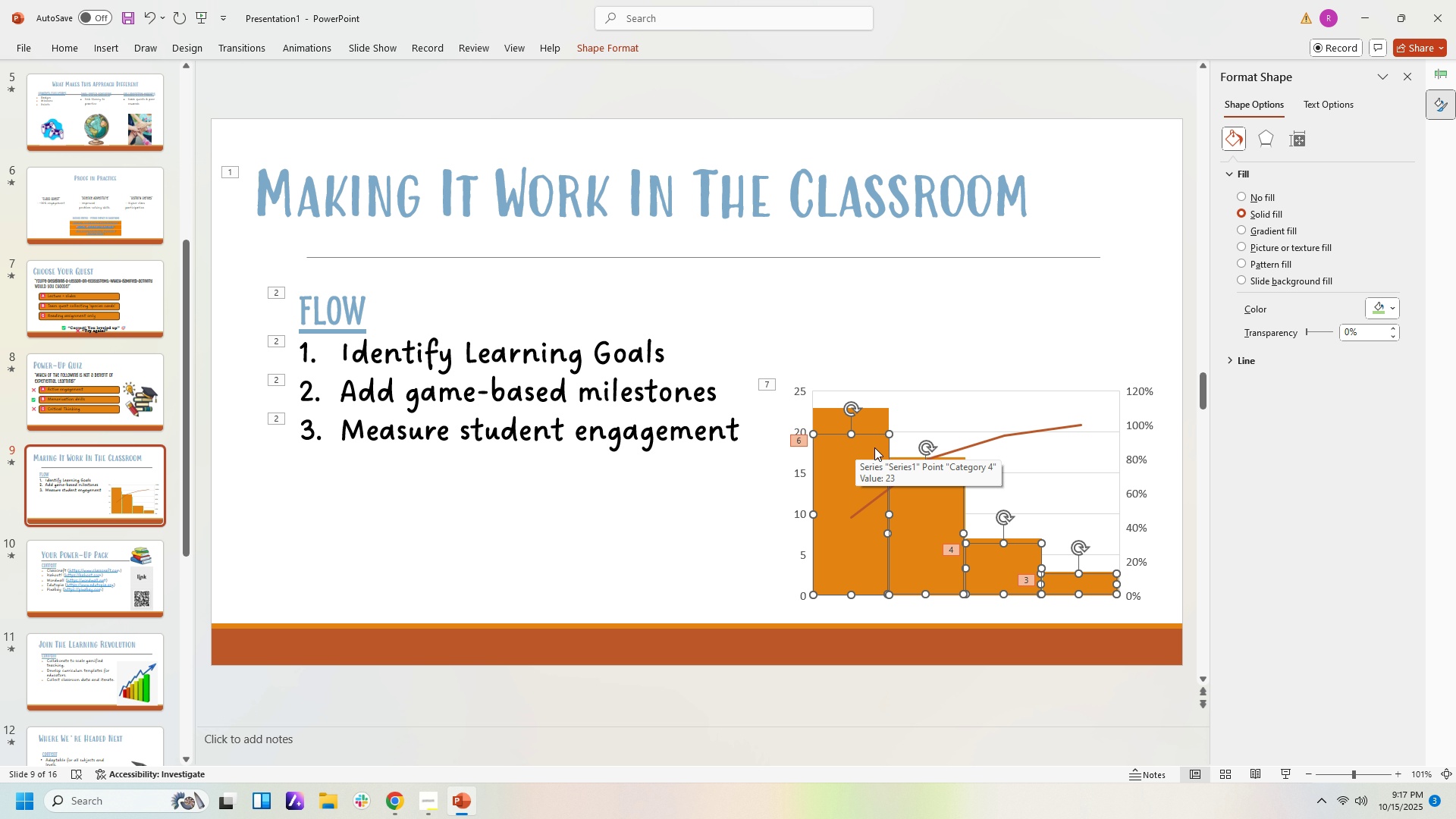 
key(ArrowDown)
 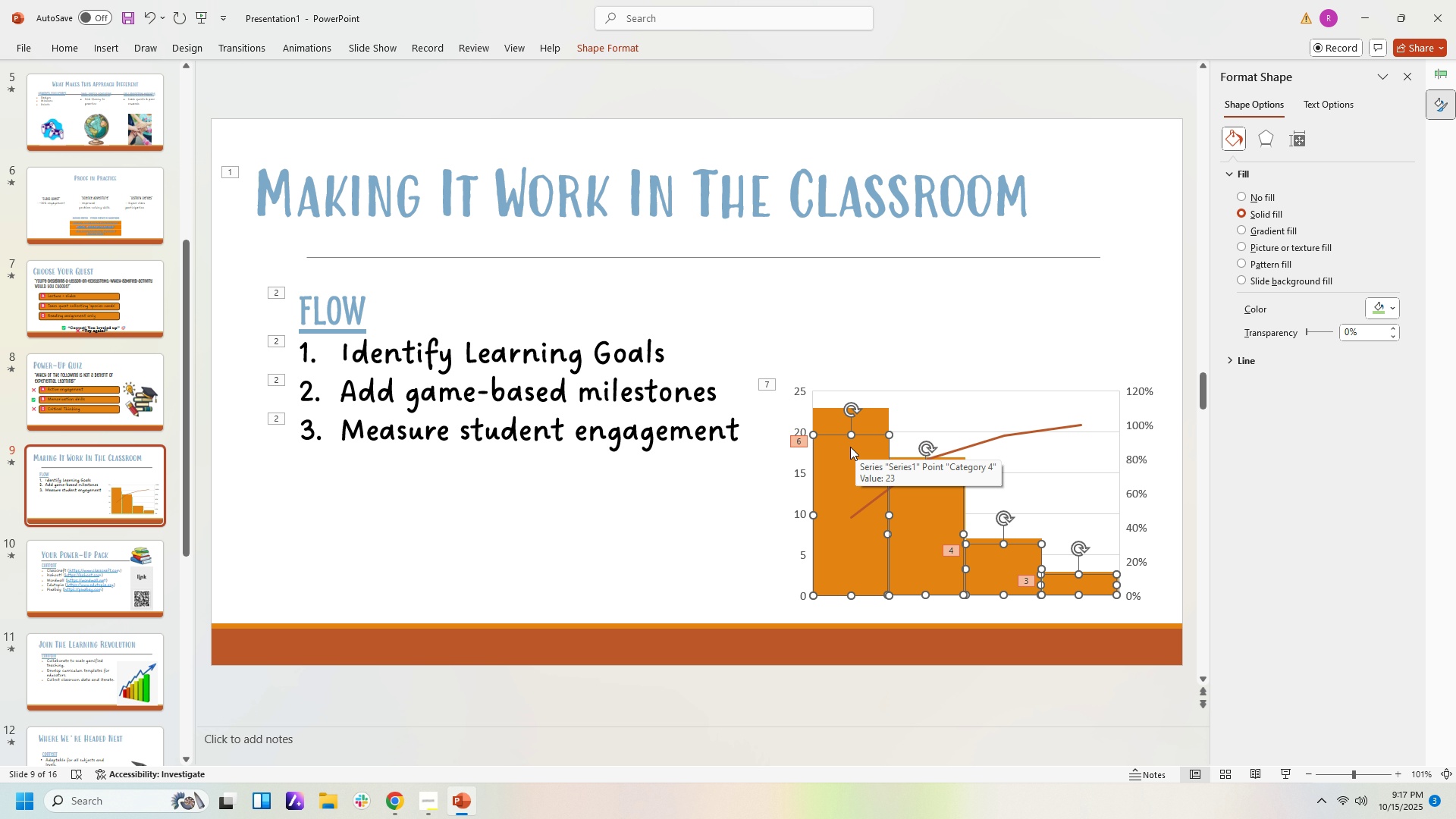 
mouse_move([850, 431])
 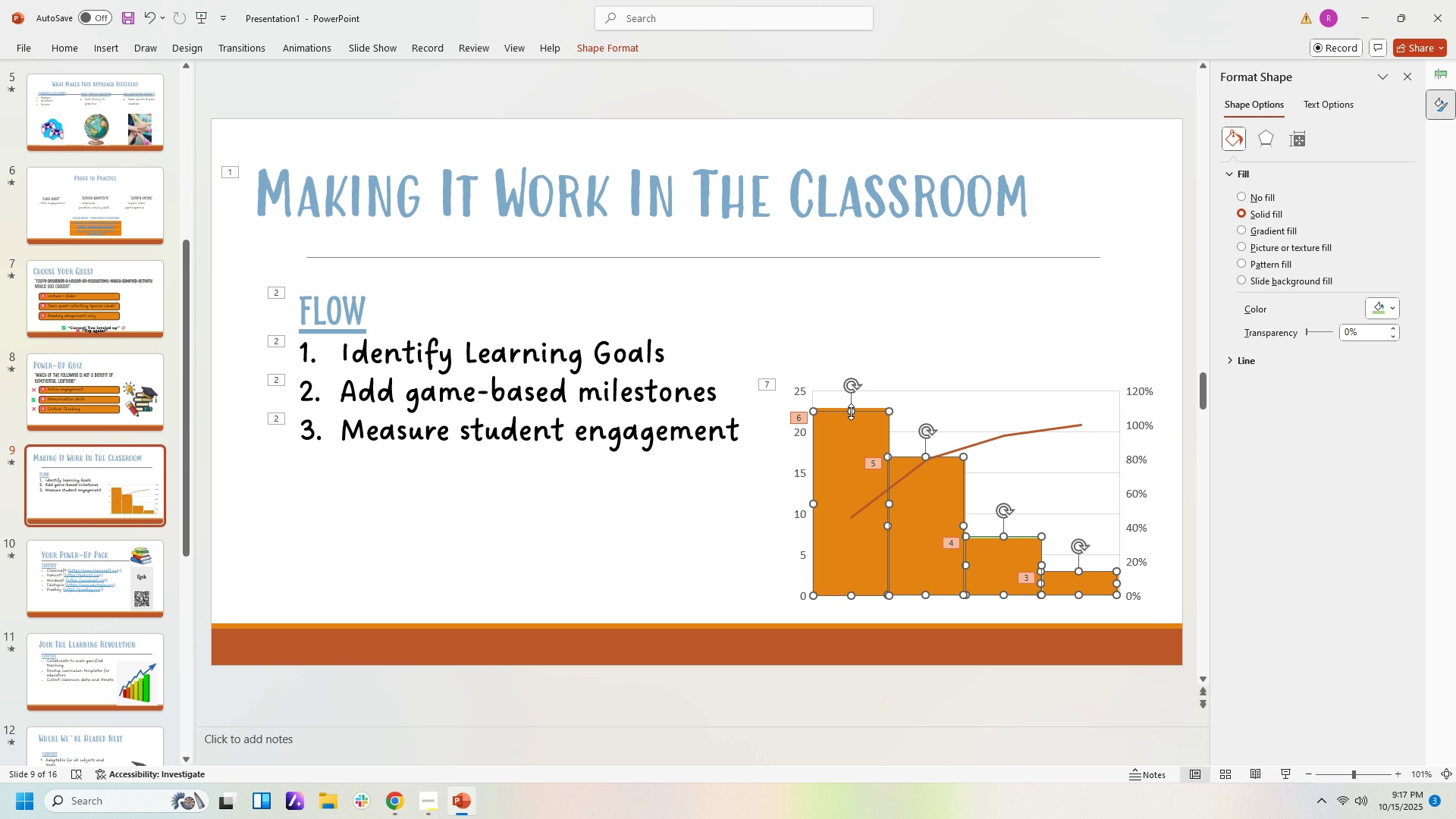 
left_click([1109, 342])
 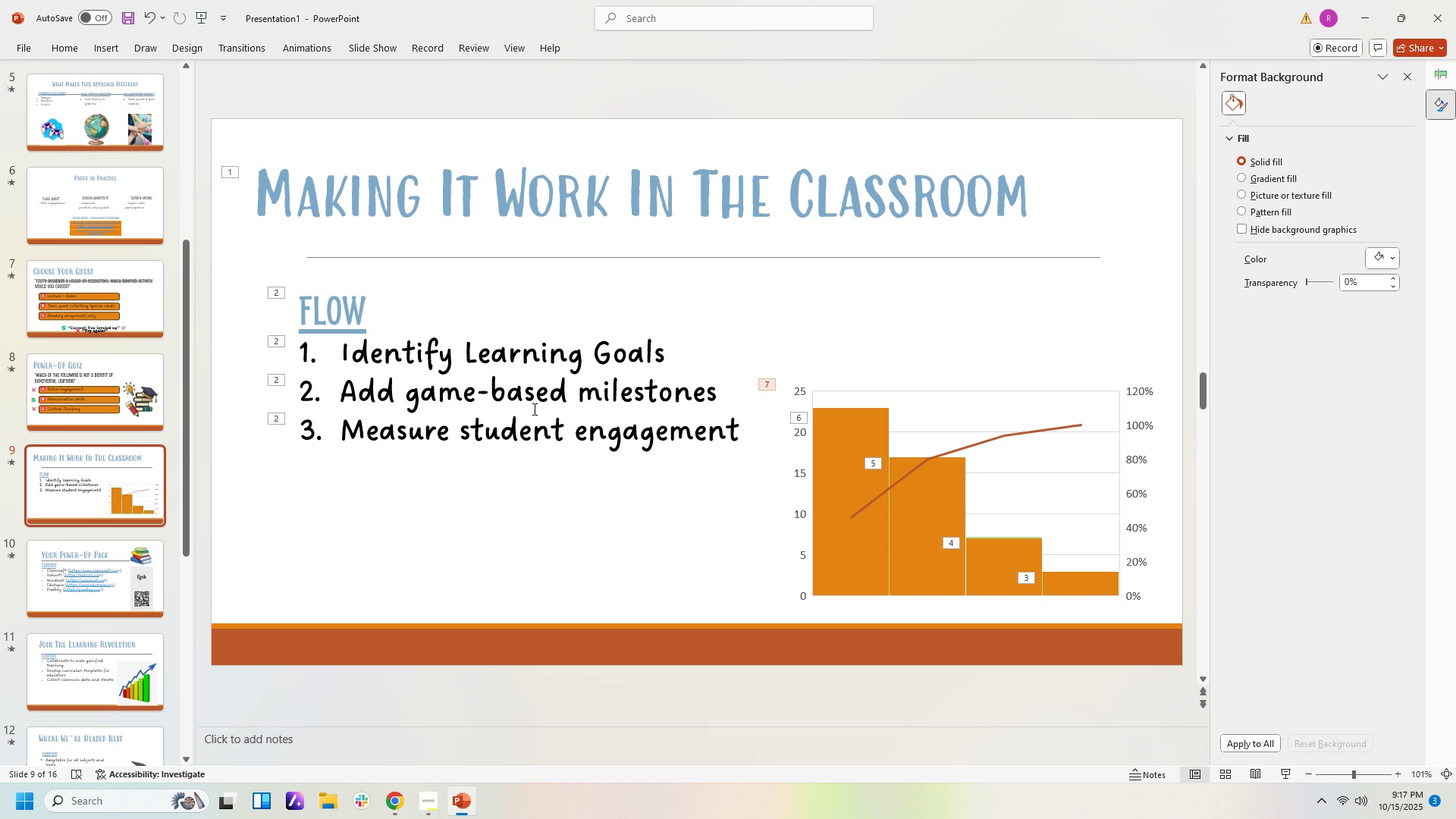 
left_click([679, 208])
 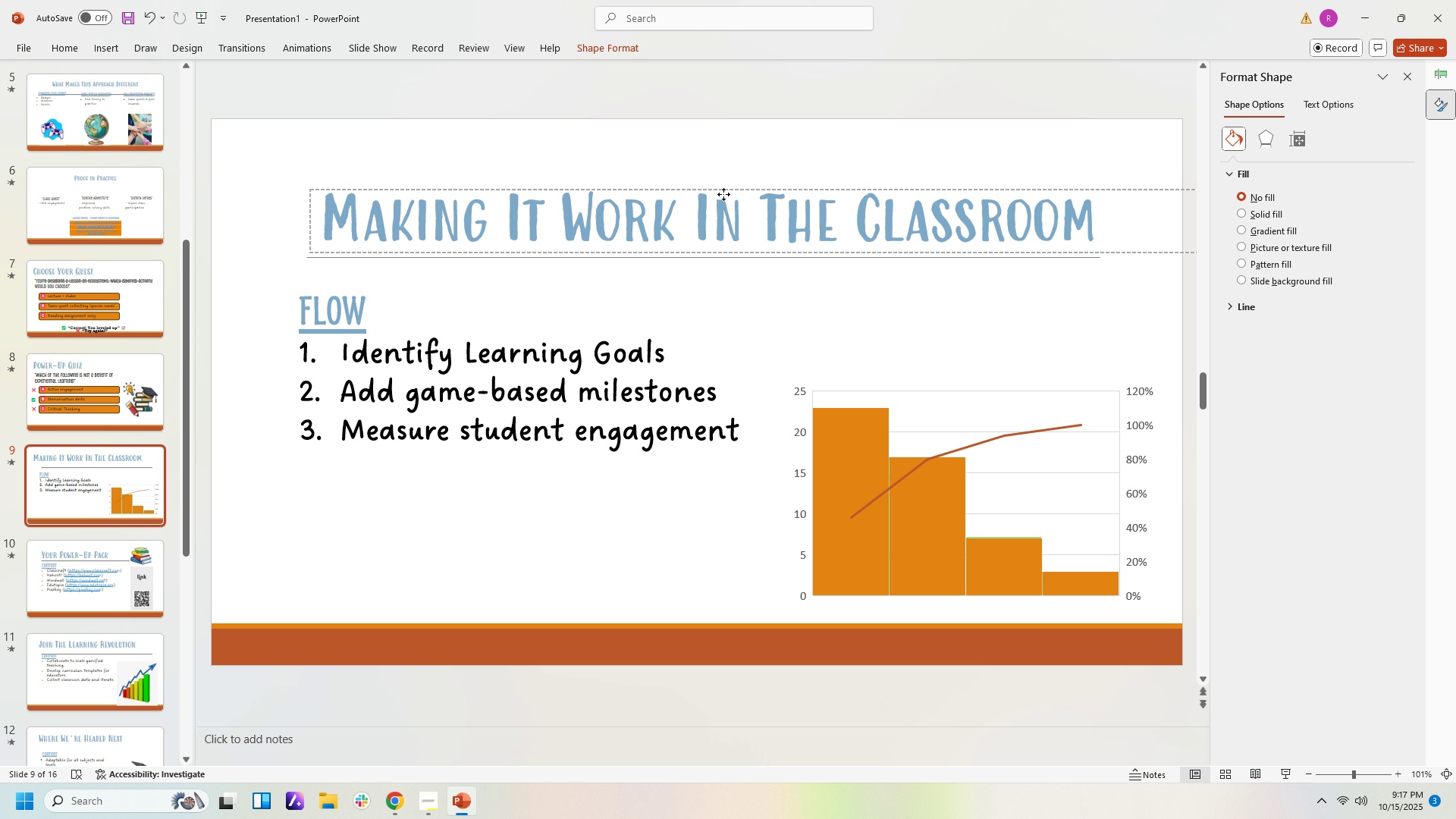 
left_click([604, 440])
 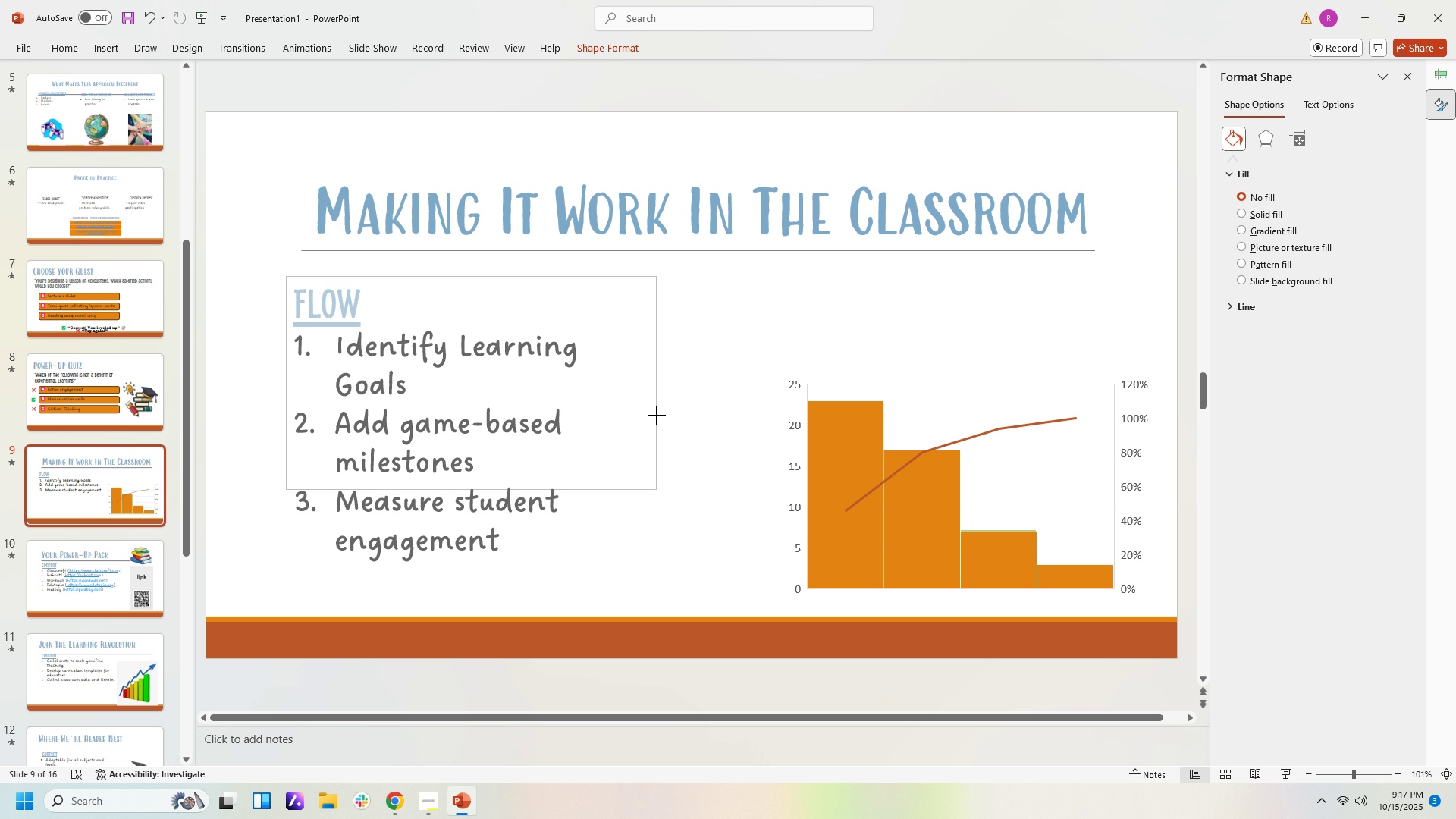 
wait(9.3)
 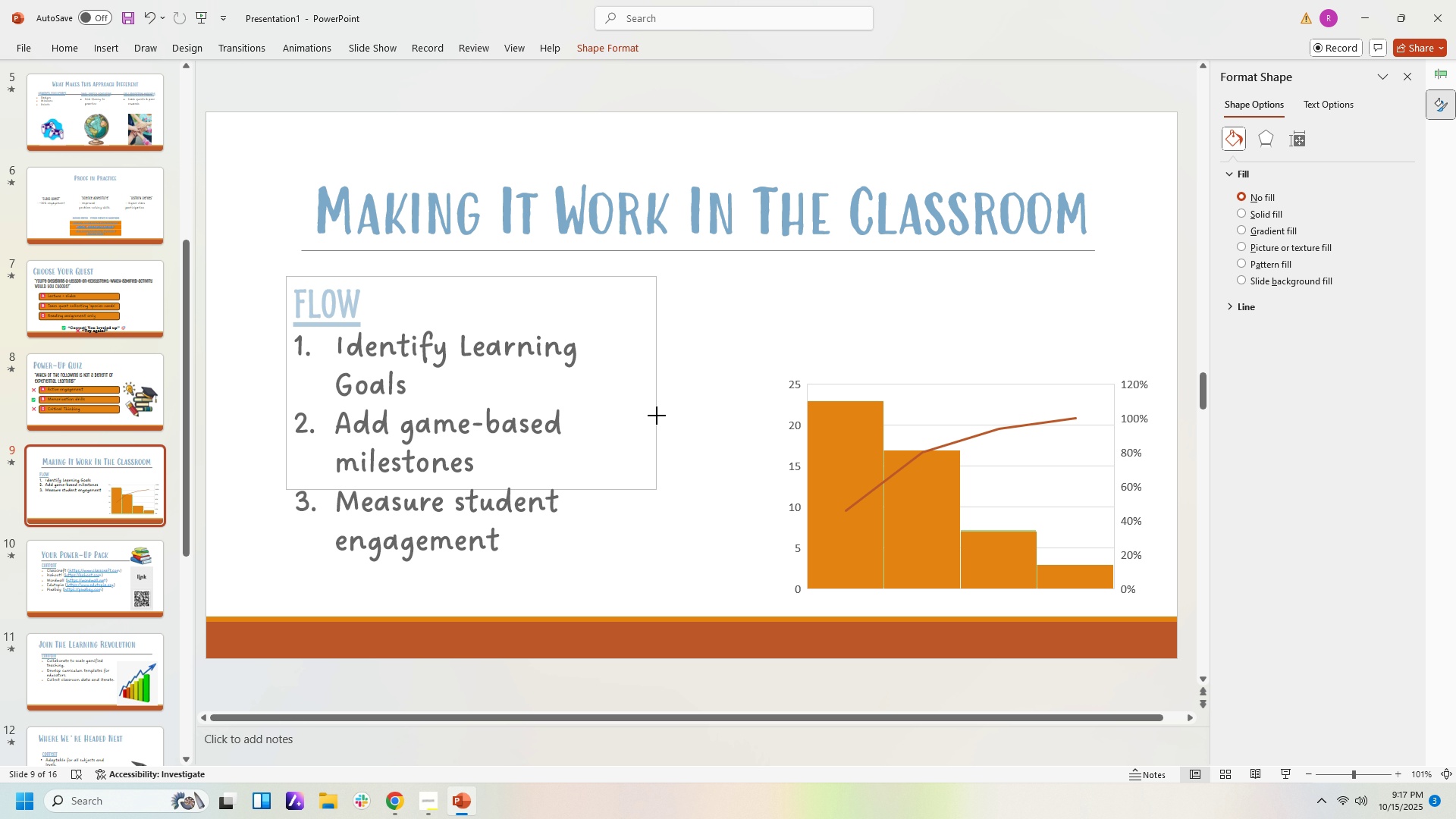 
left_click([285, 133])
 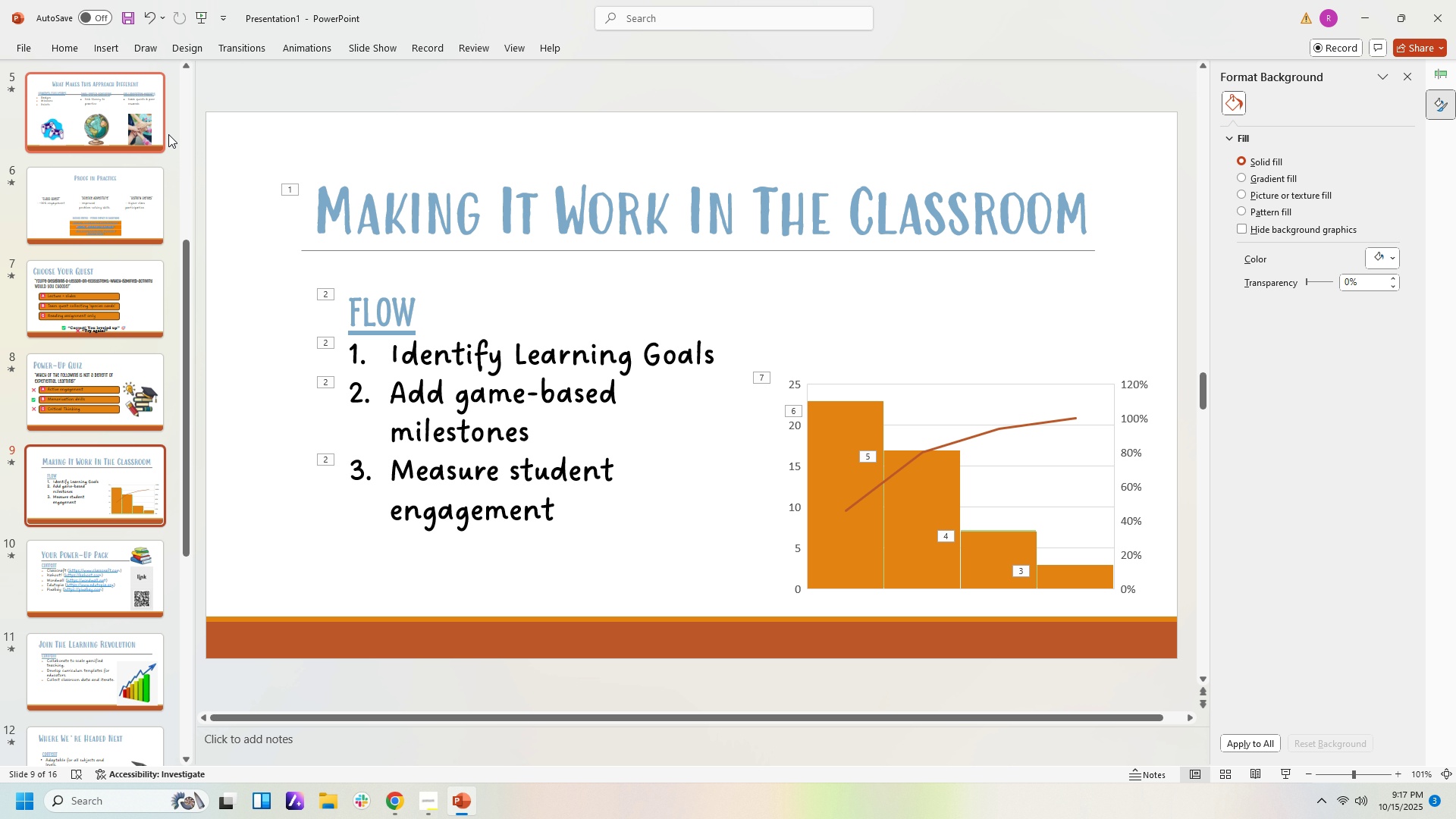 
scroll: coordinate [193, 153], scroll_direction: up, amount: 6.0
 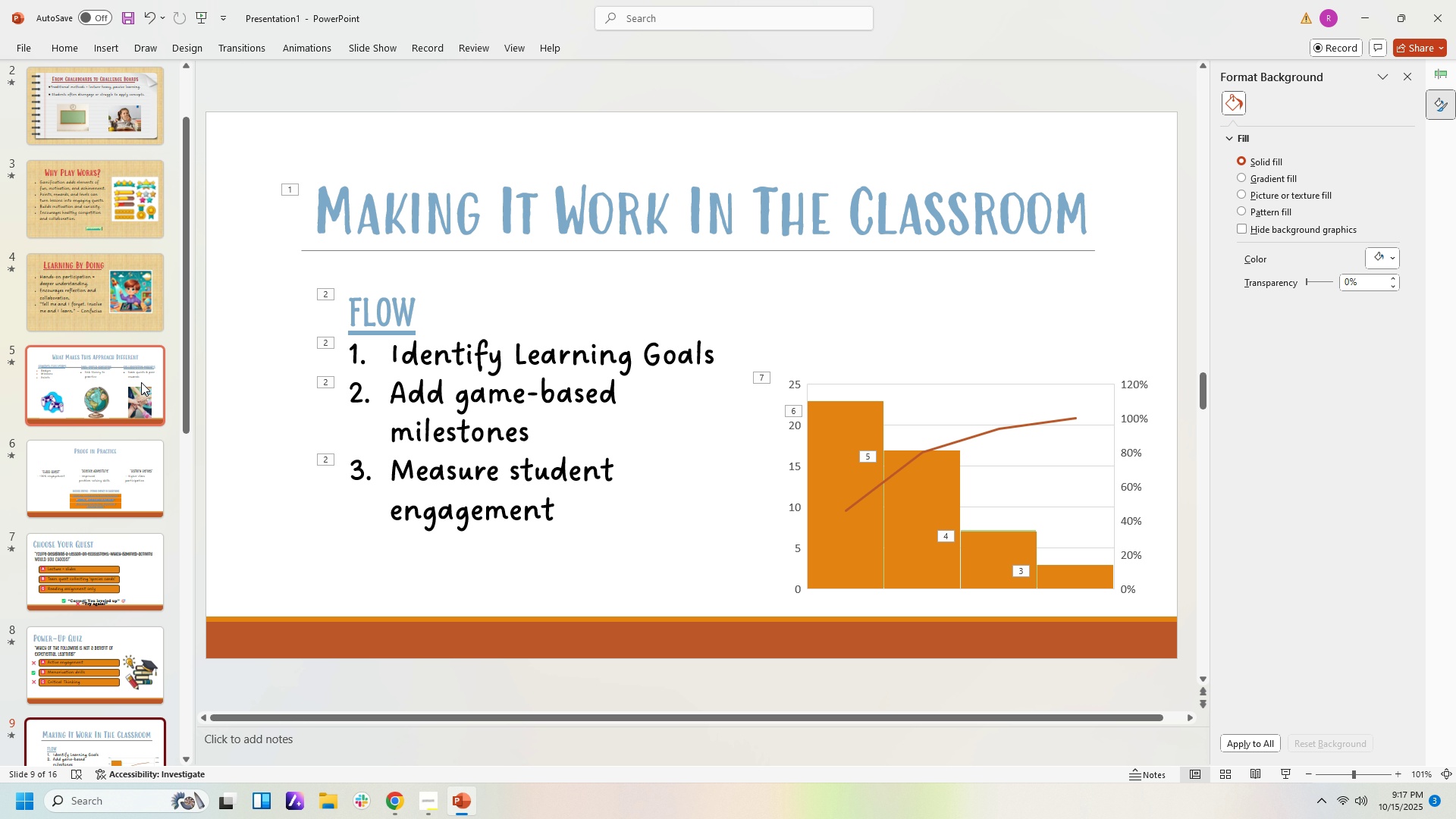 
left_click([141, 382])
 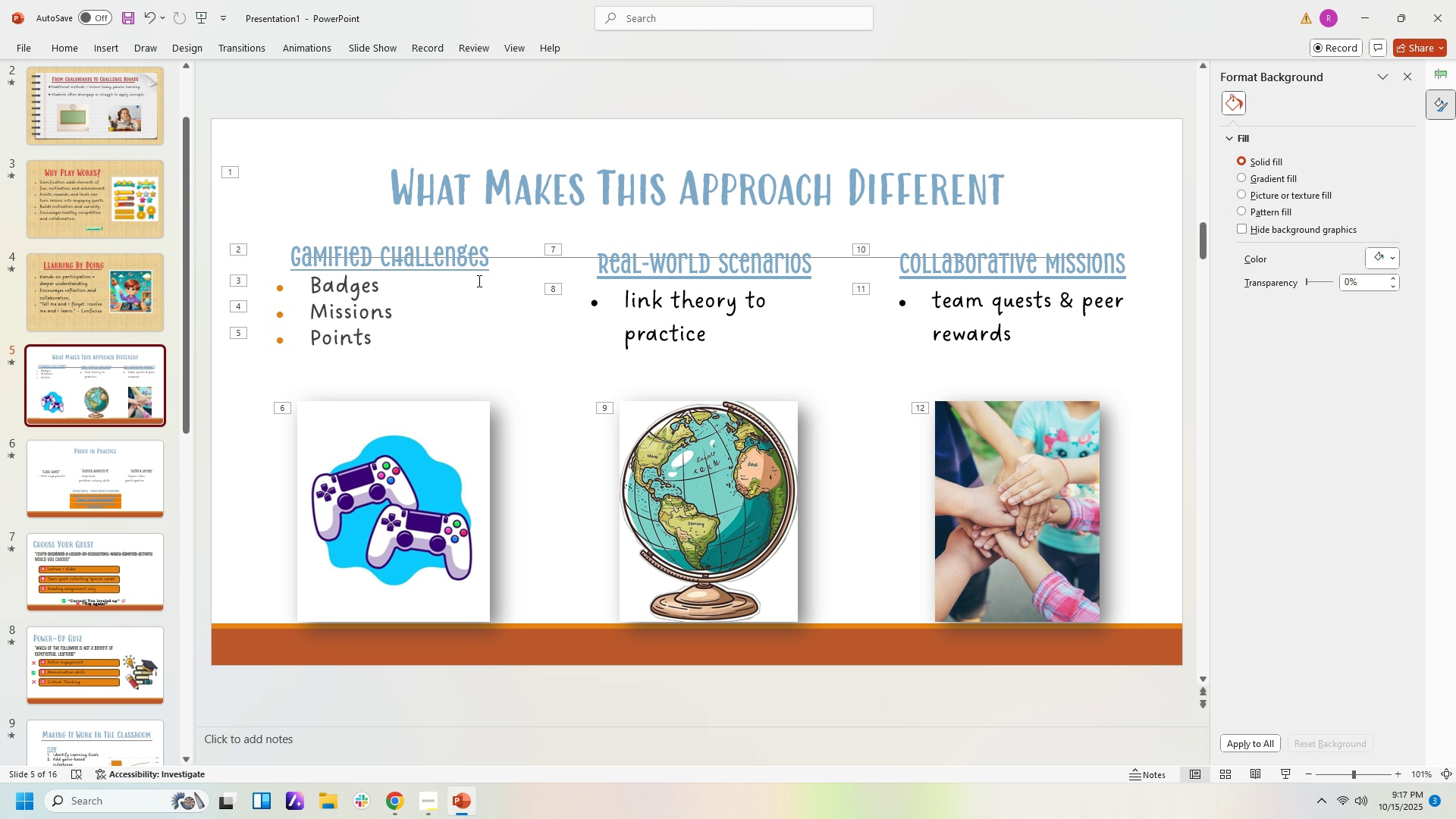 
left_click([477, 278])
 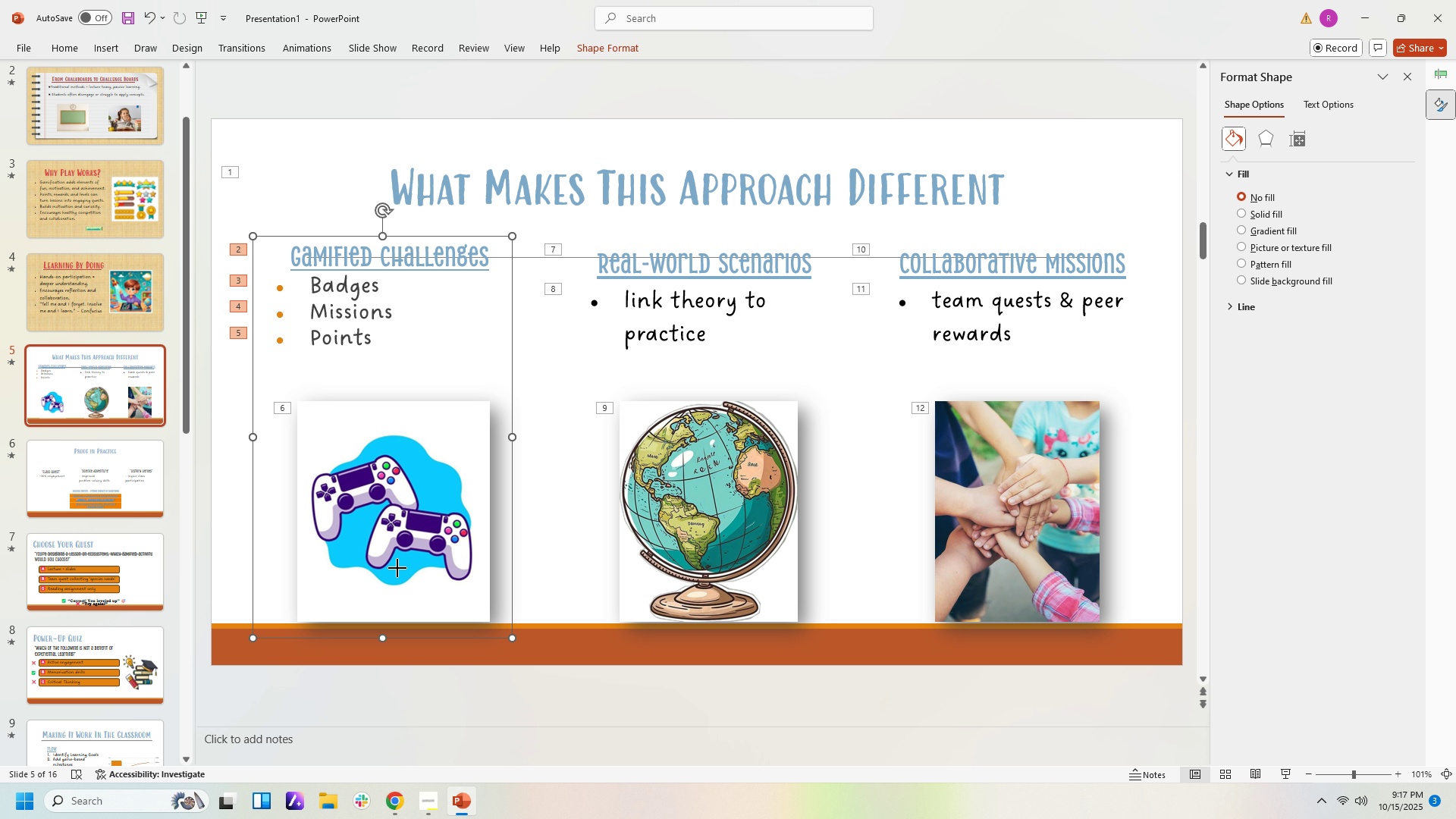 
wait(8.01)
 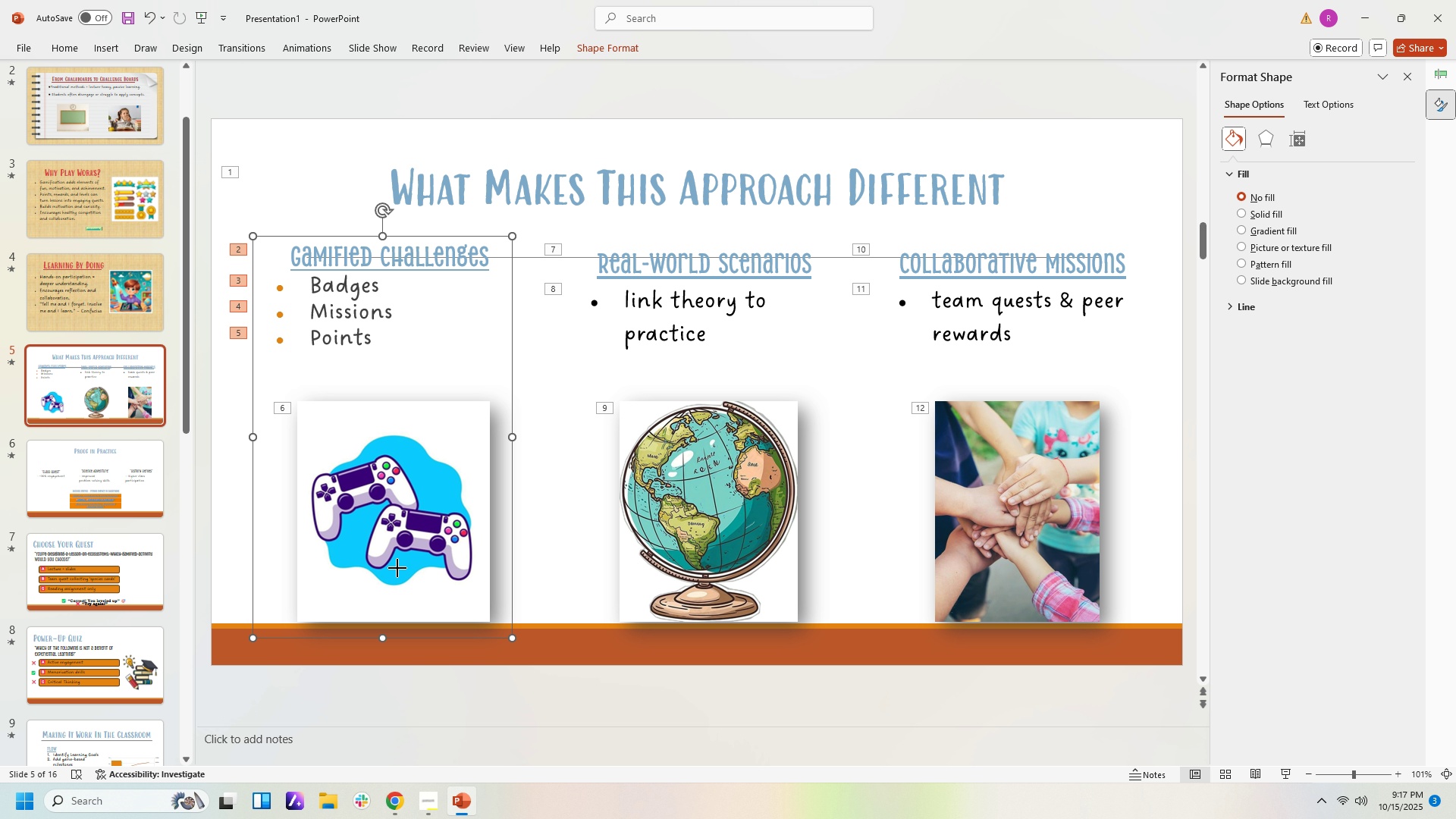 
left_click([695, 283])
 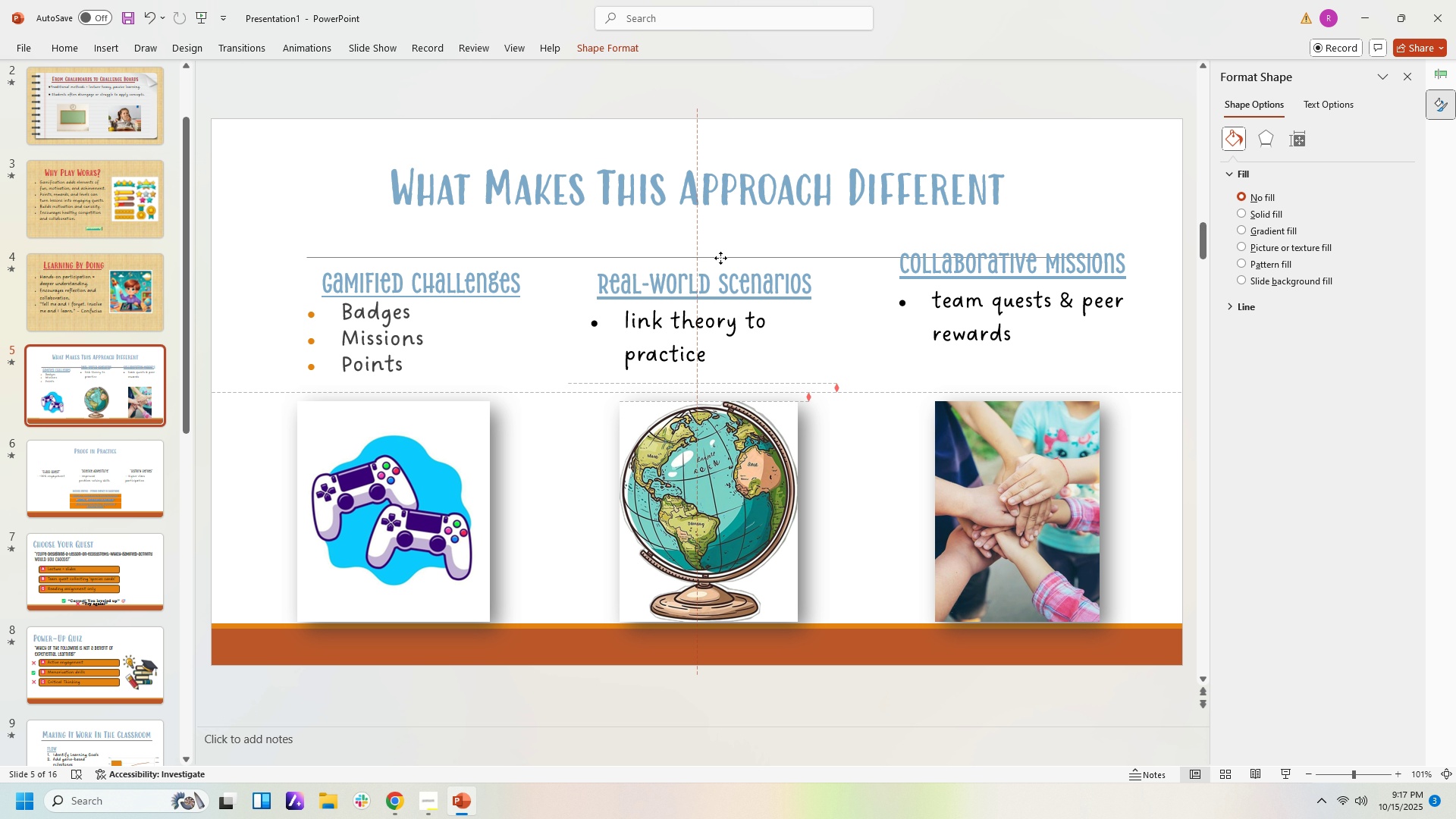 
wait(6.33)
 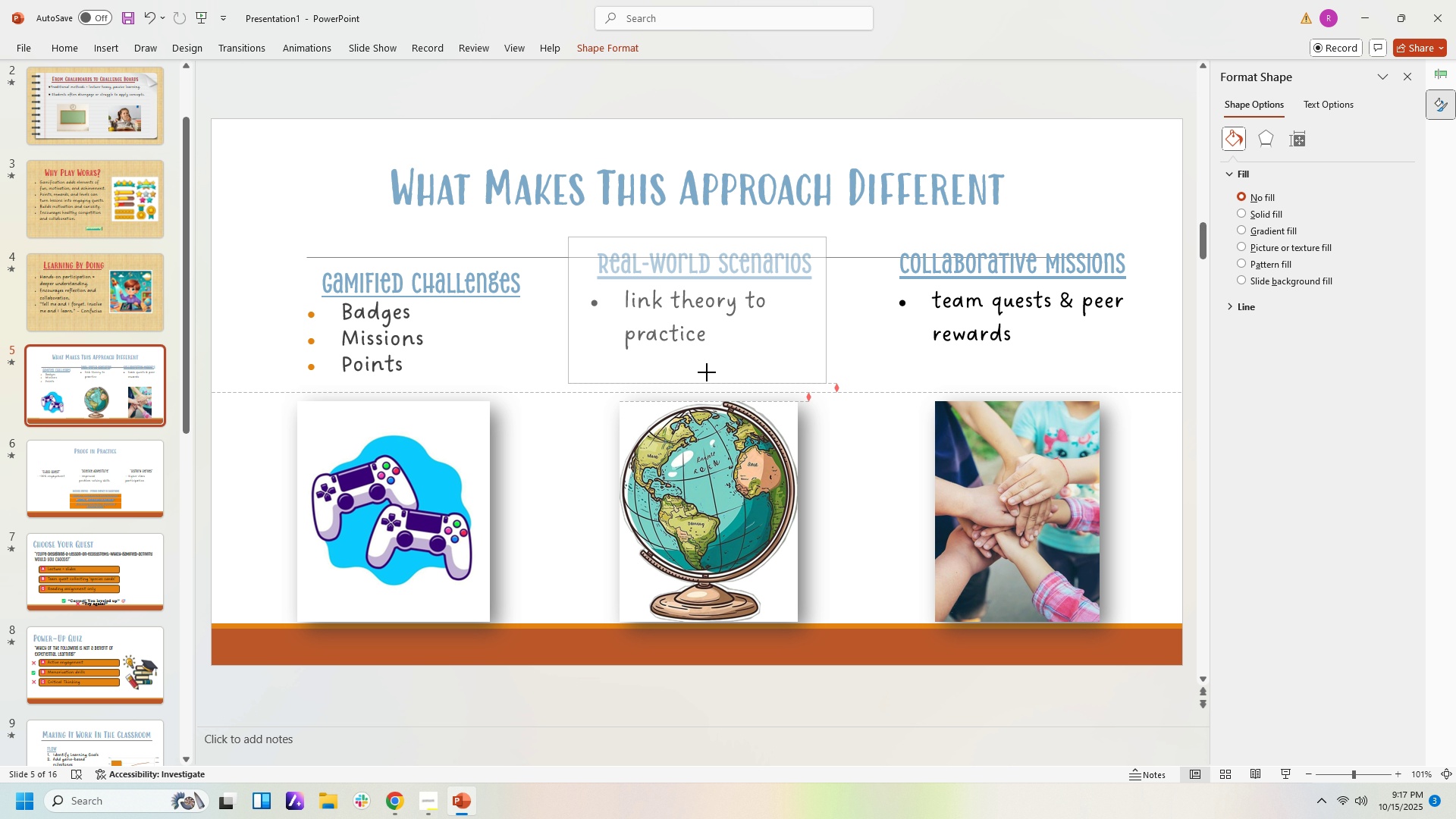 
left_click([1011, 303])
 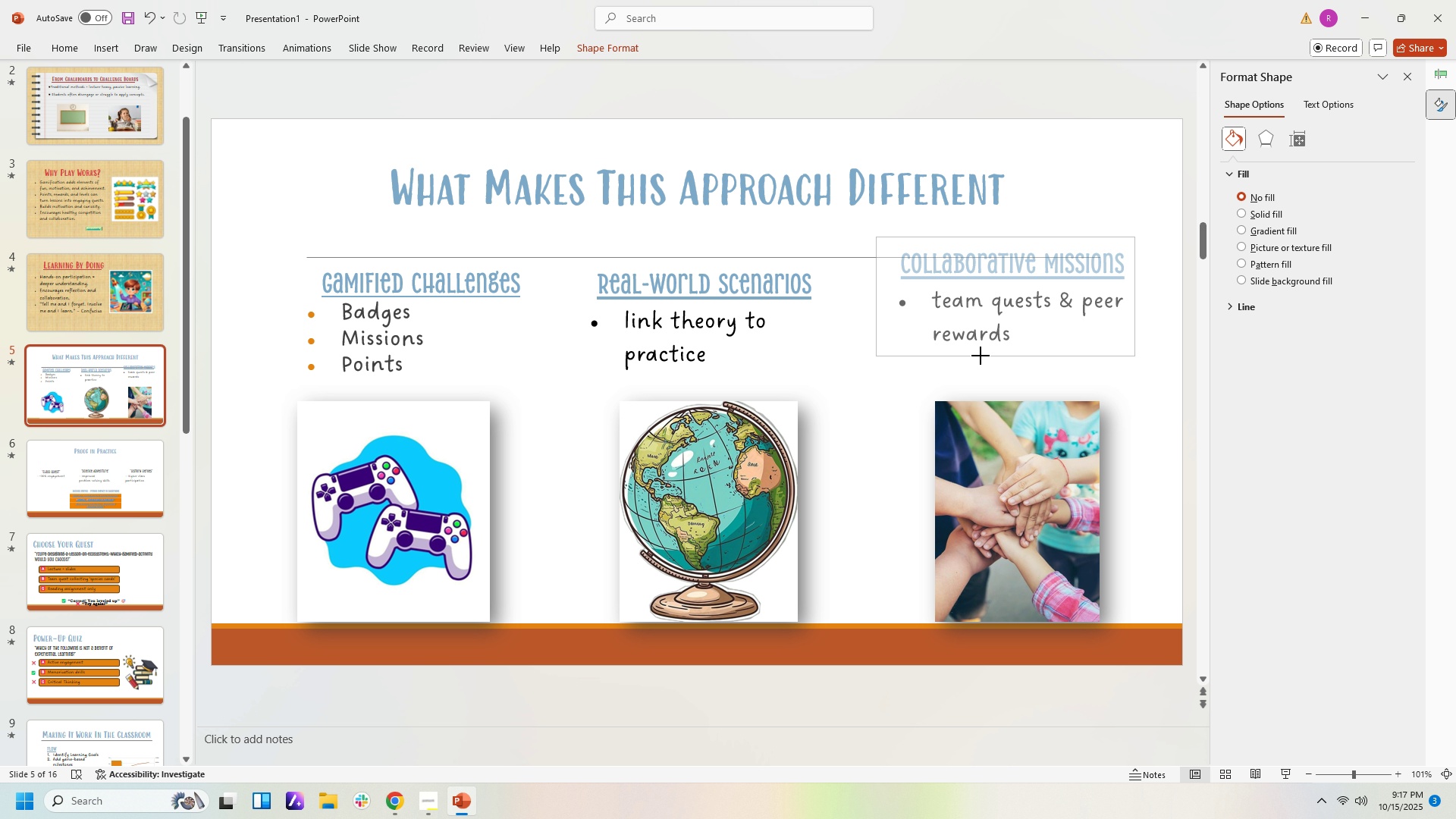 
wait(8.18)
 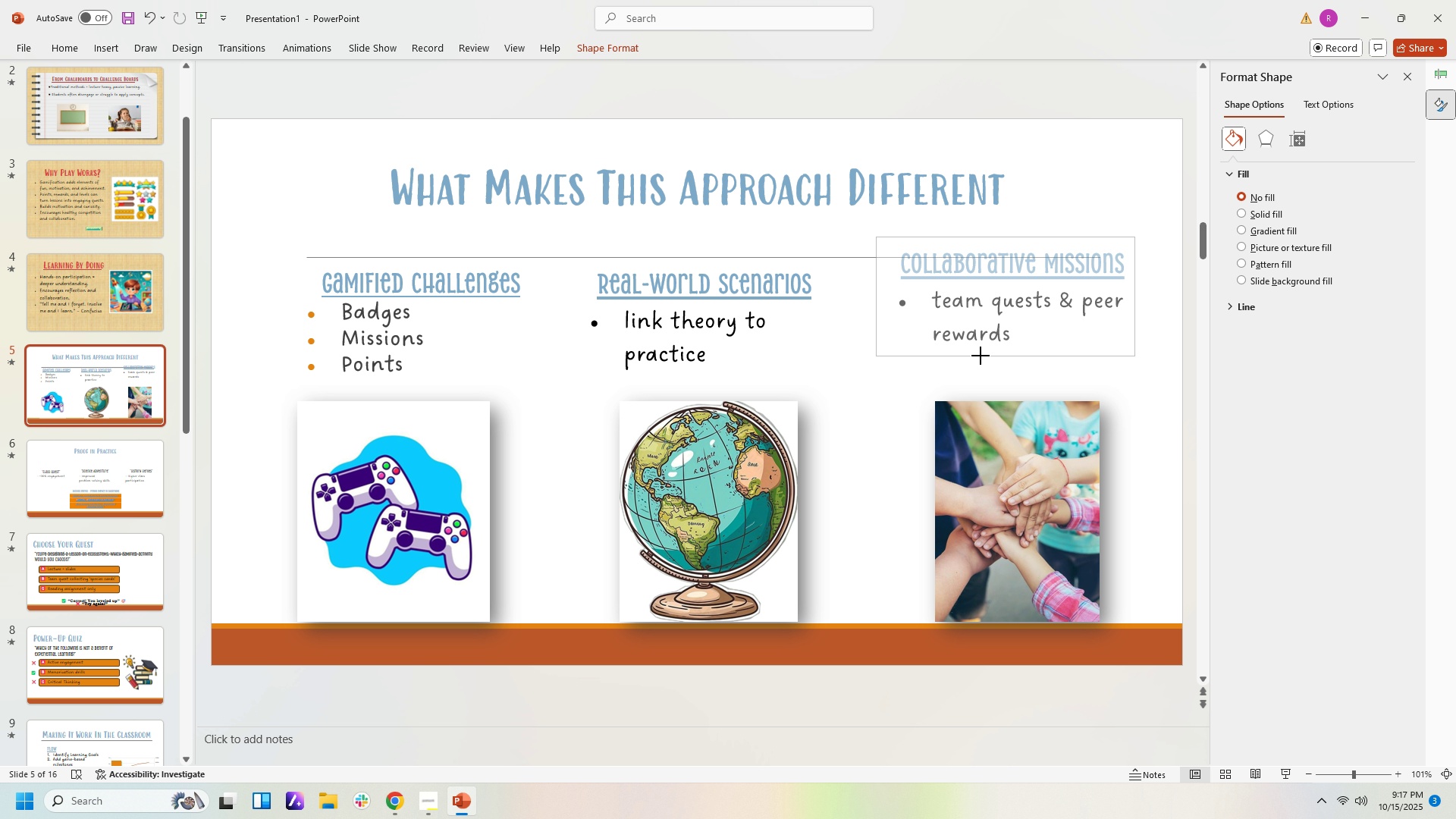 
left_click([455, 293])
 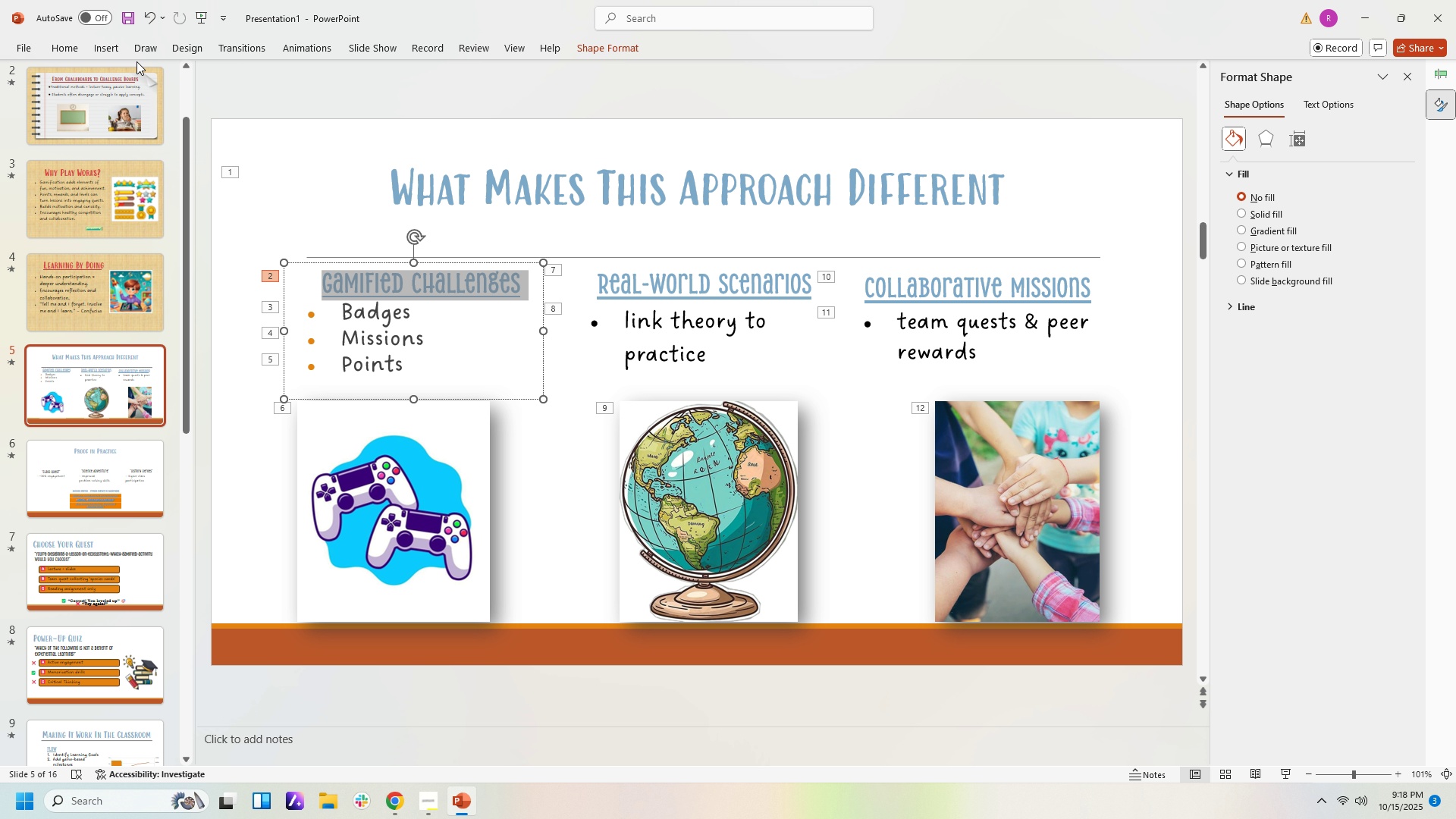 
left_click([76, 47])
 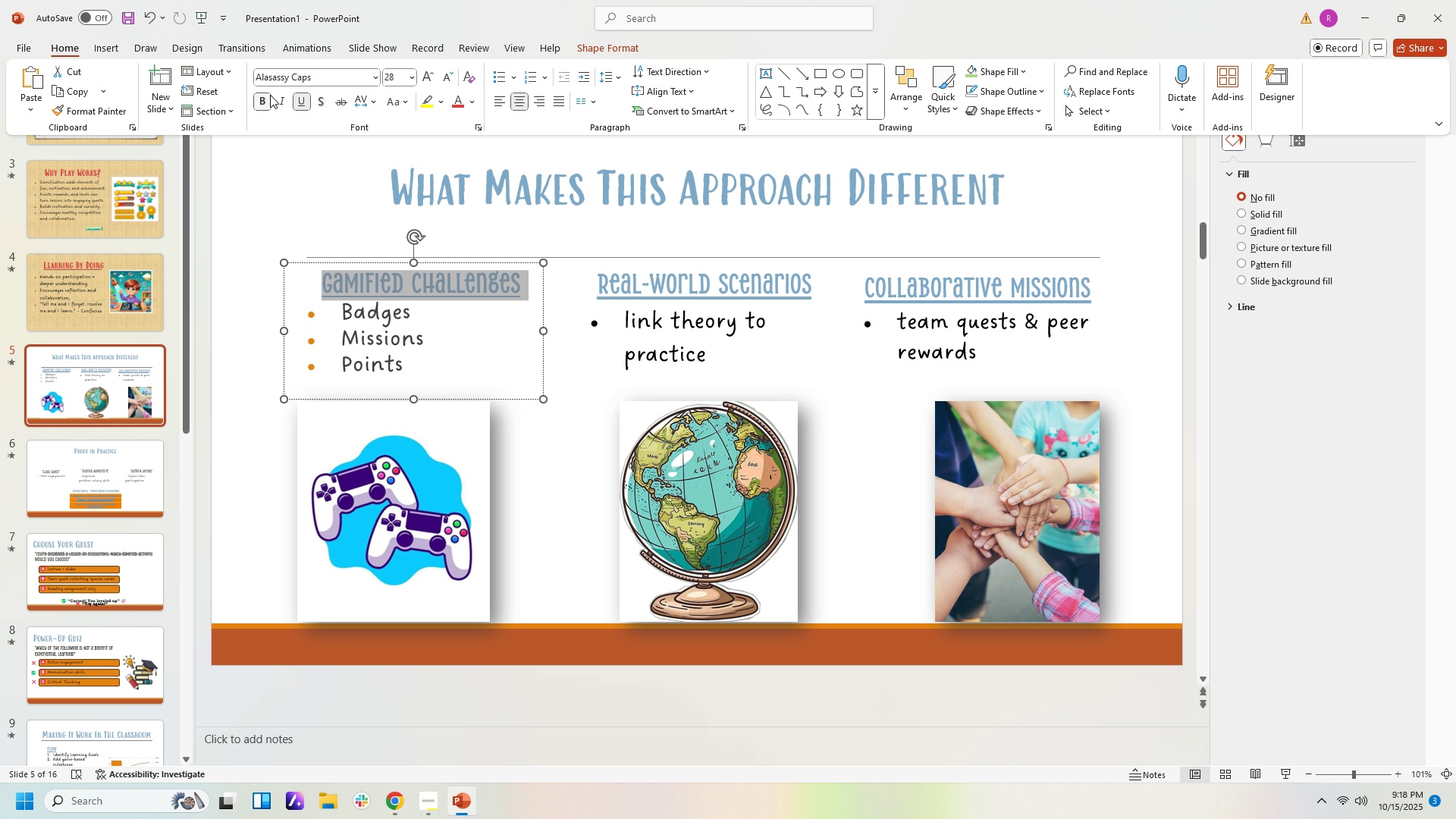 
left_click([268, 95])
 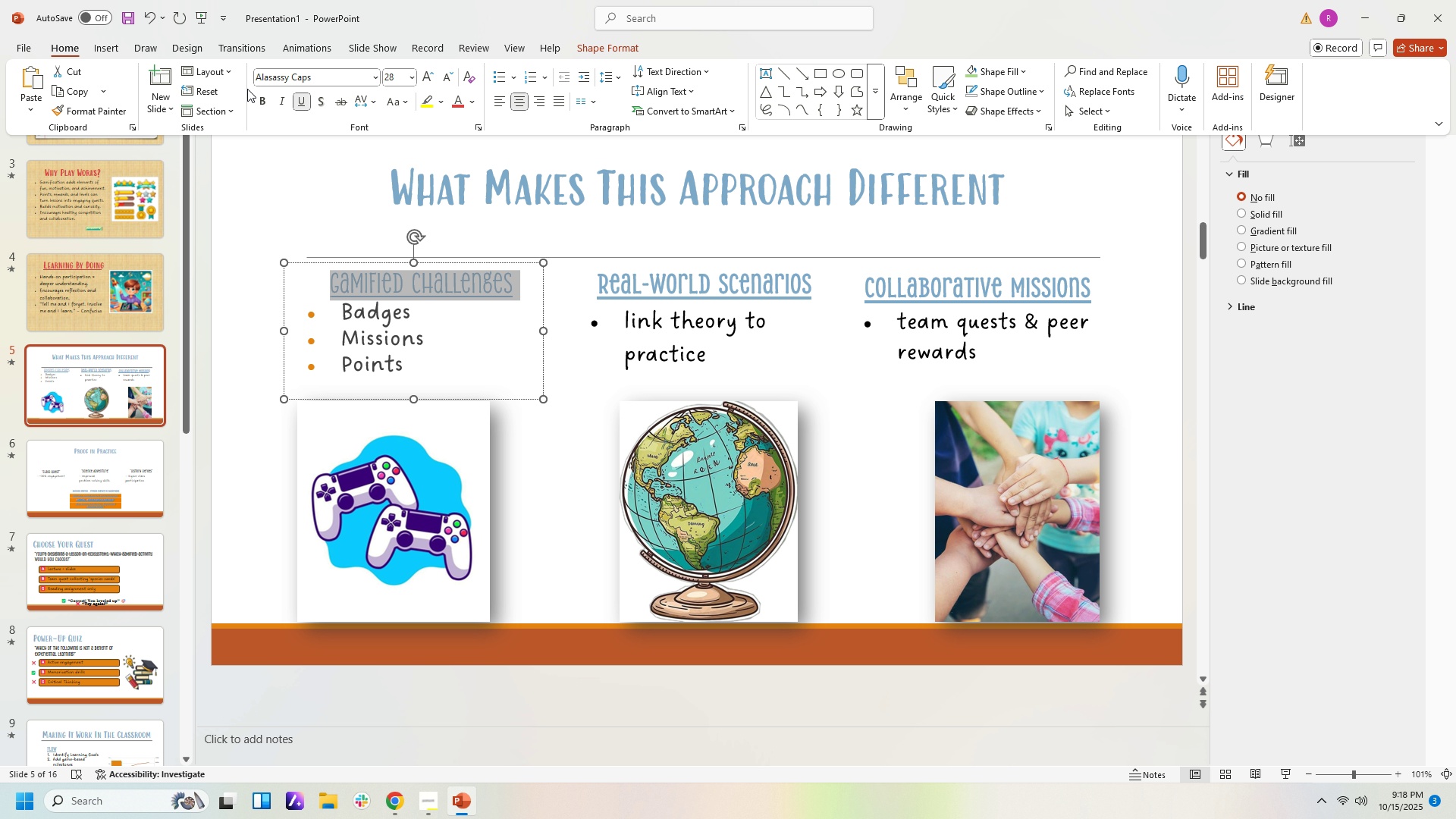 
left_click([262, 102])
 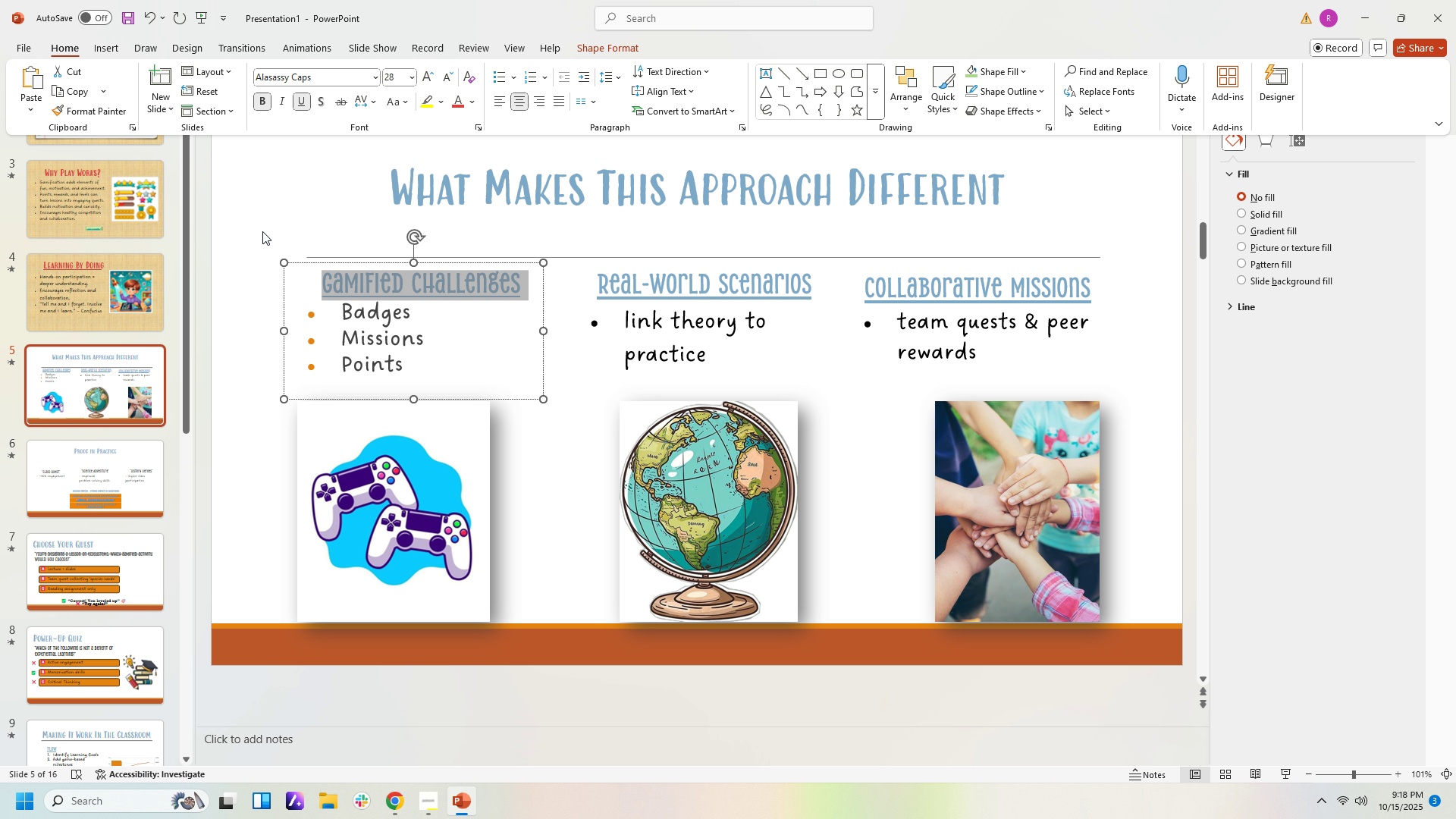 
left_click([262, 231])
 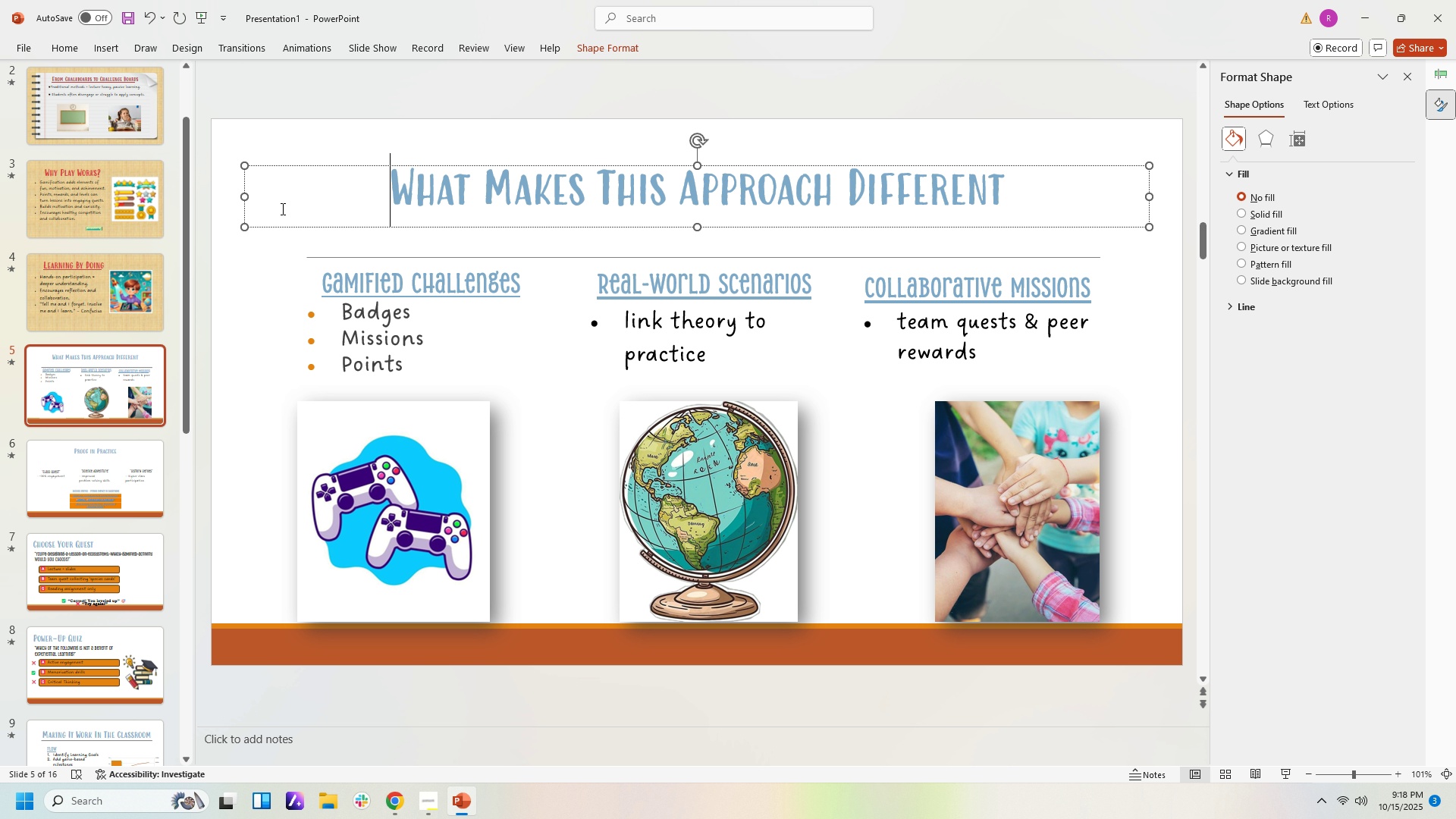 
left_click([281, 209])
 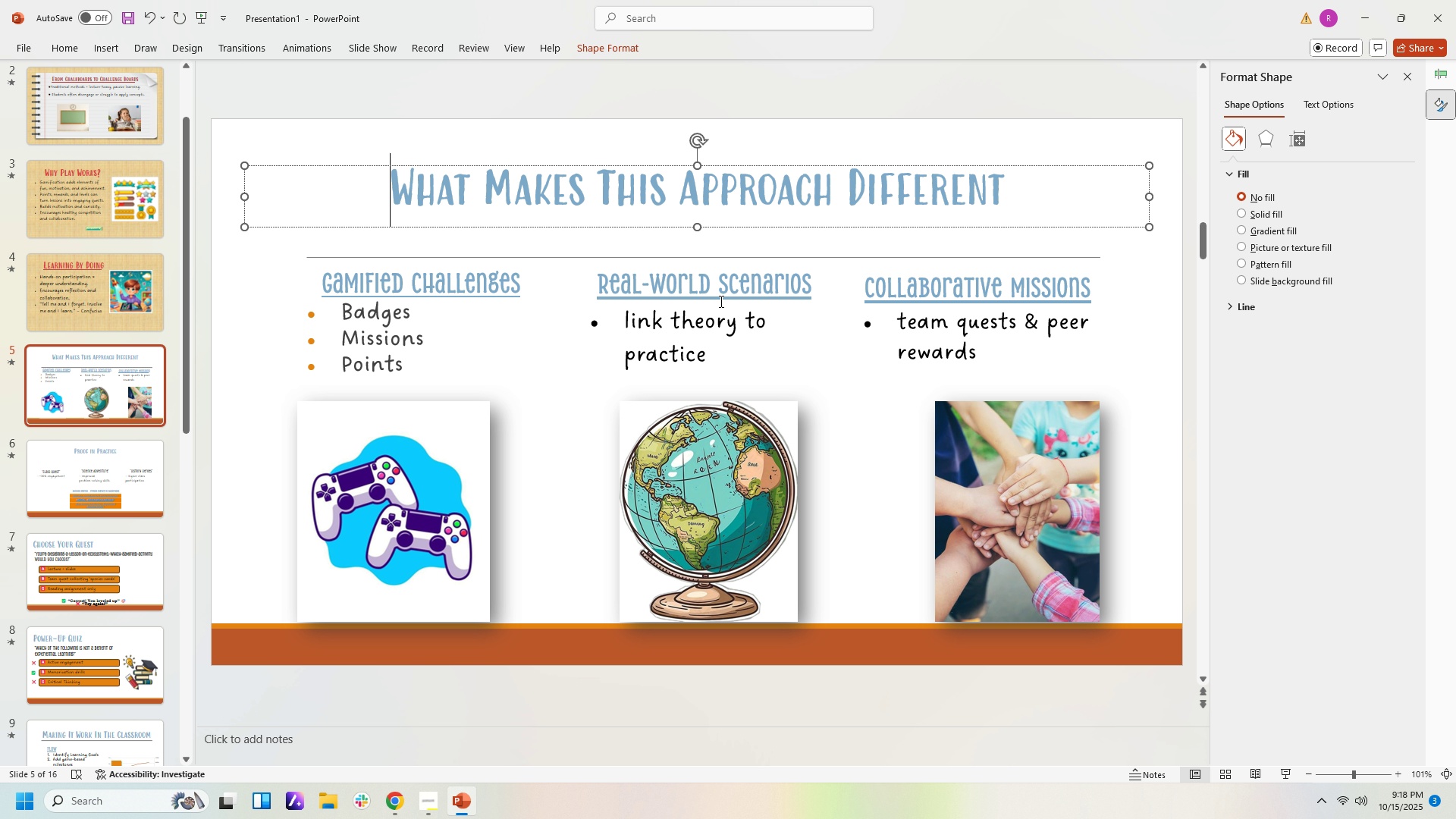 
left_click([719, 288])
 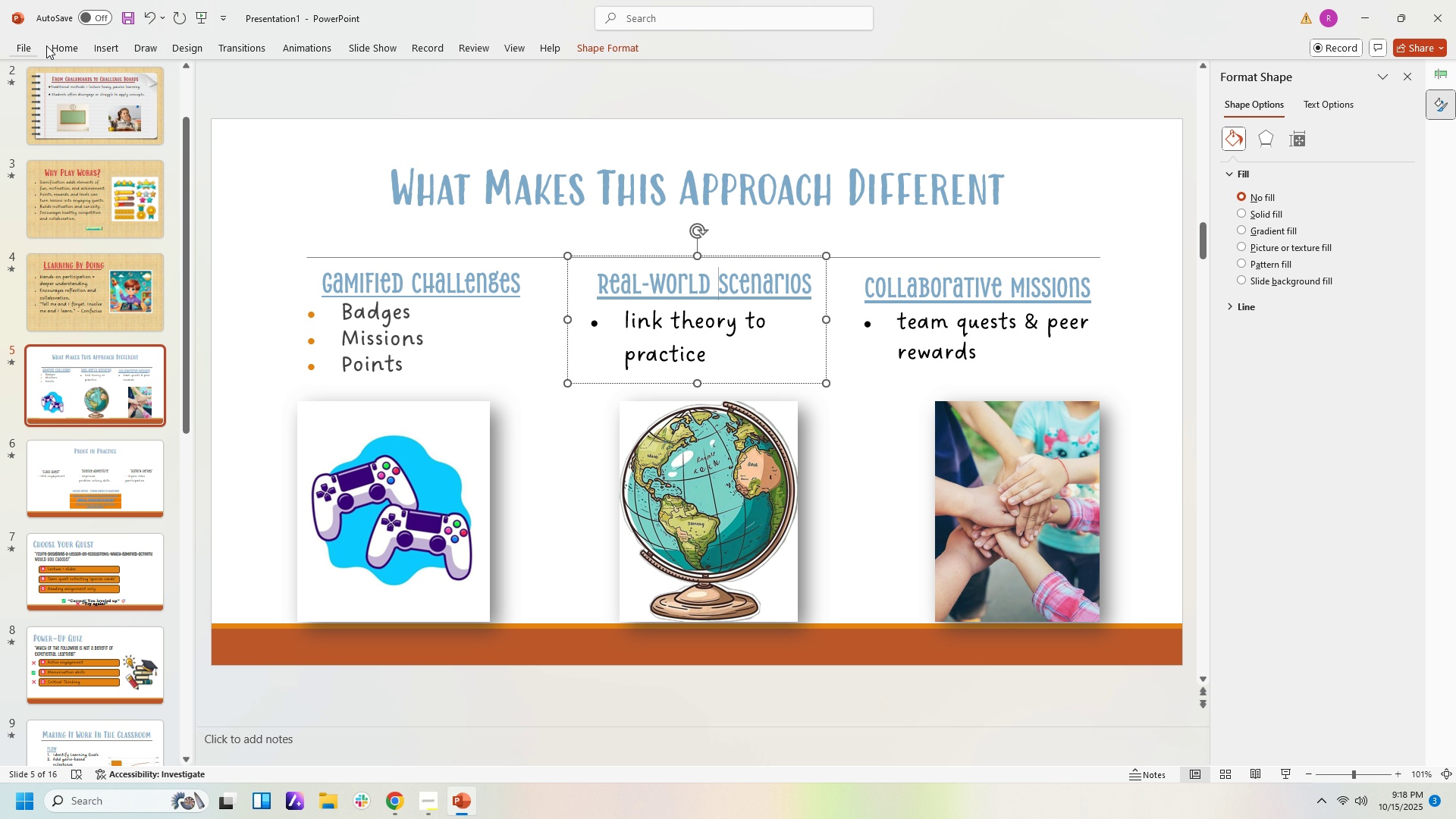 
left_click([59, 46])
 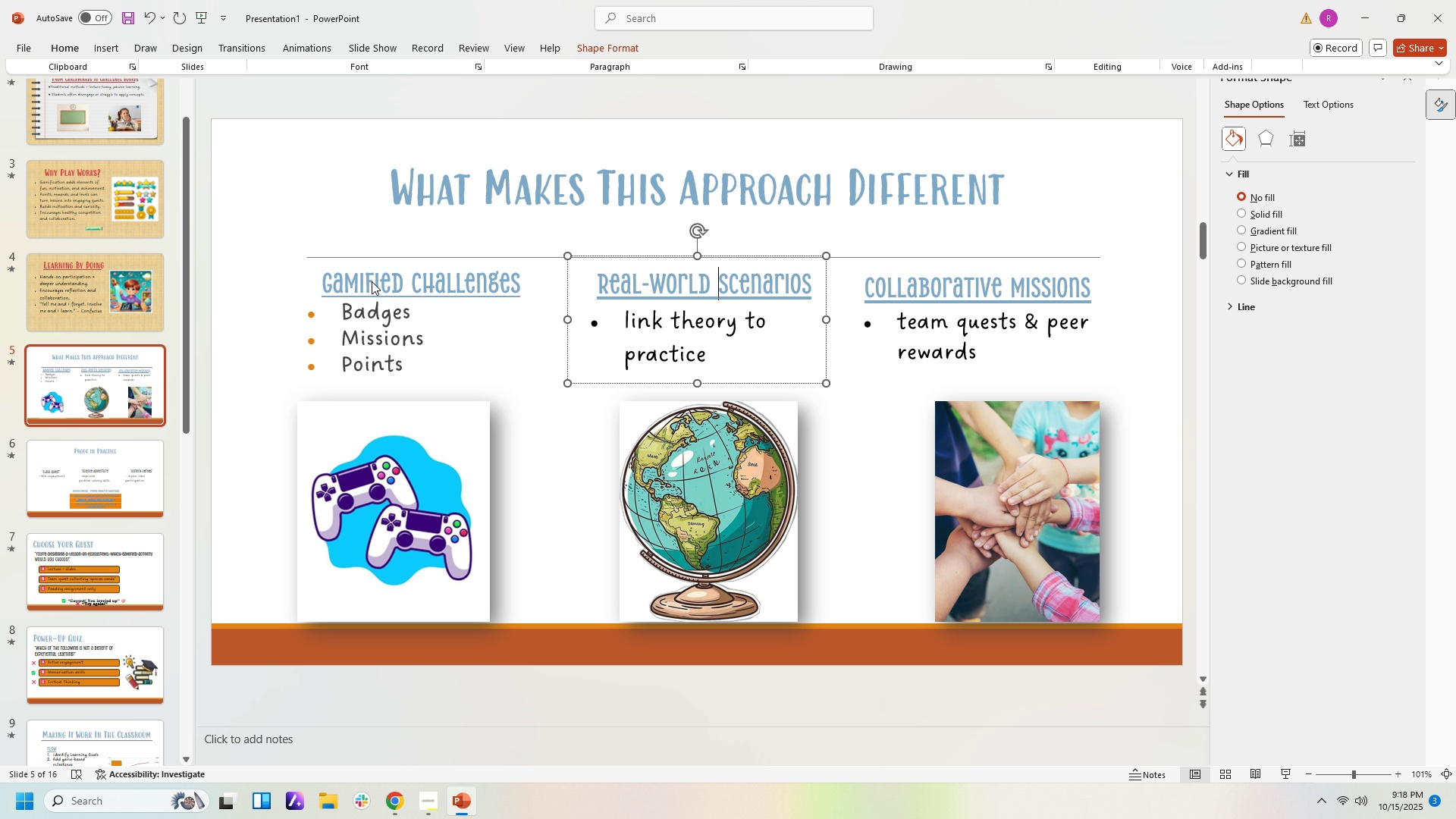 
double_click([378, 281])
 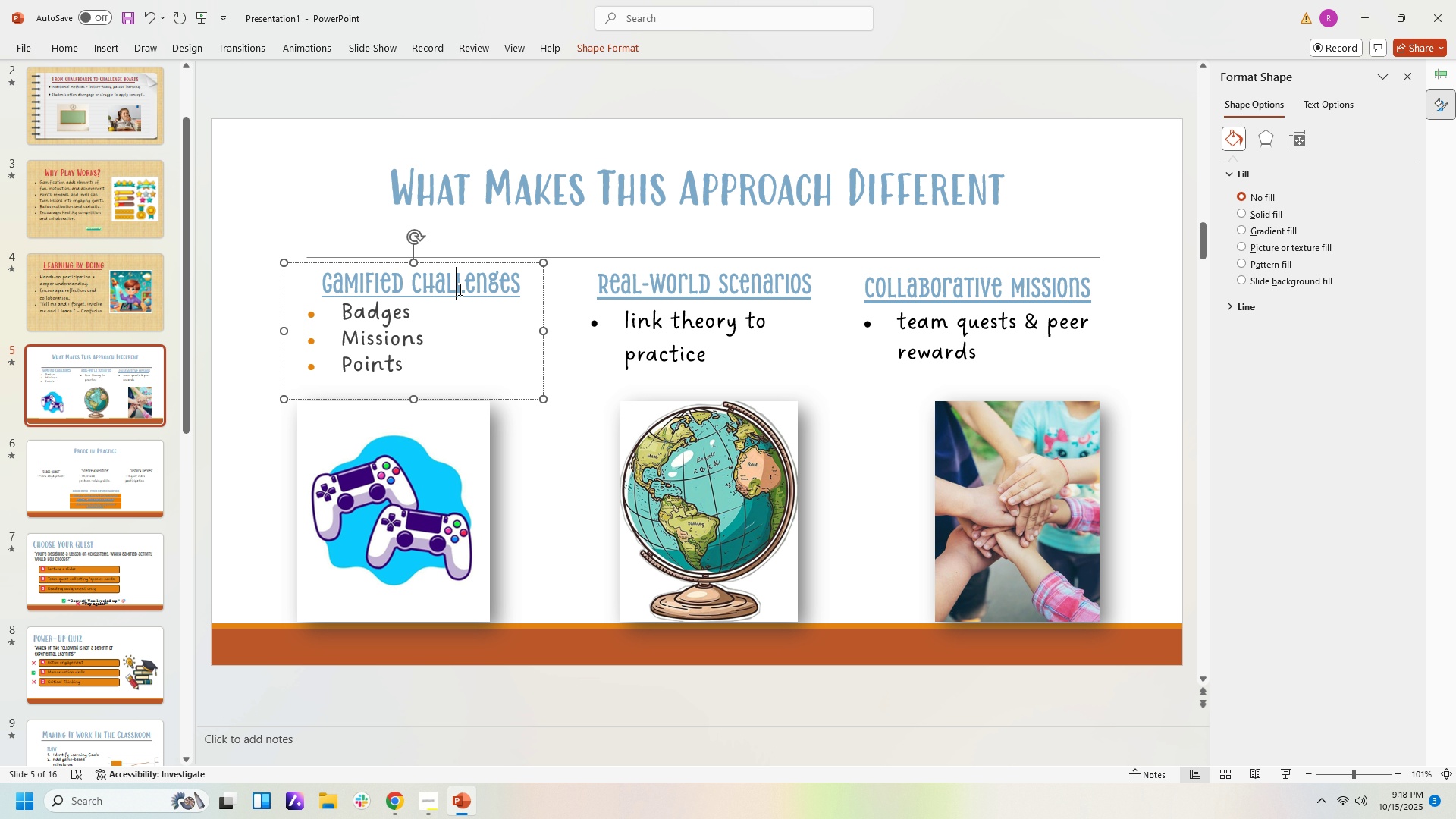 
left_click([459, 289])
 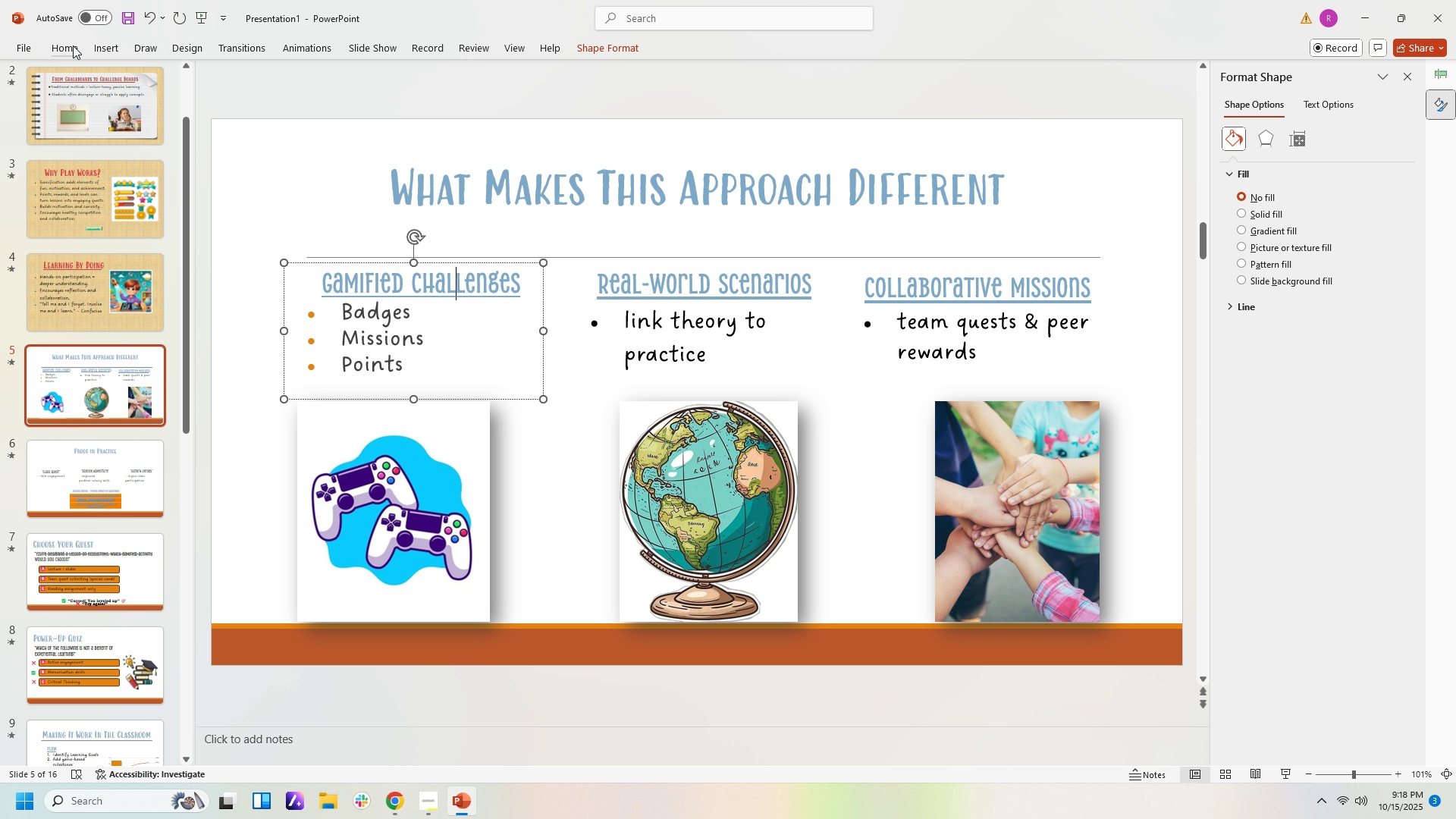 
left_click([72, 46])
 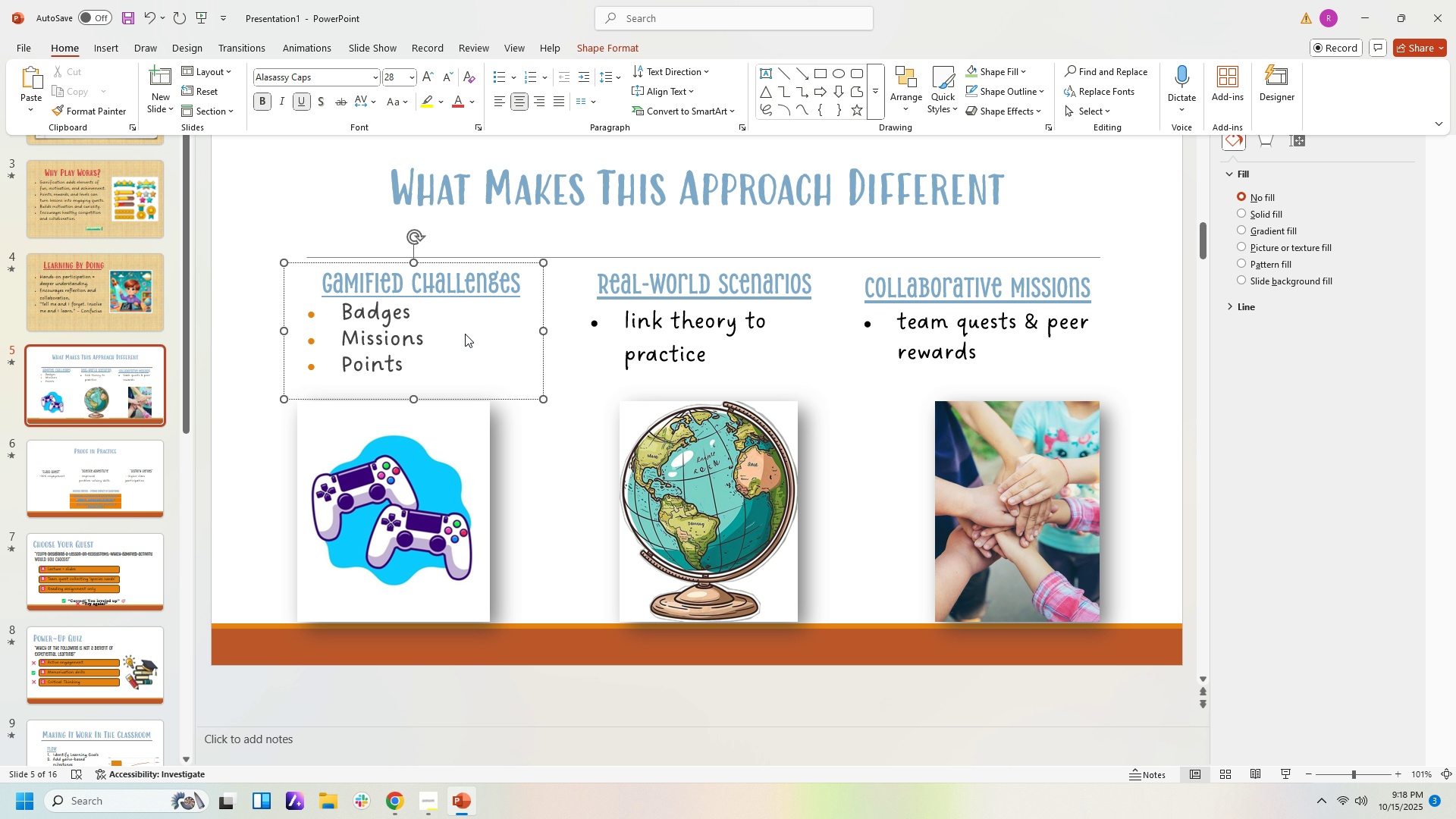 
left_click([472, 293])
 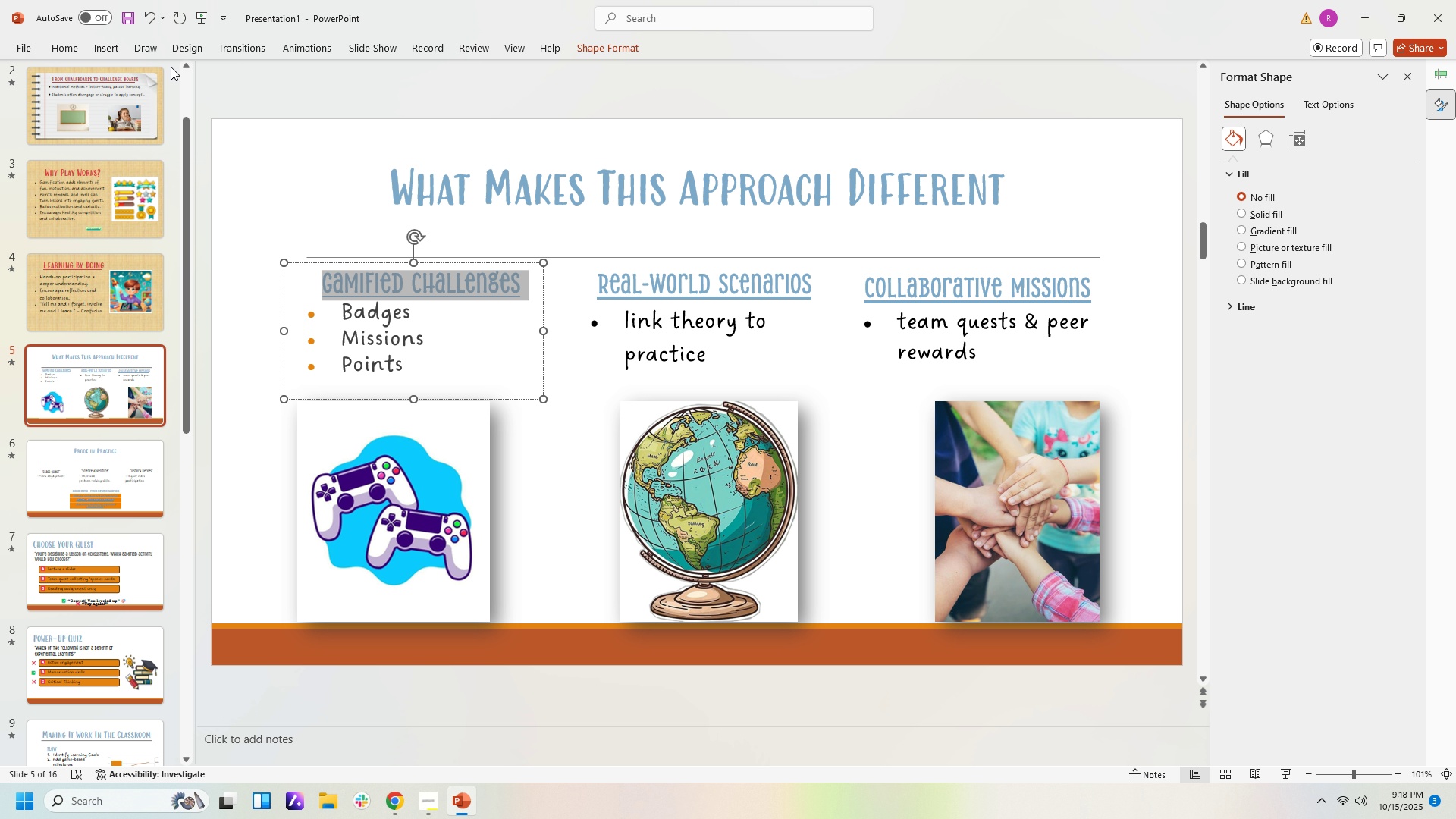 
left_click([64, 52])
 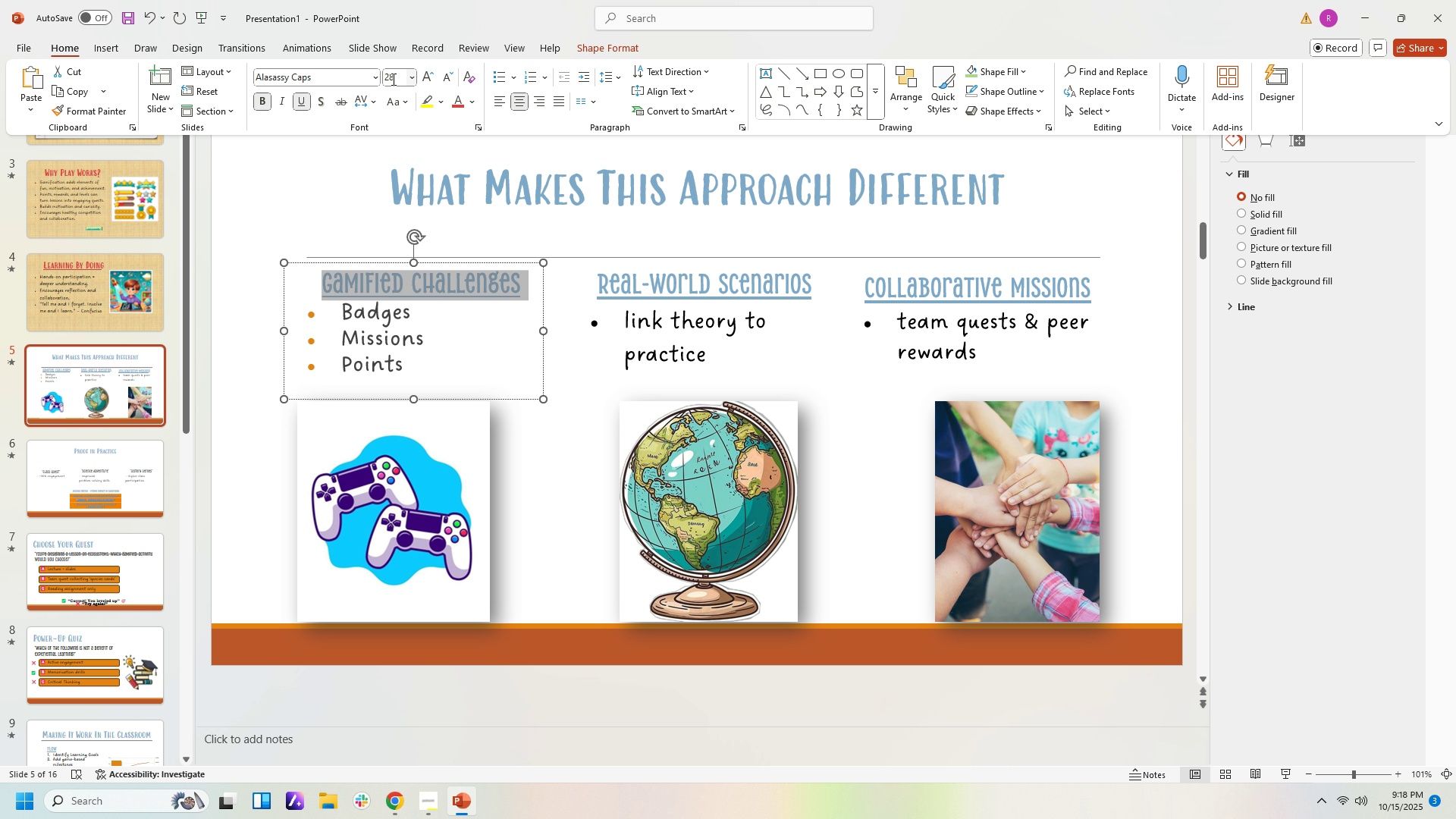 
left_click([262, 102])
 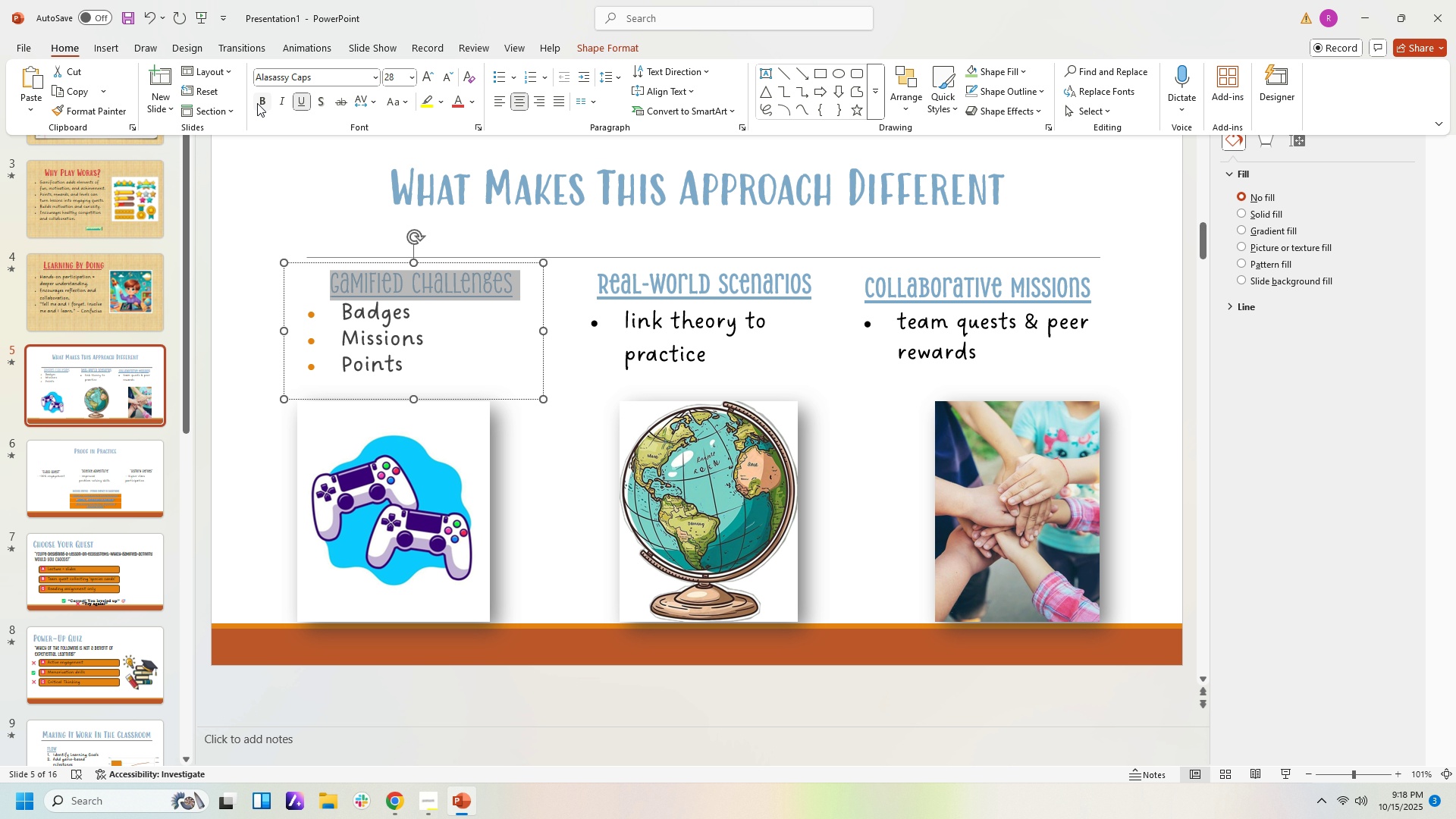 
left_click([257, 103])
 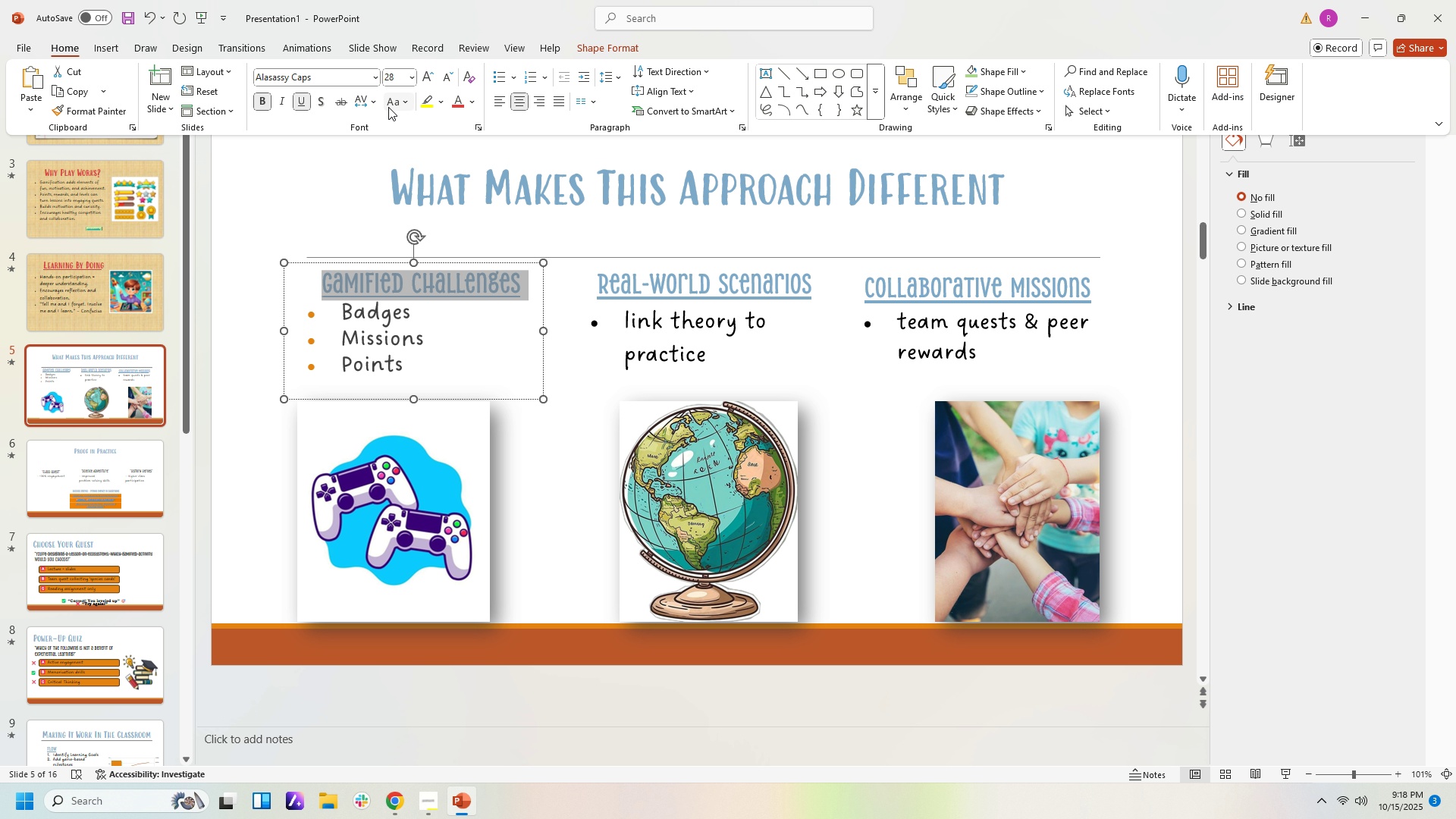 
left_click([294, 107])
 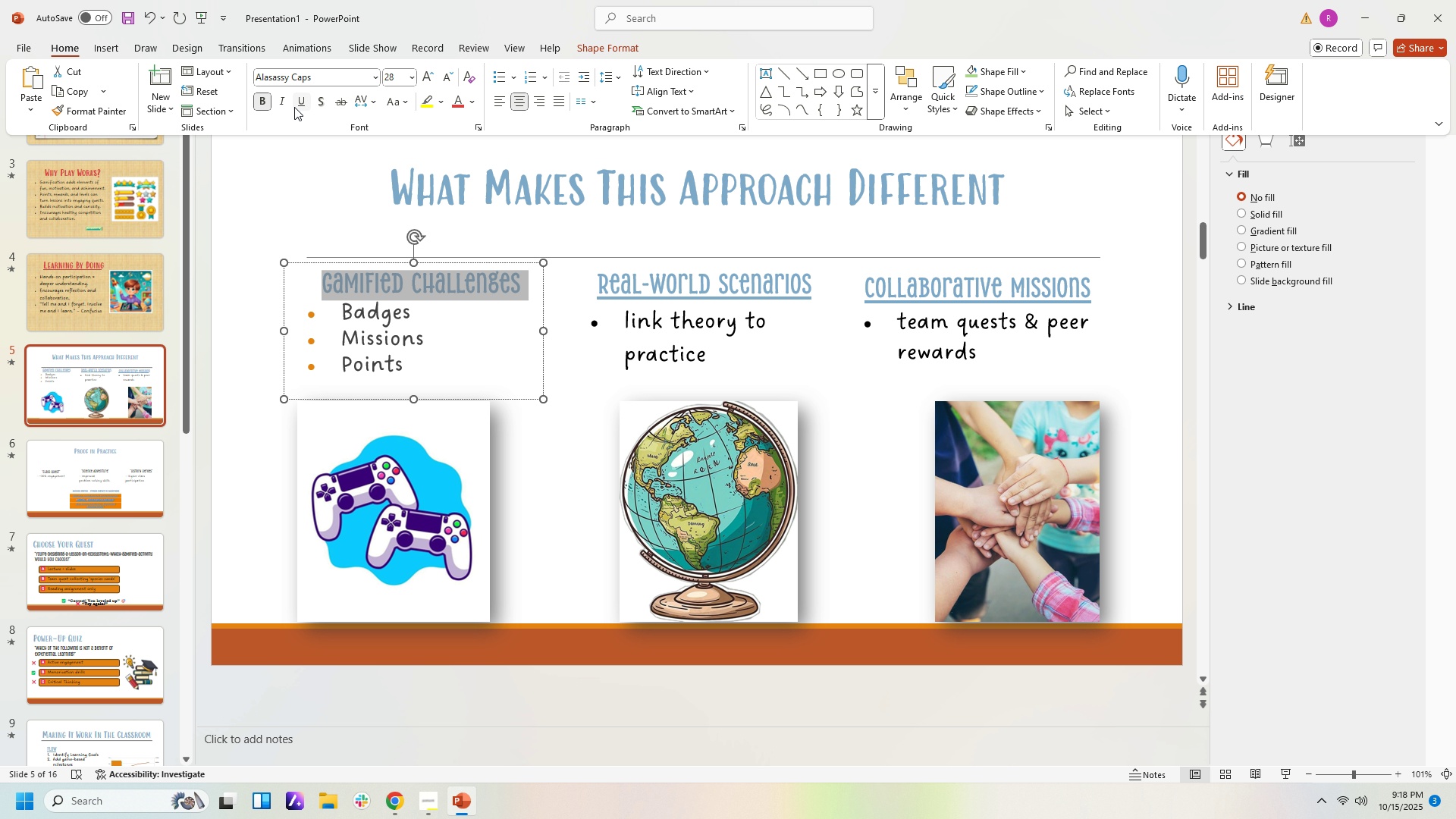 
left_click([294, 107])
 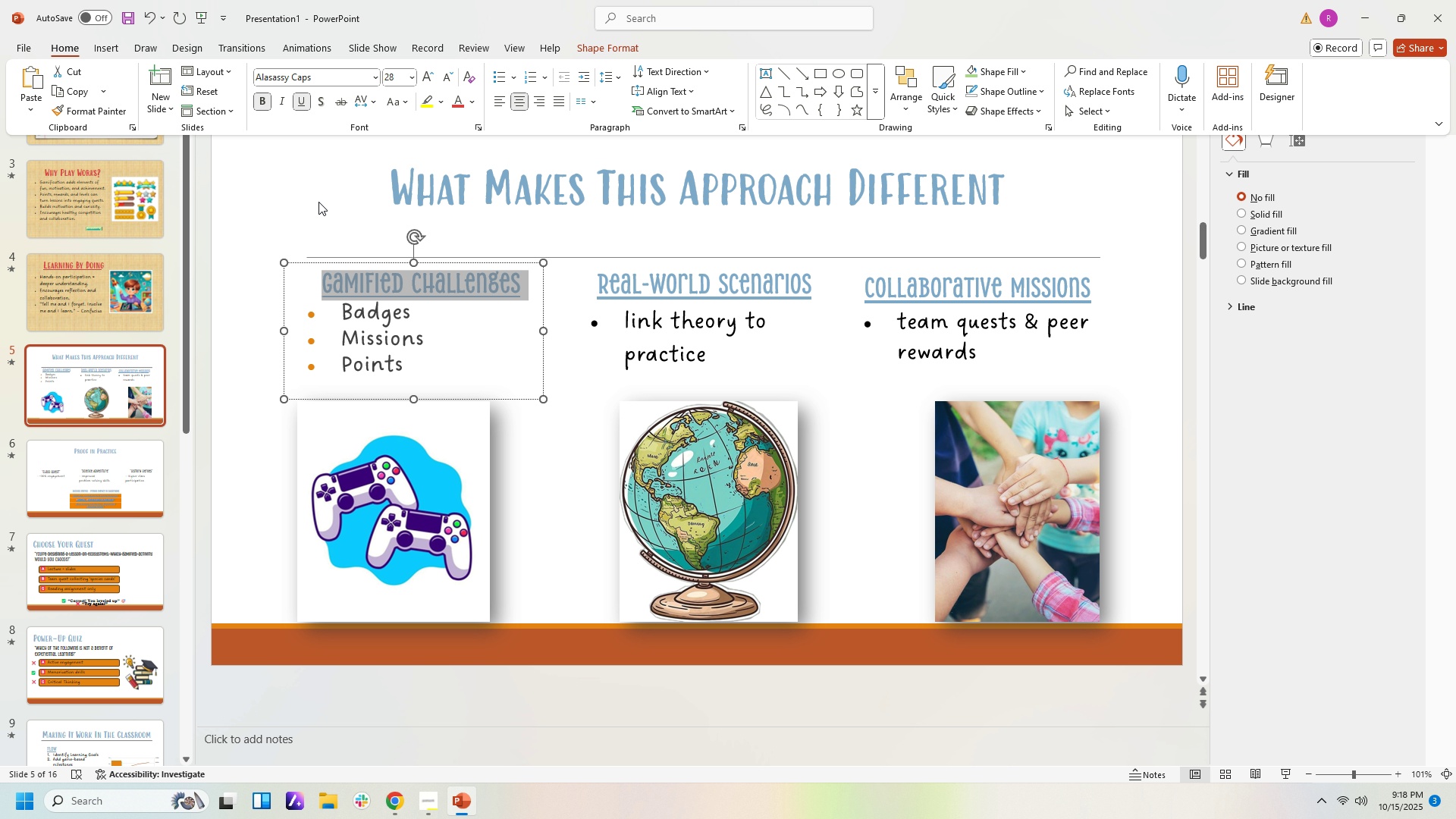 
left_click([318, 202])
 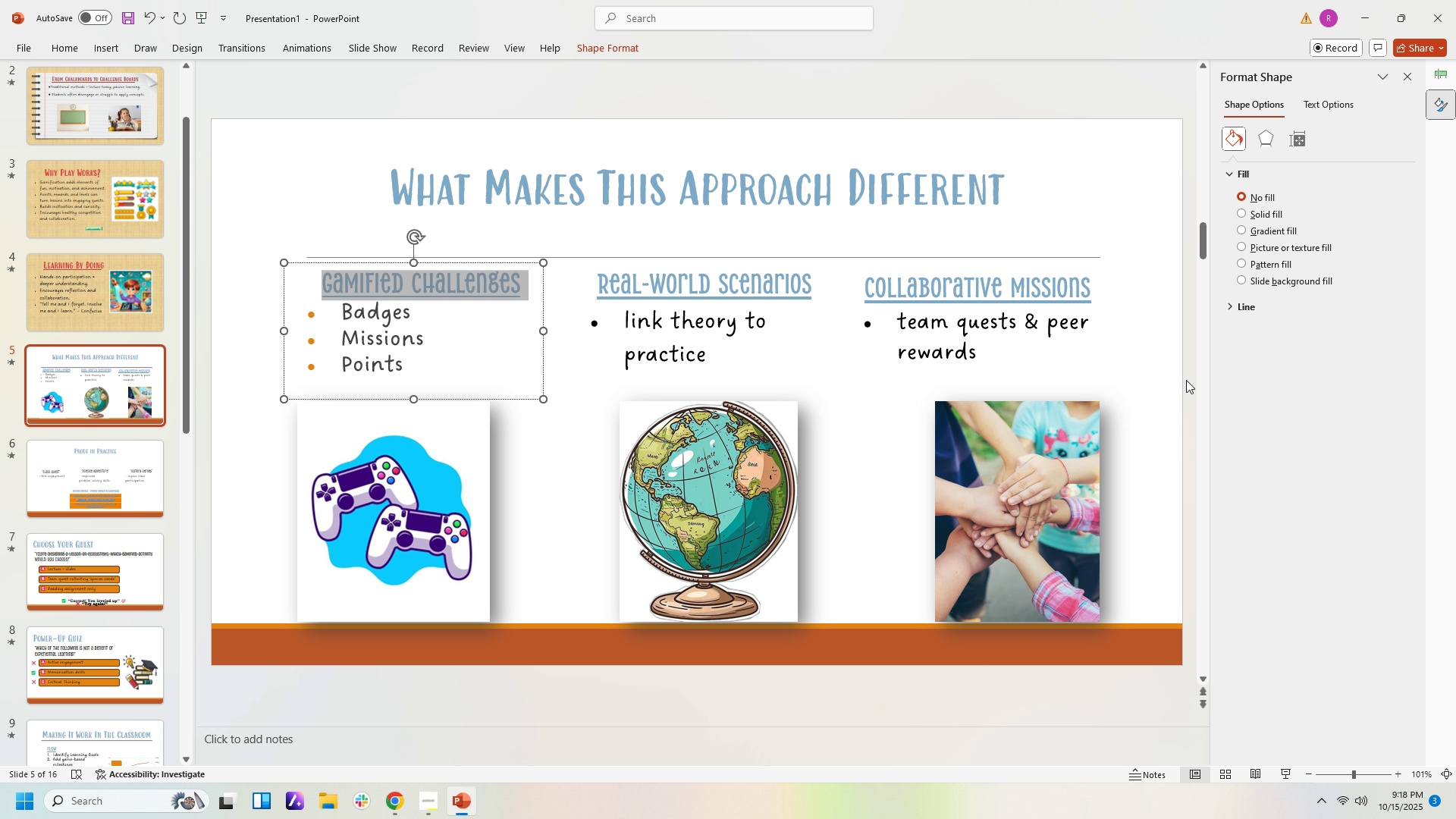 
left_click([1186, 380])
 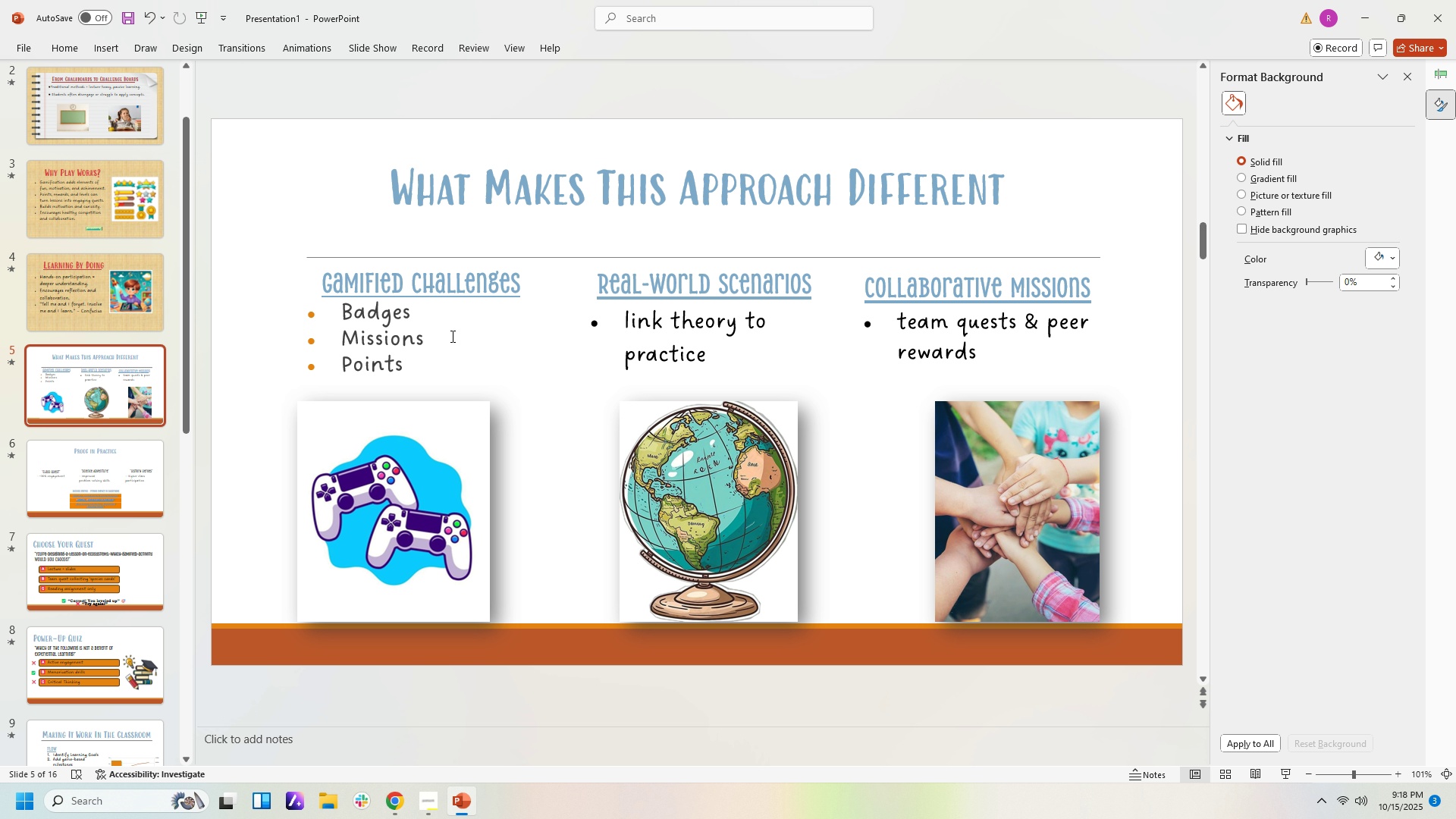 
left_click([428, 330])
 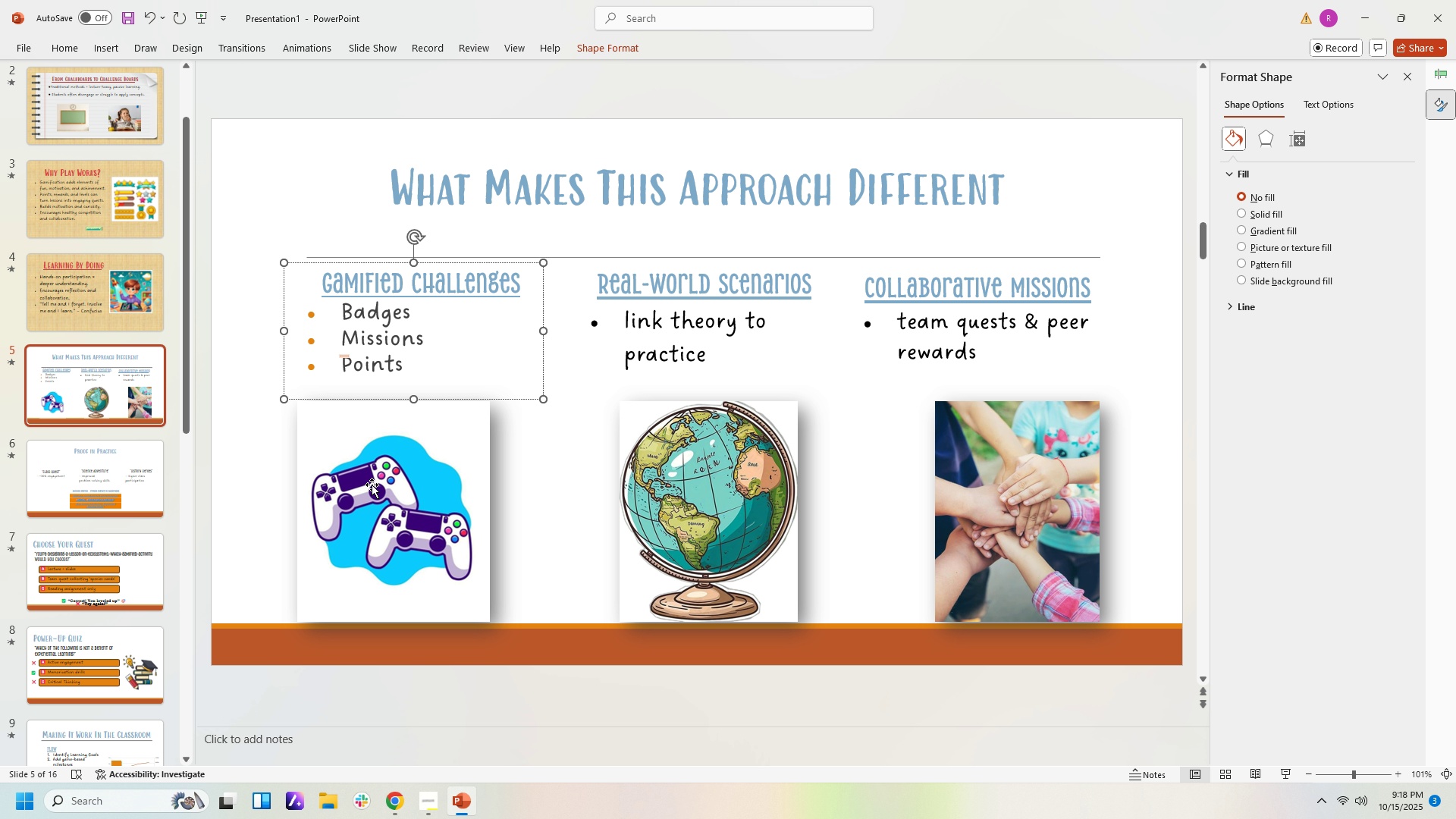 
left_click([375, 472])
 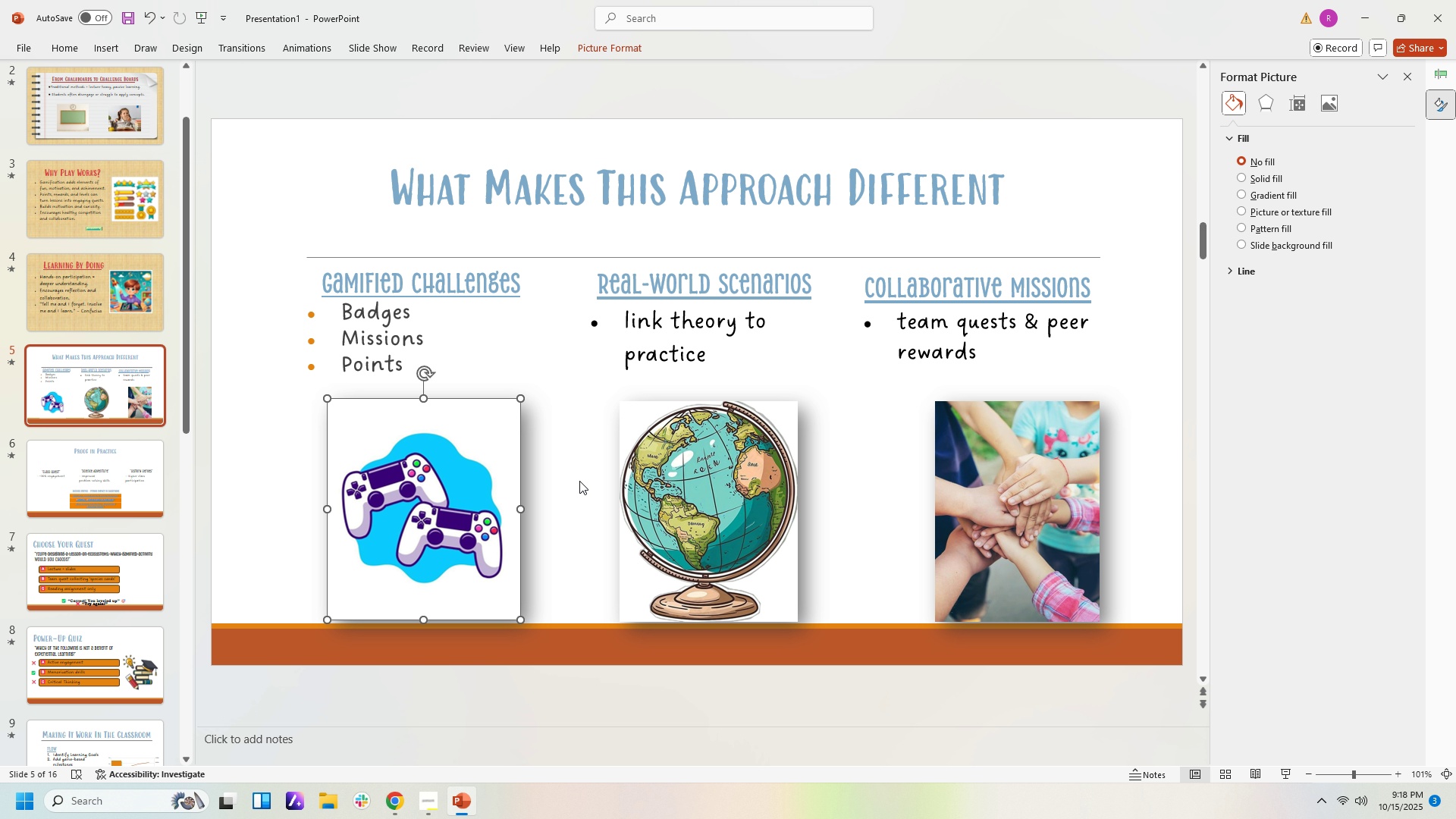 
left_click([736, 486])
 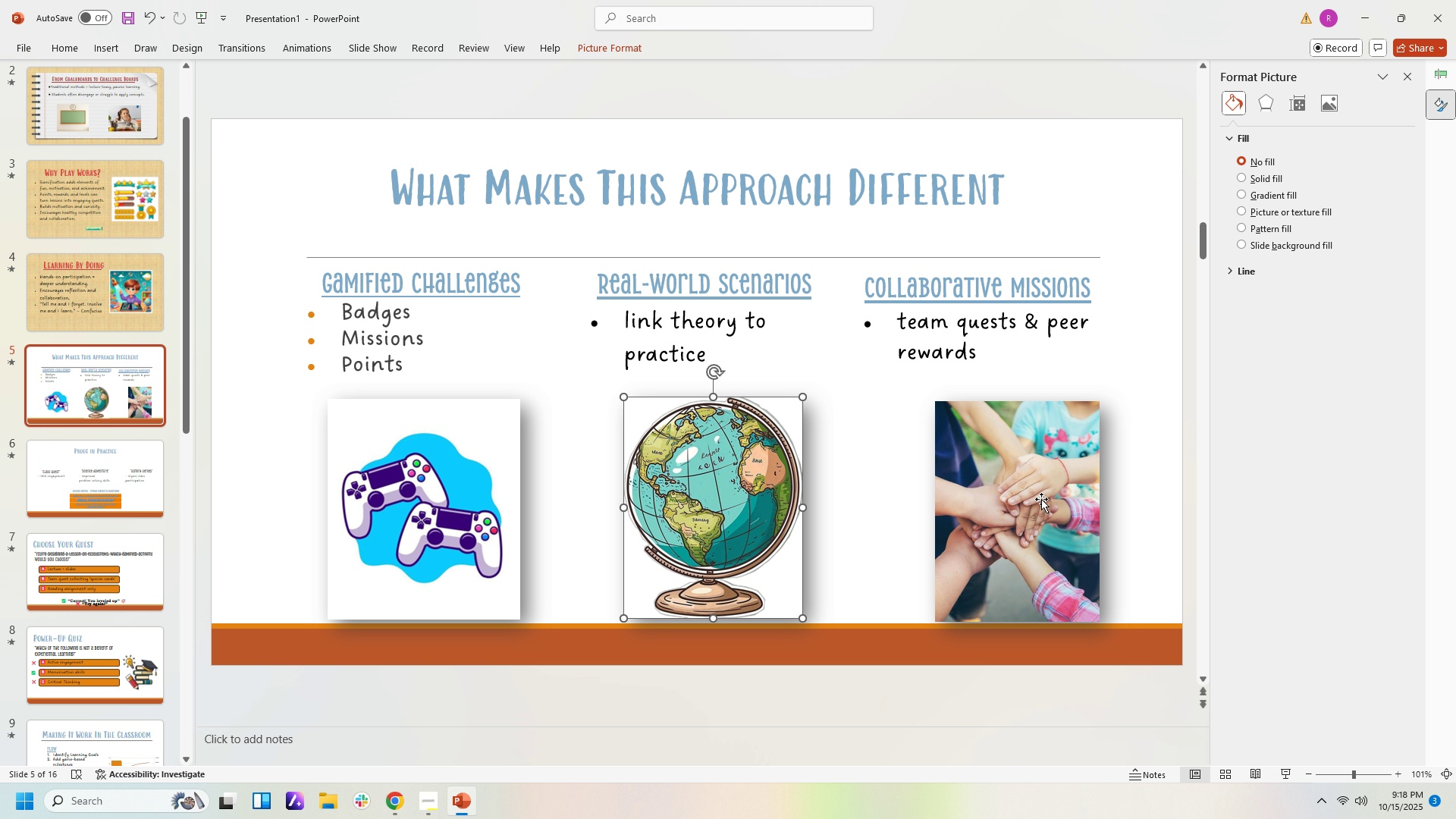 
left_click([1050, 504])
 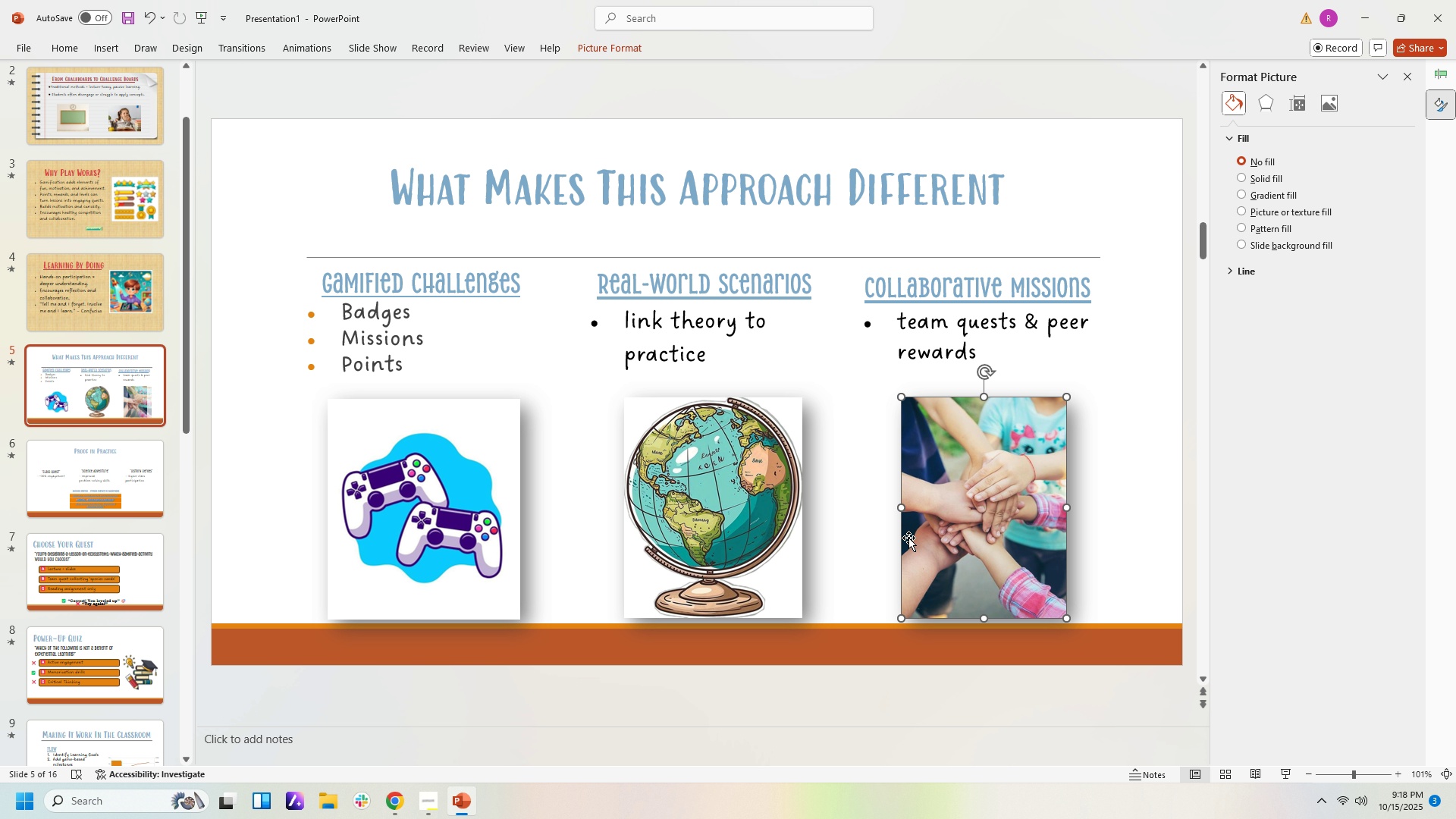 
left_click([111, 293])
 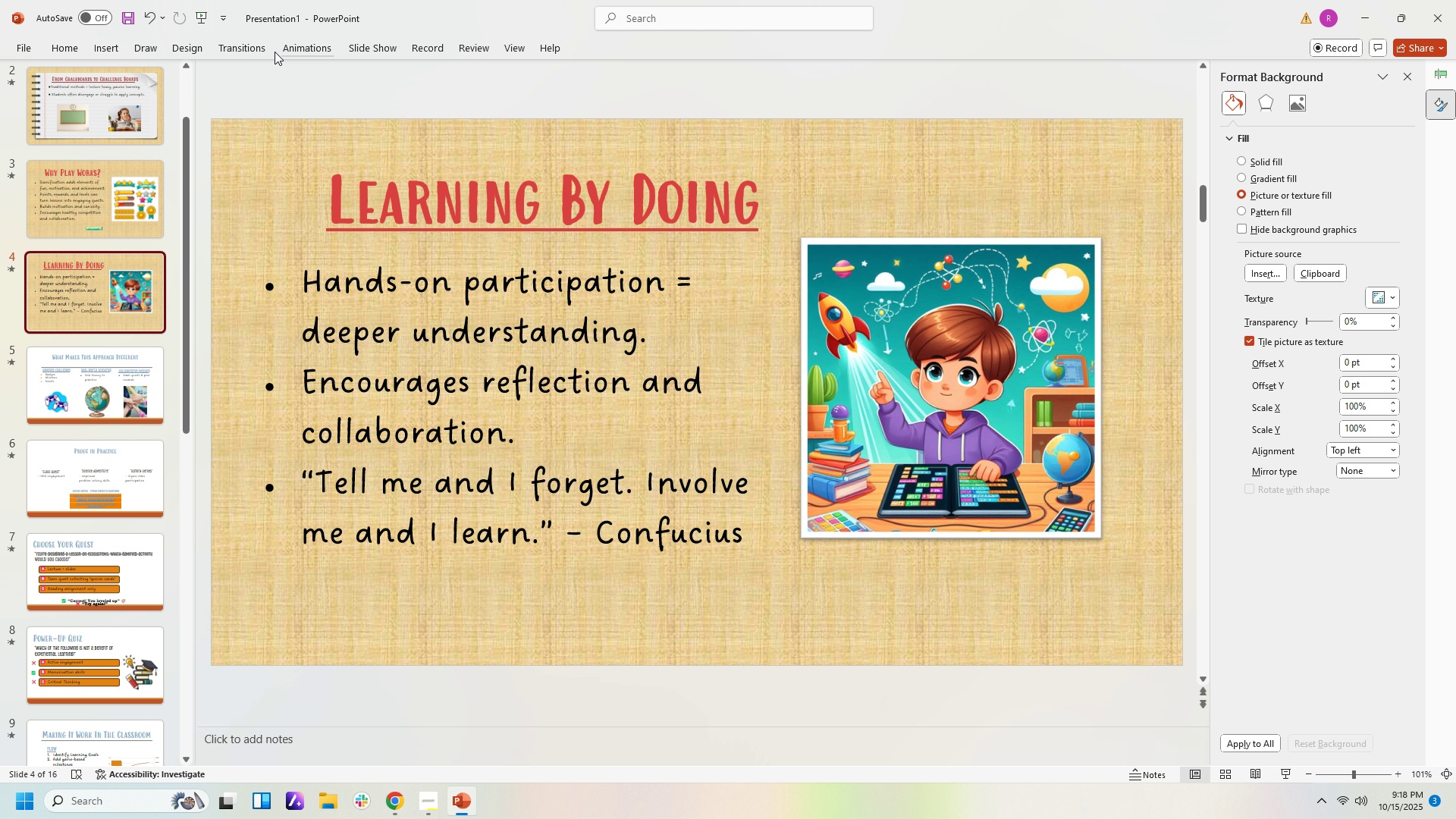 
left_click([196, 48])
 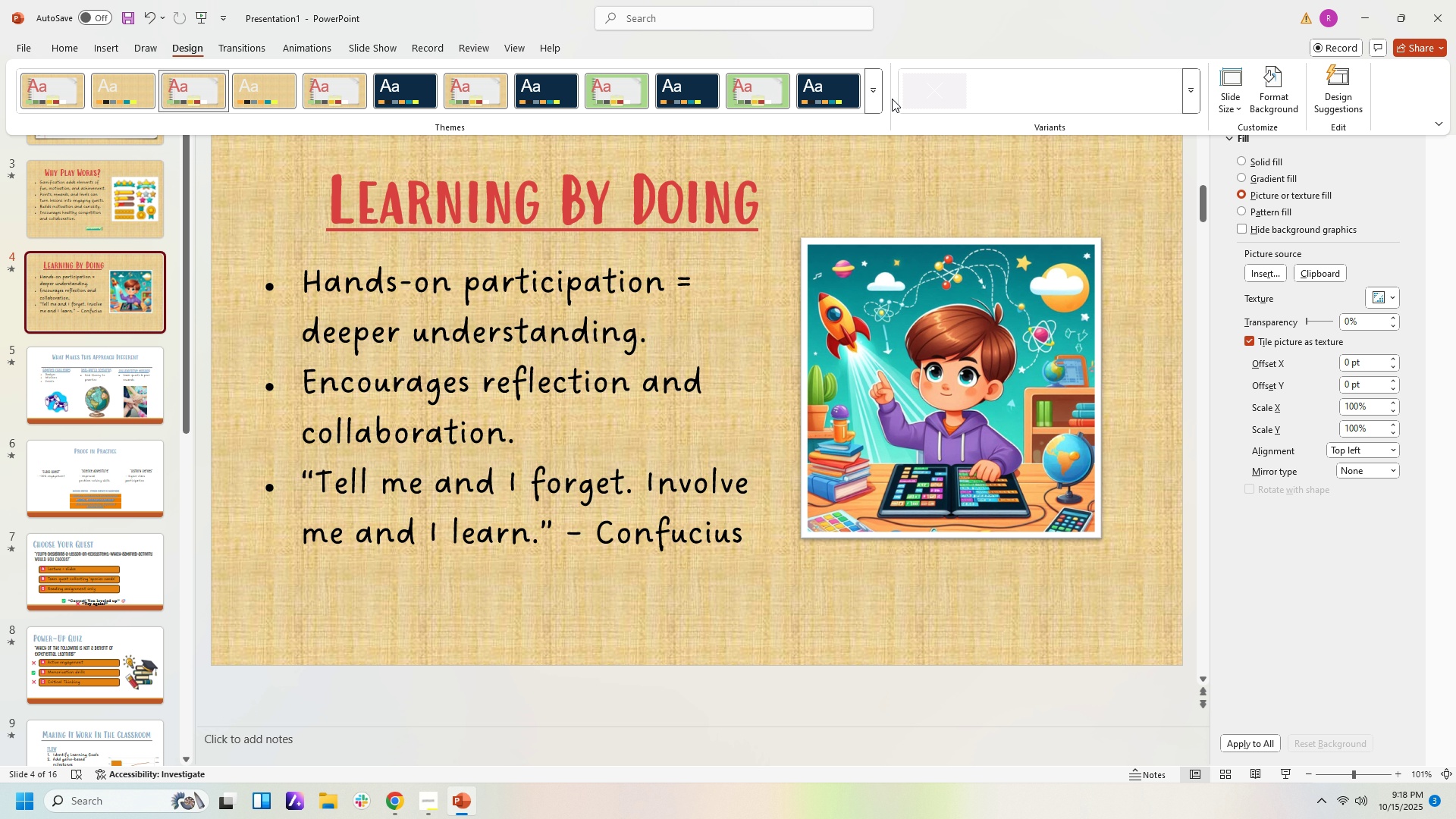 
left_click([874, 96])
 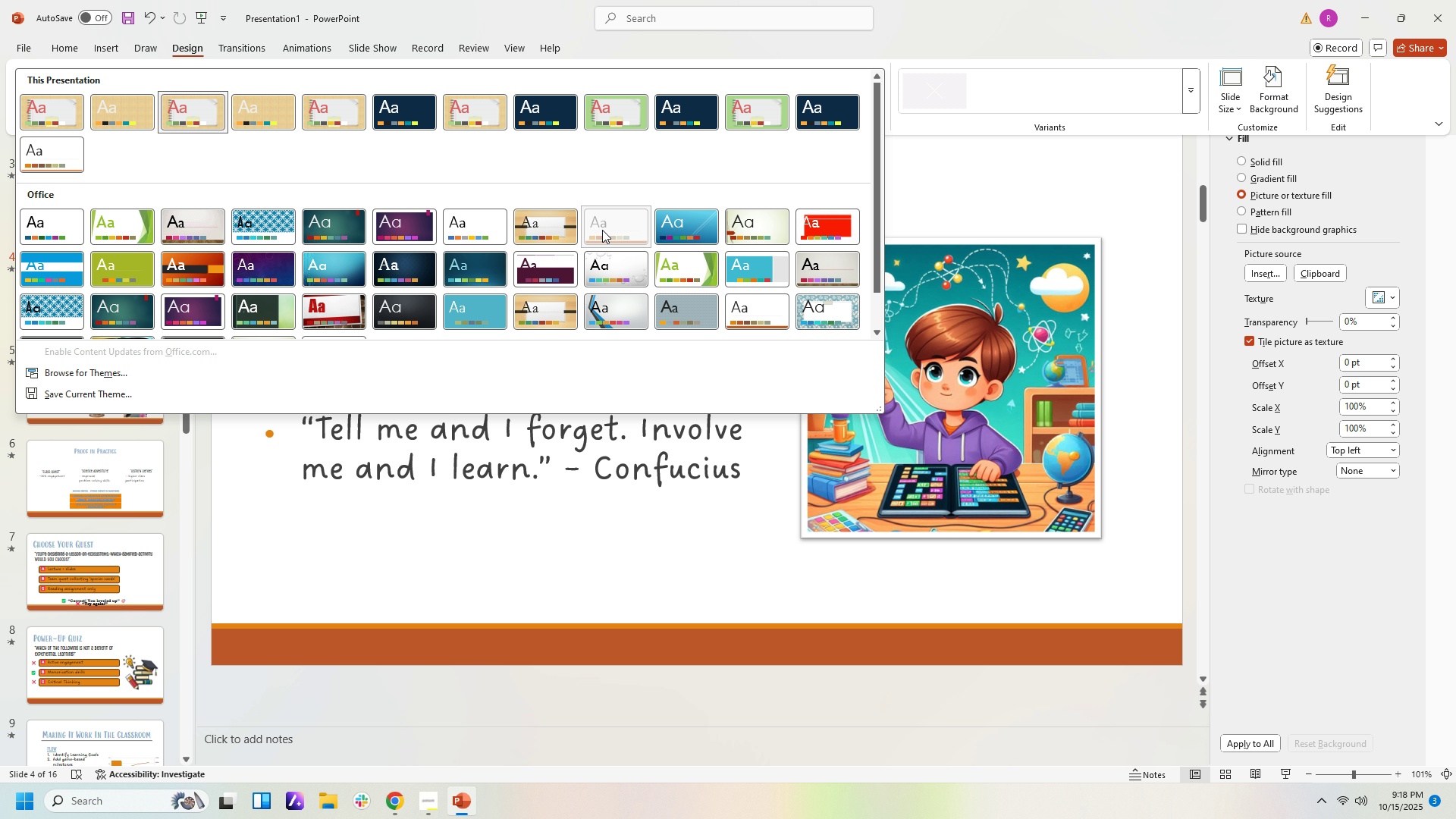 
left_click([602, 230])
 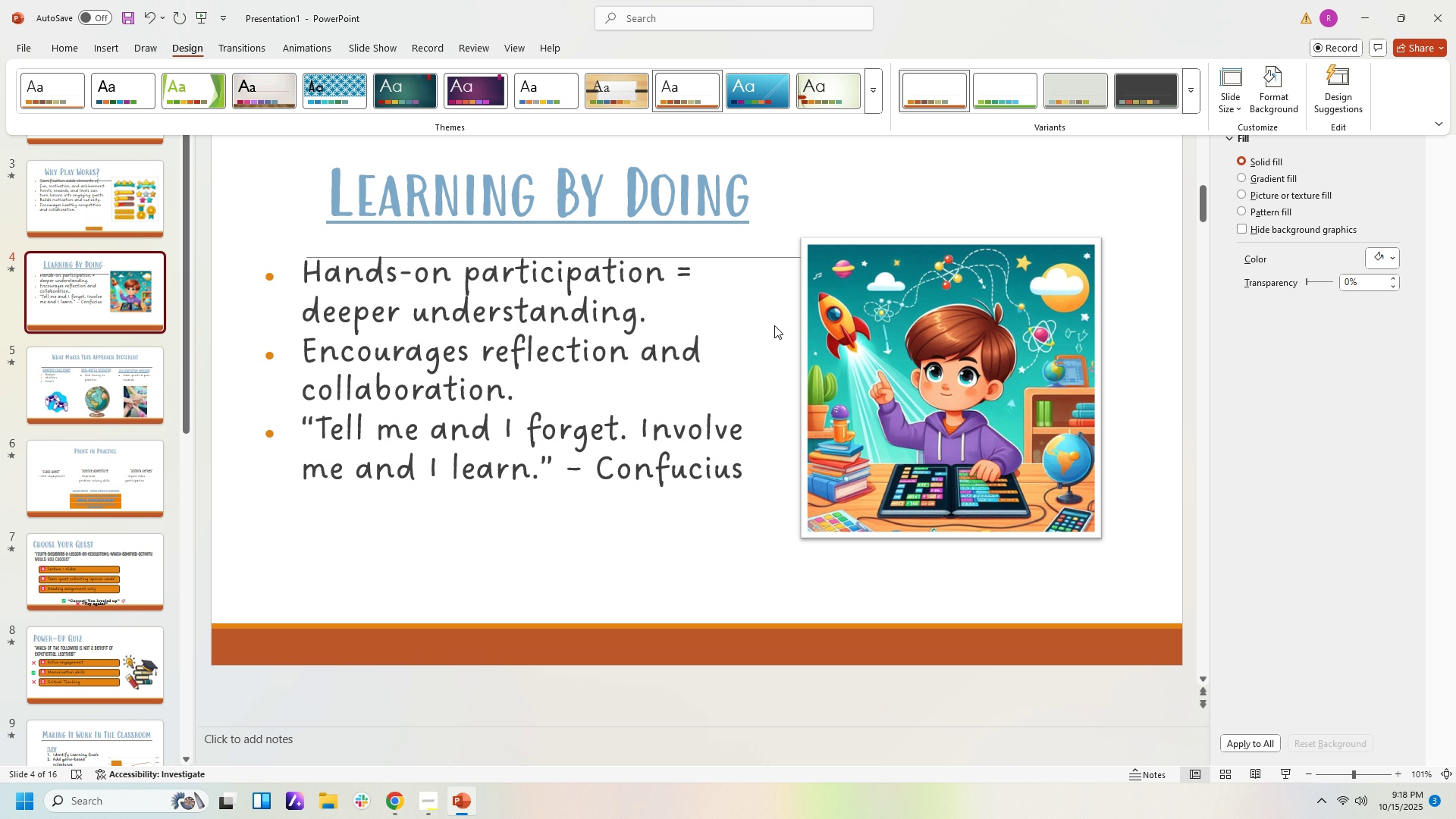 
left_click([617, 346])
 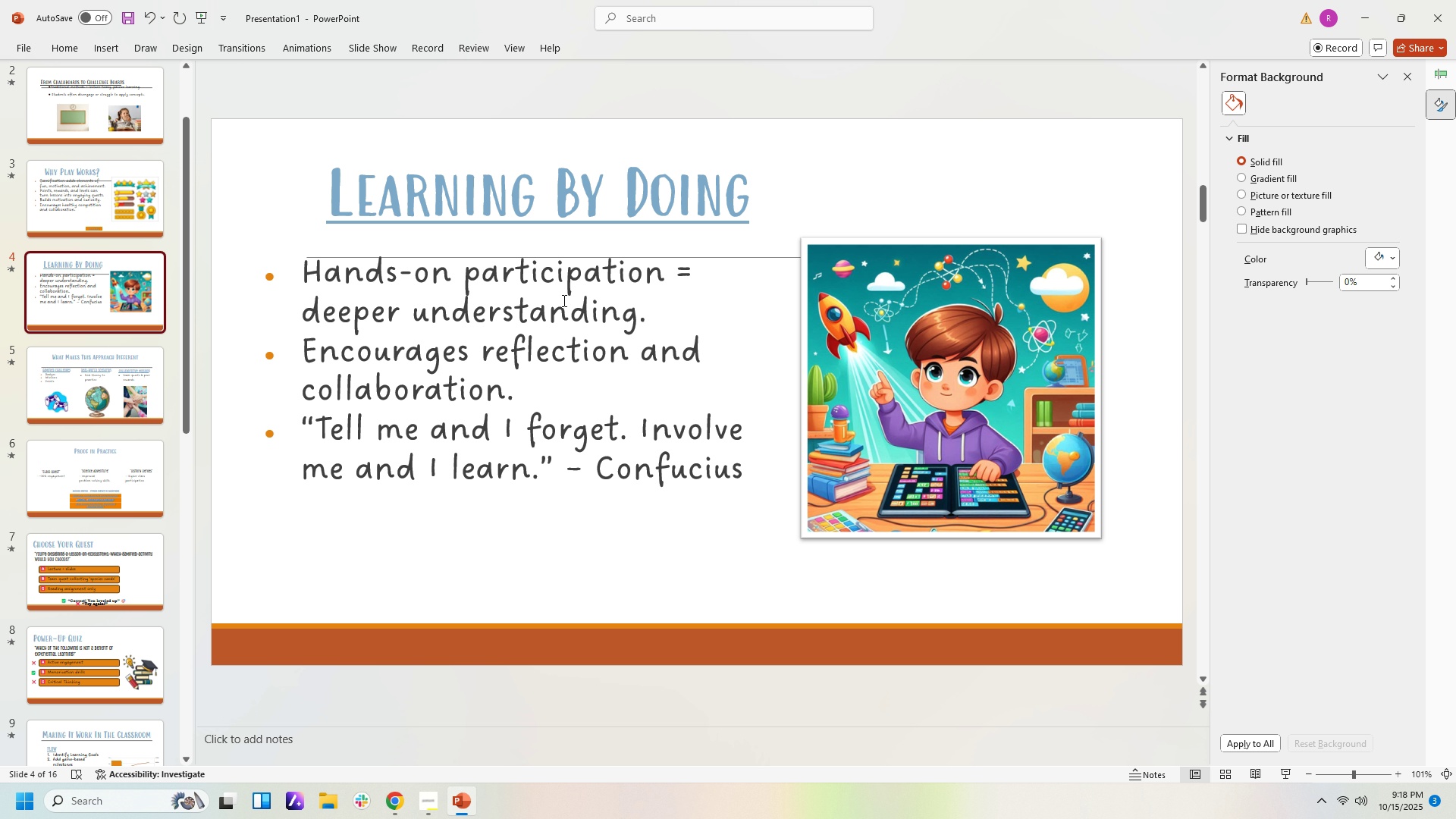 
left_click([563, 300])
 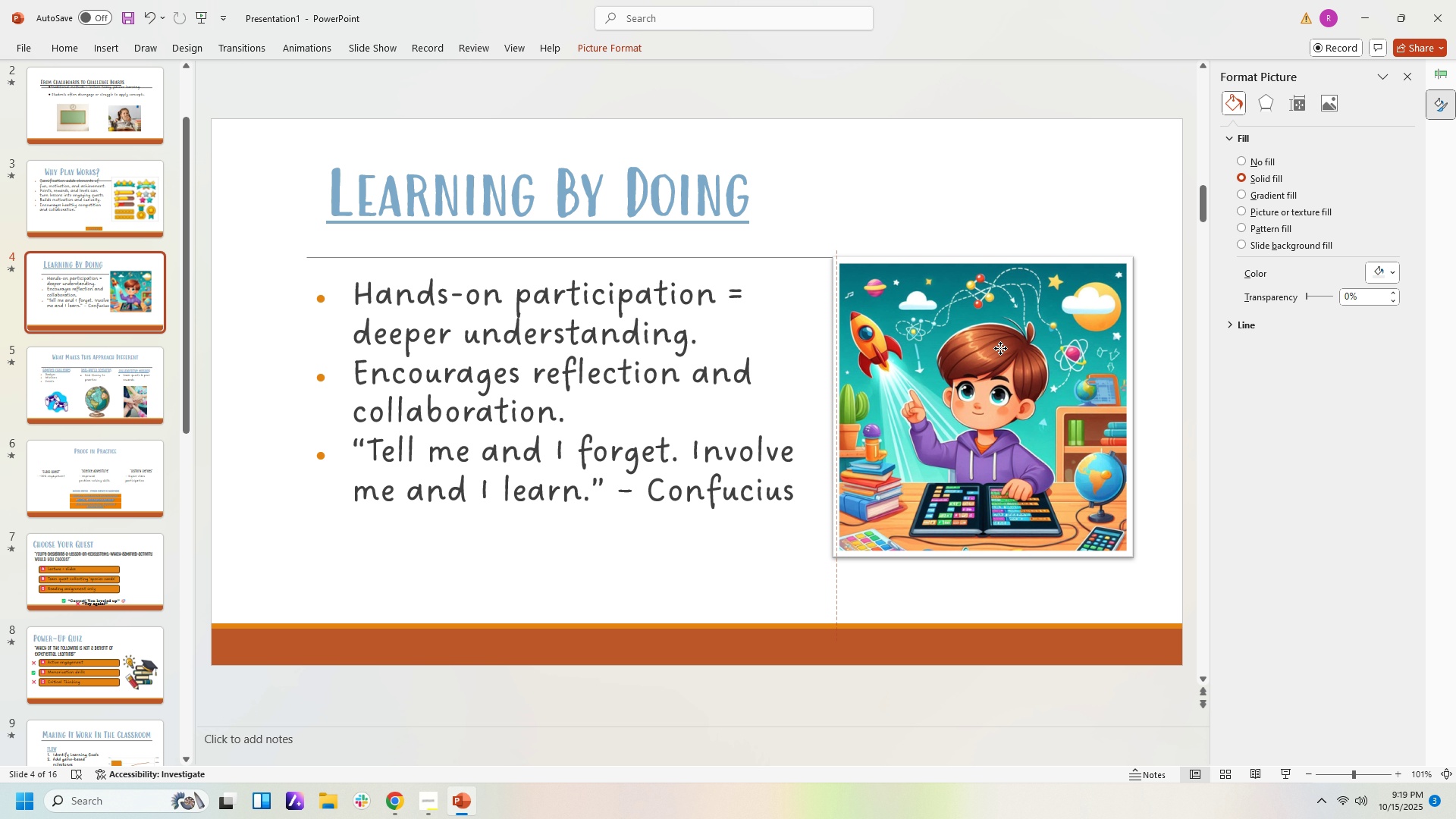 
wait(5.69)
 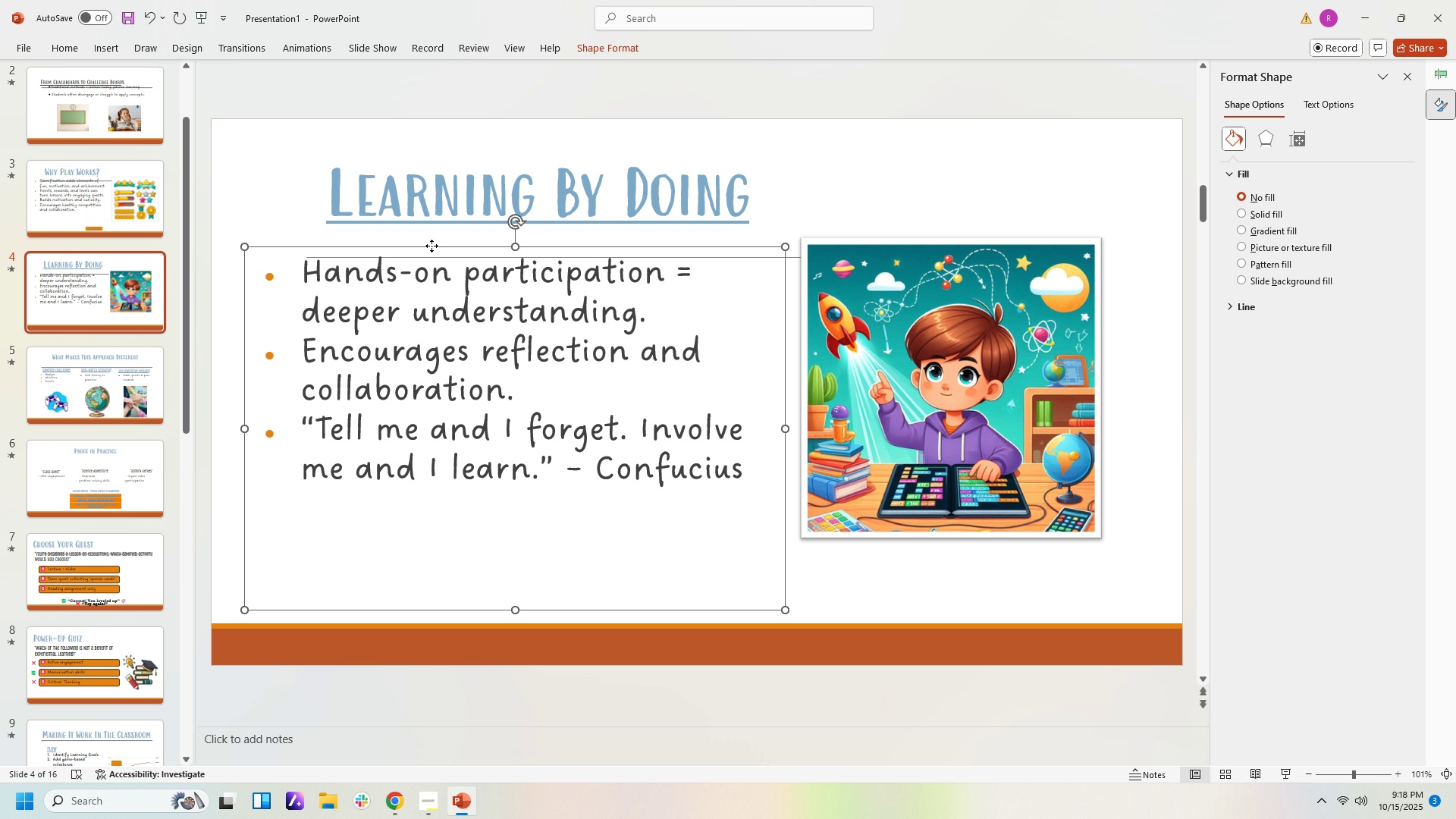 
left_click([724, 460])
 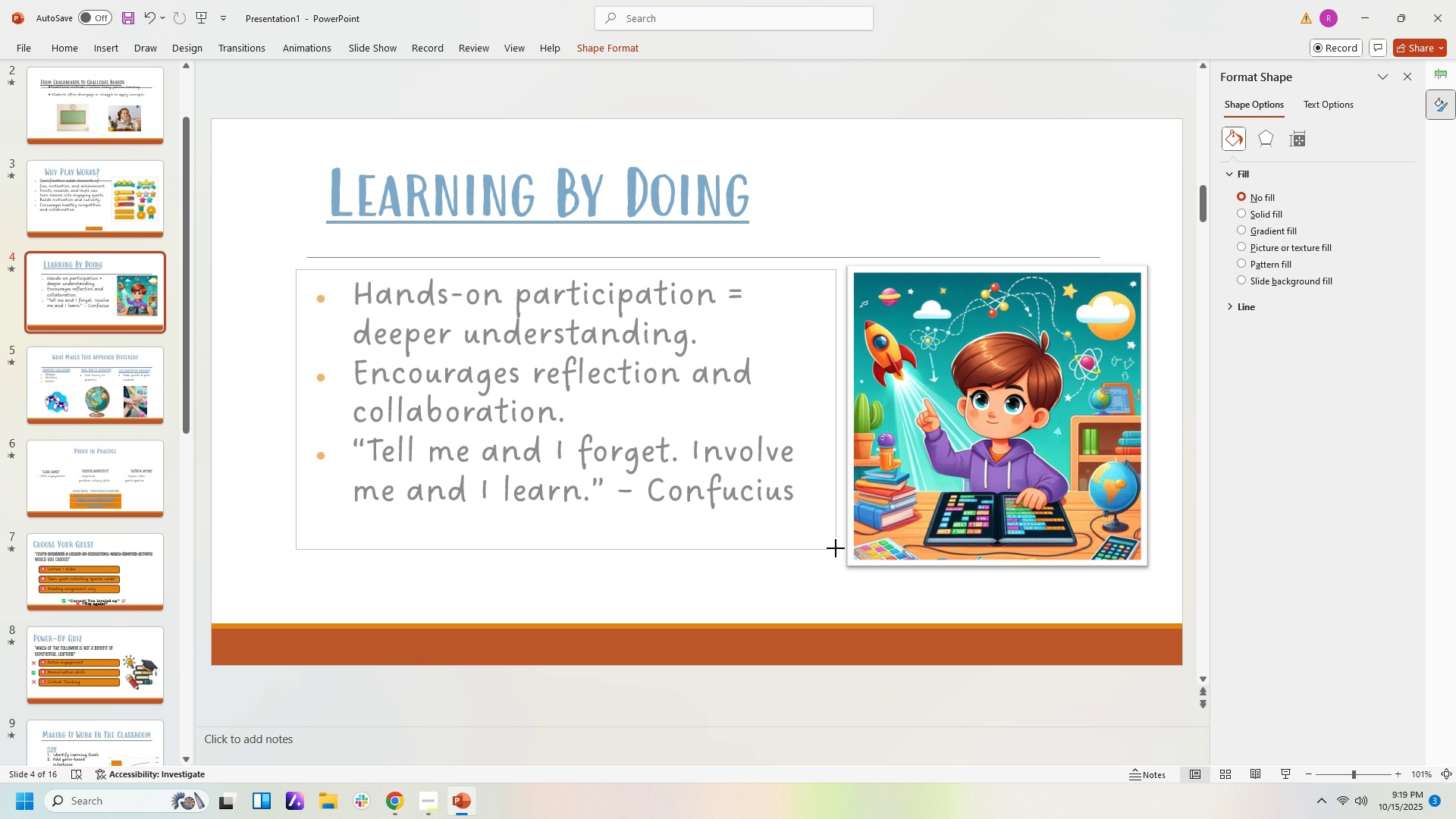 
left_click([654, 206])
 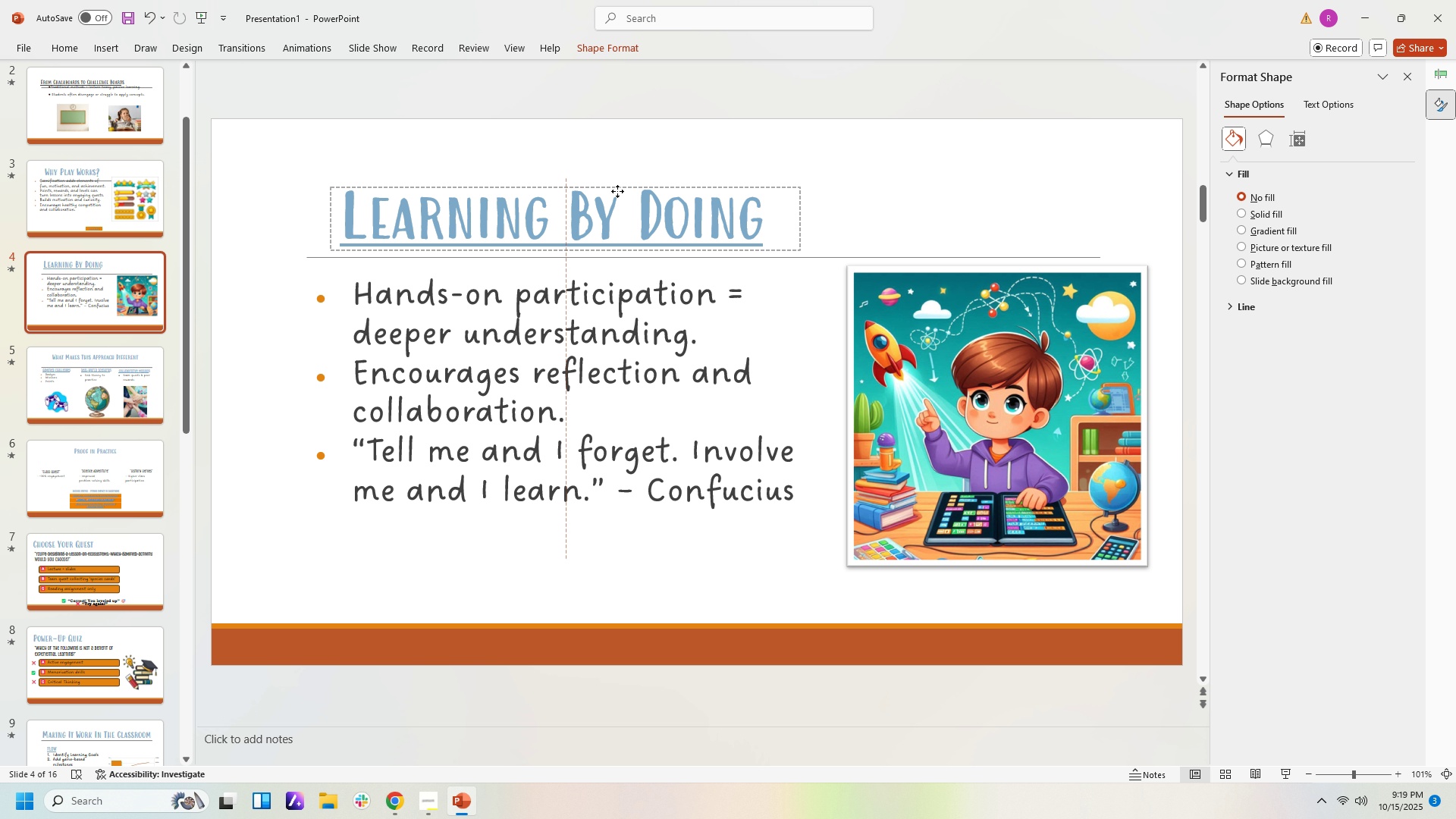 
left_click([861, 196])
 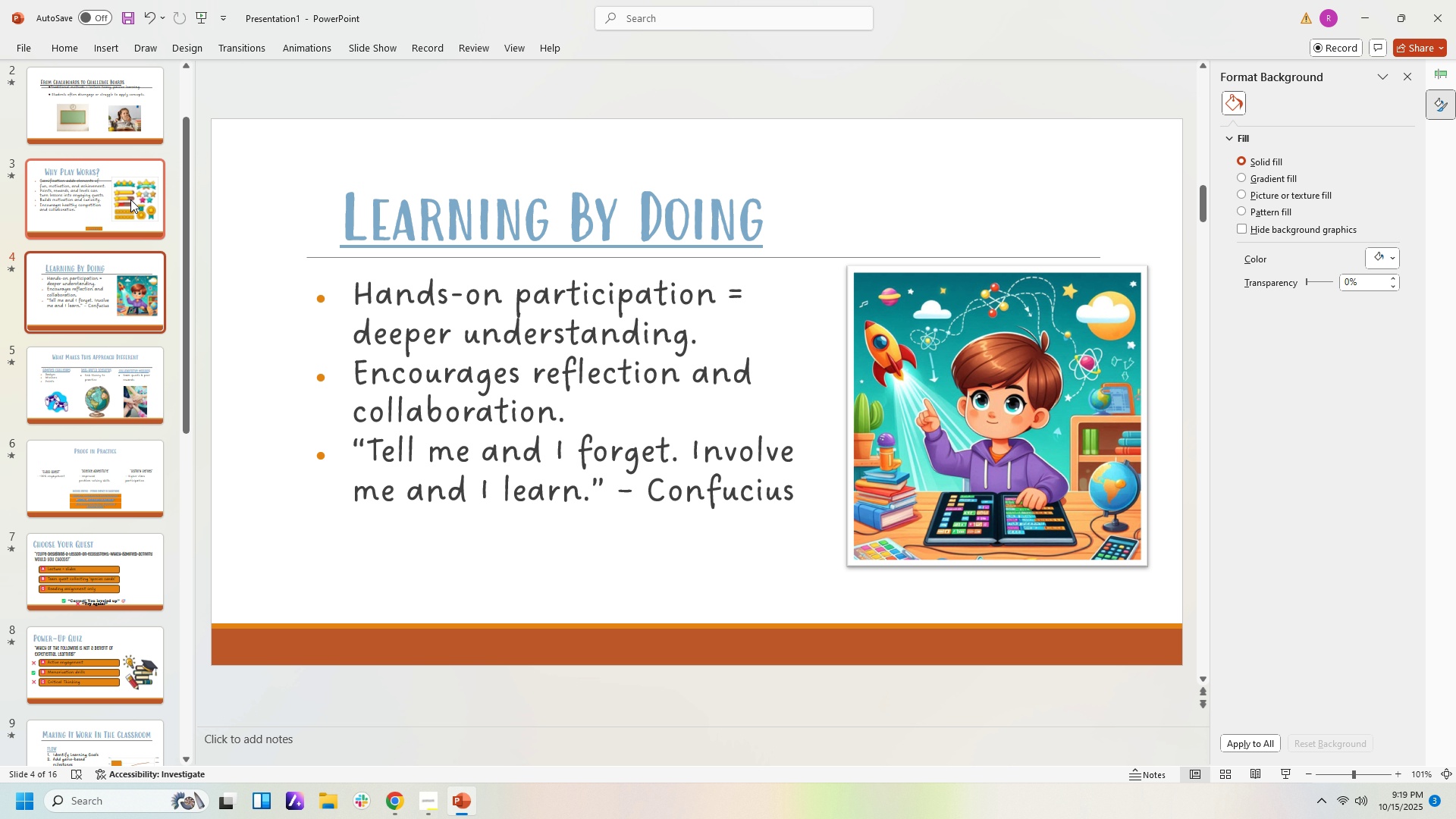 
left_click([130, 199])
 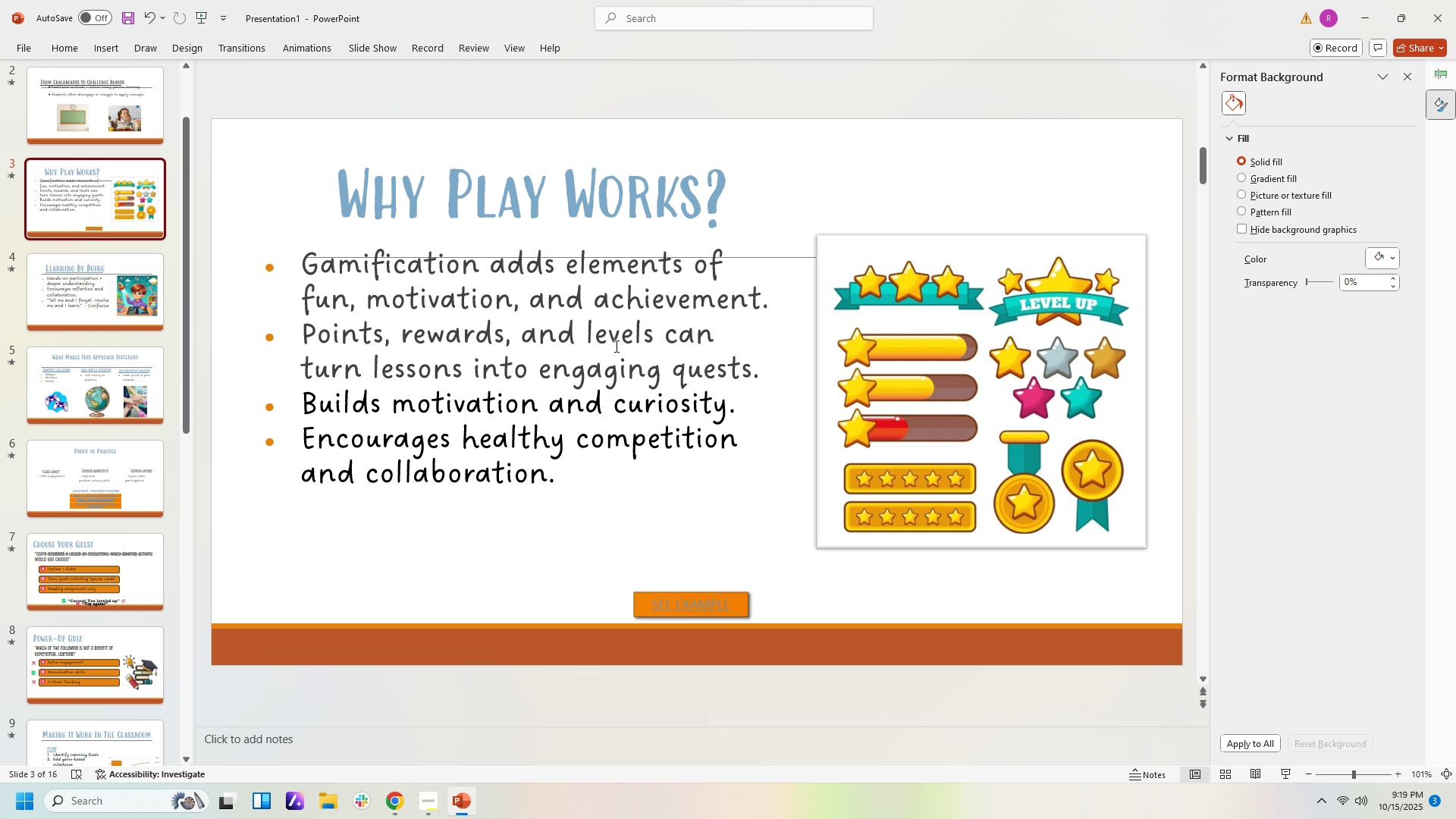 
left_click([613, 346])
 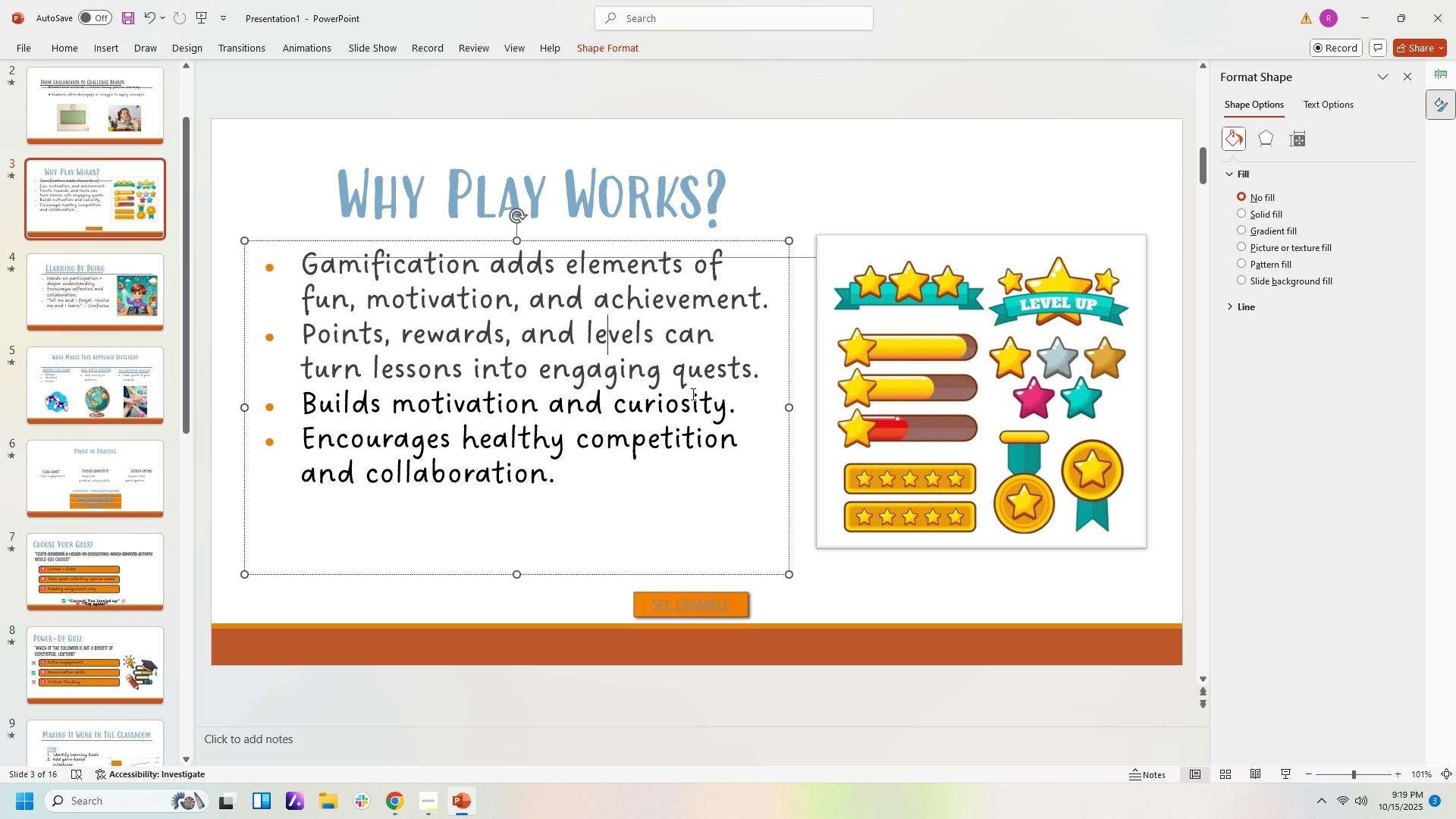 
left_click([692, 394])
 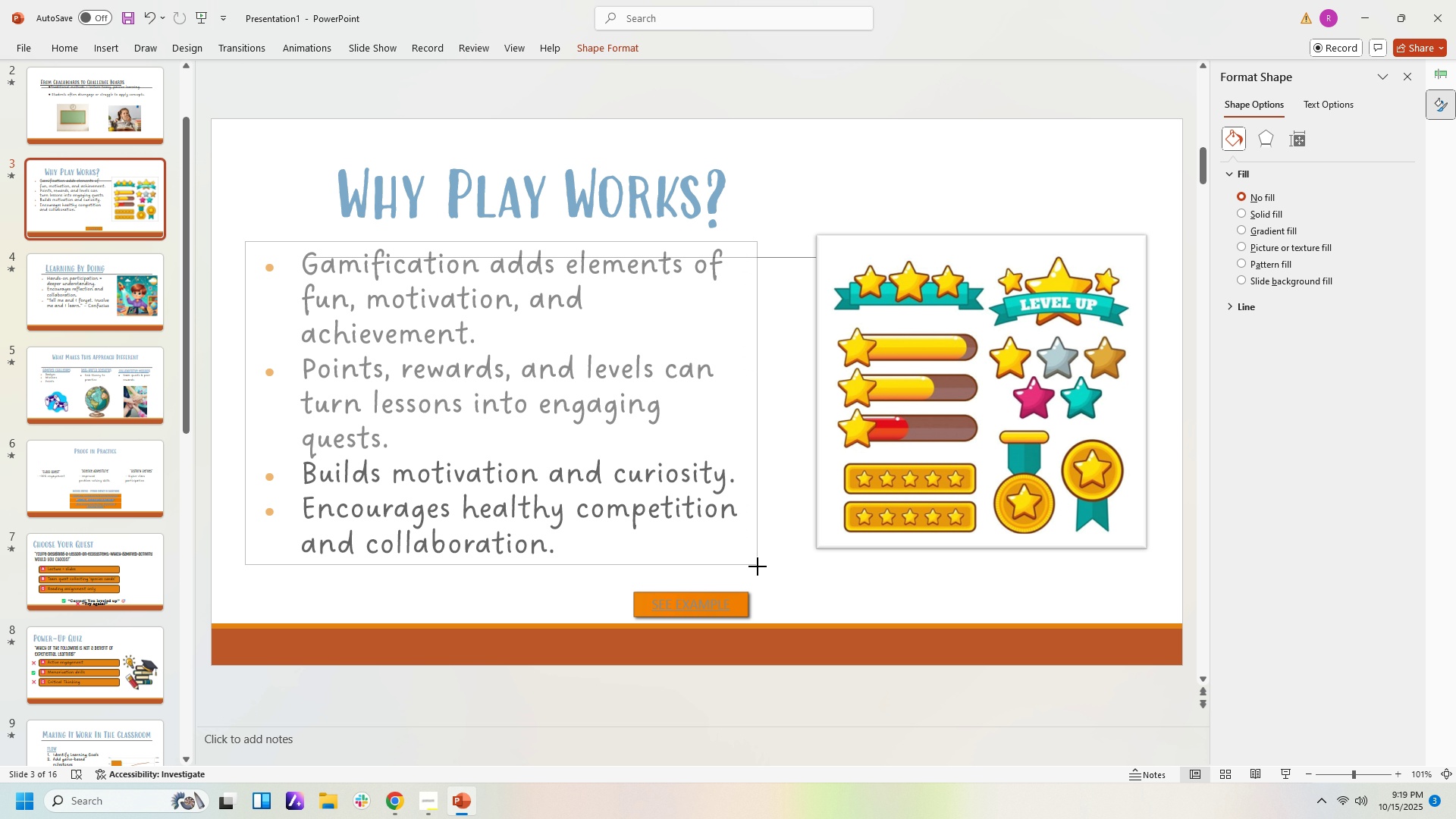 
wait(5.87)
 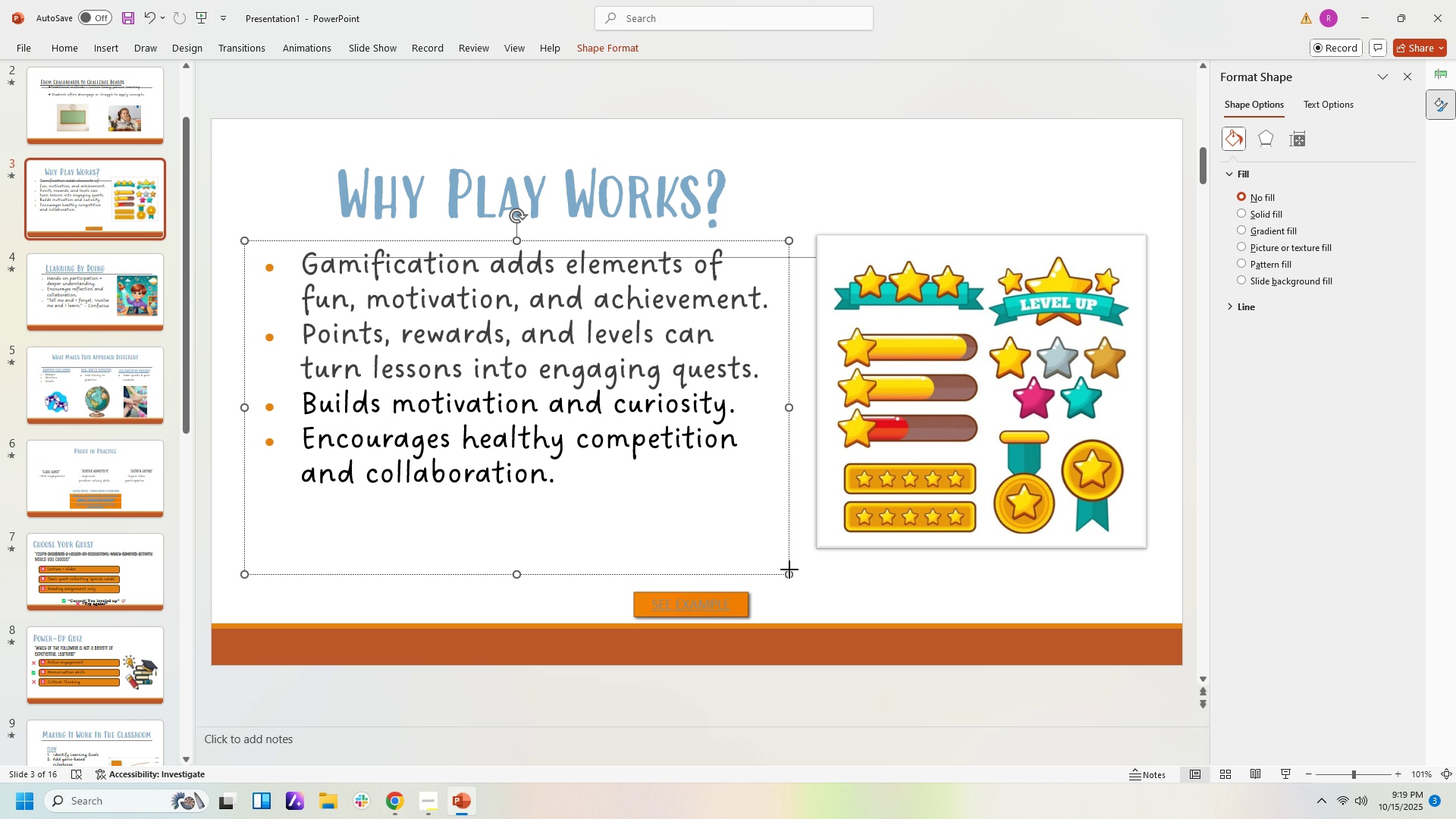 
left_click([608, 350])
 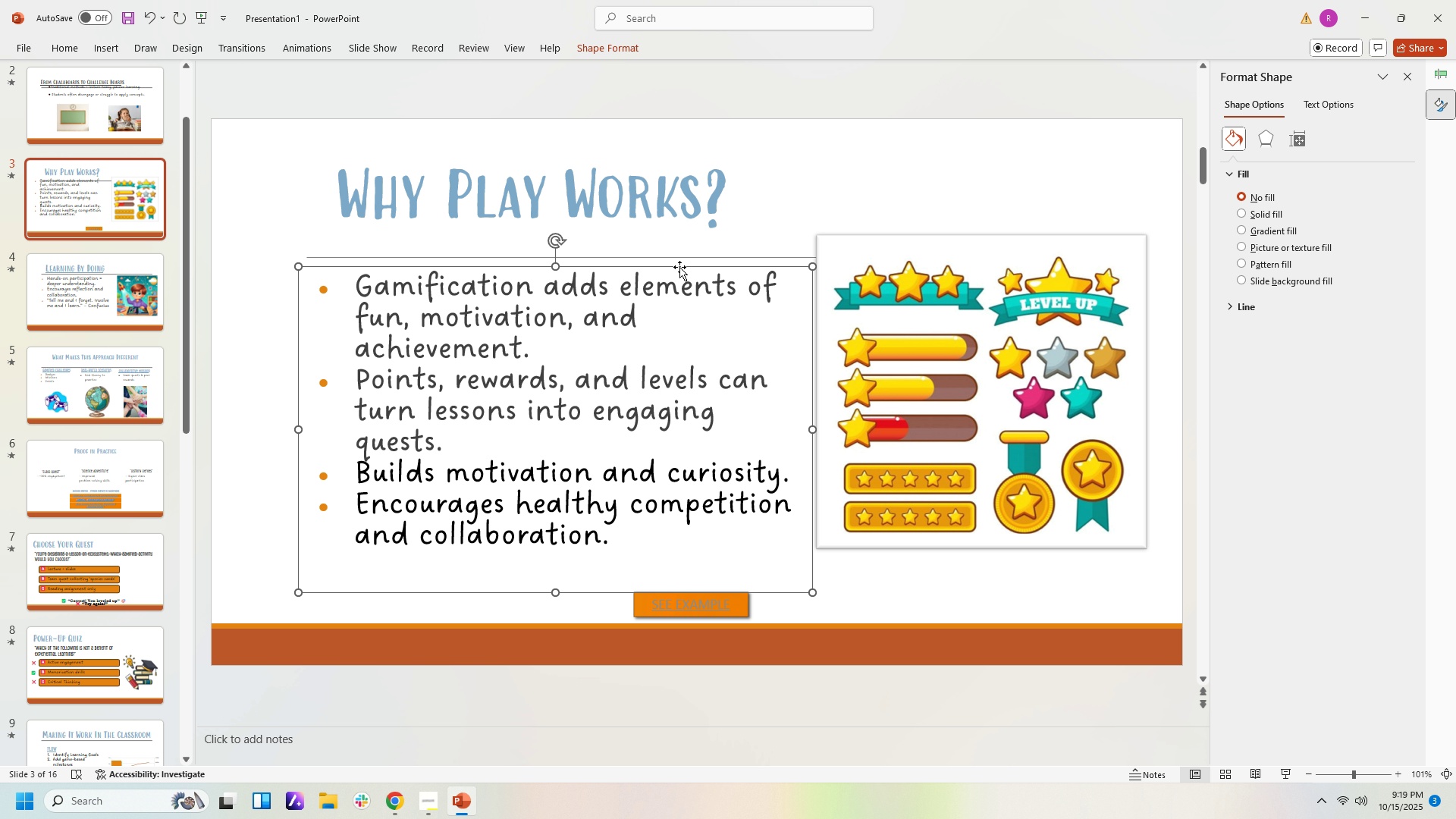 
wait(8.08)
 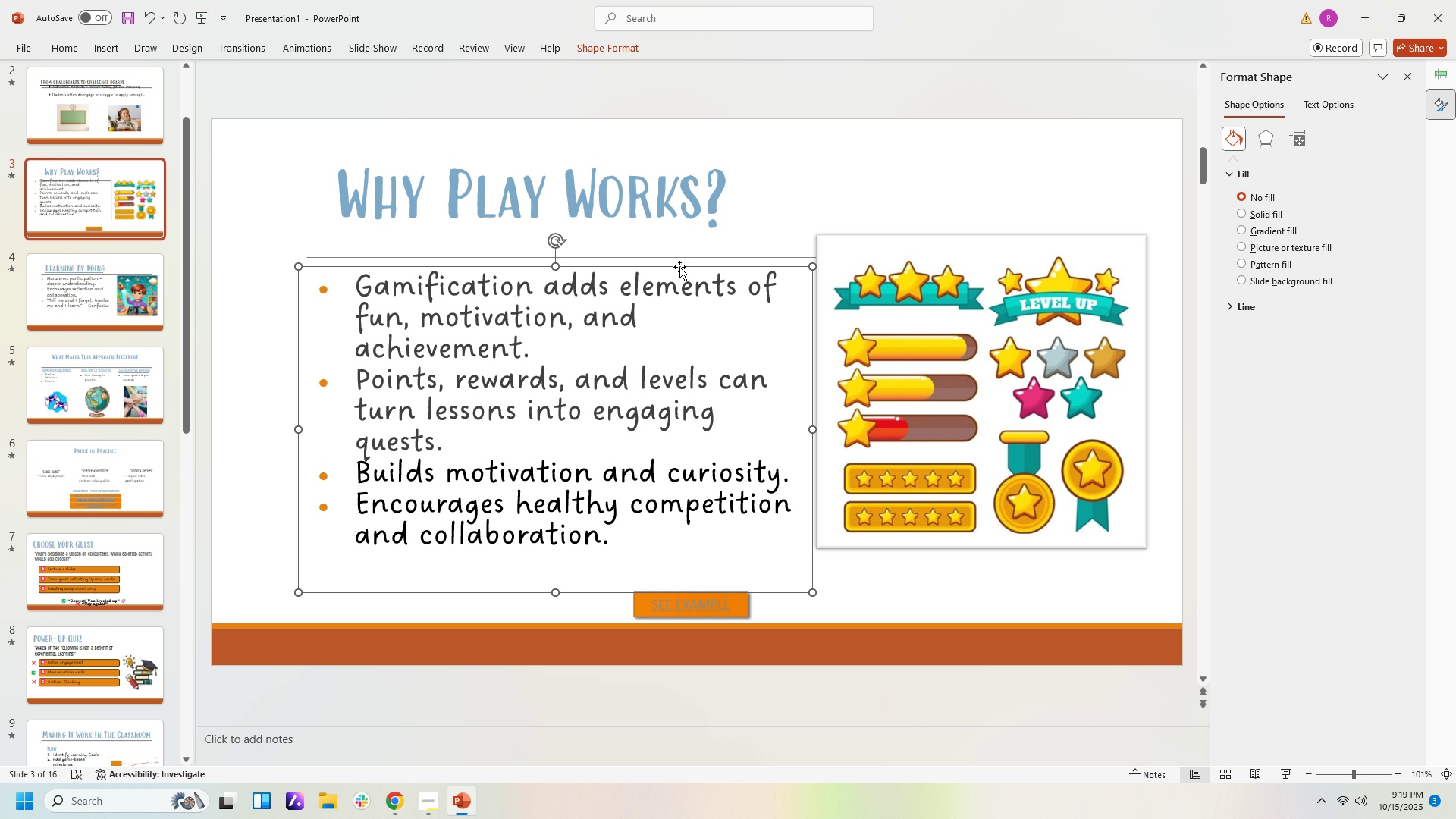 
double_click([1031, 591])
 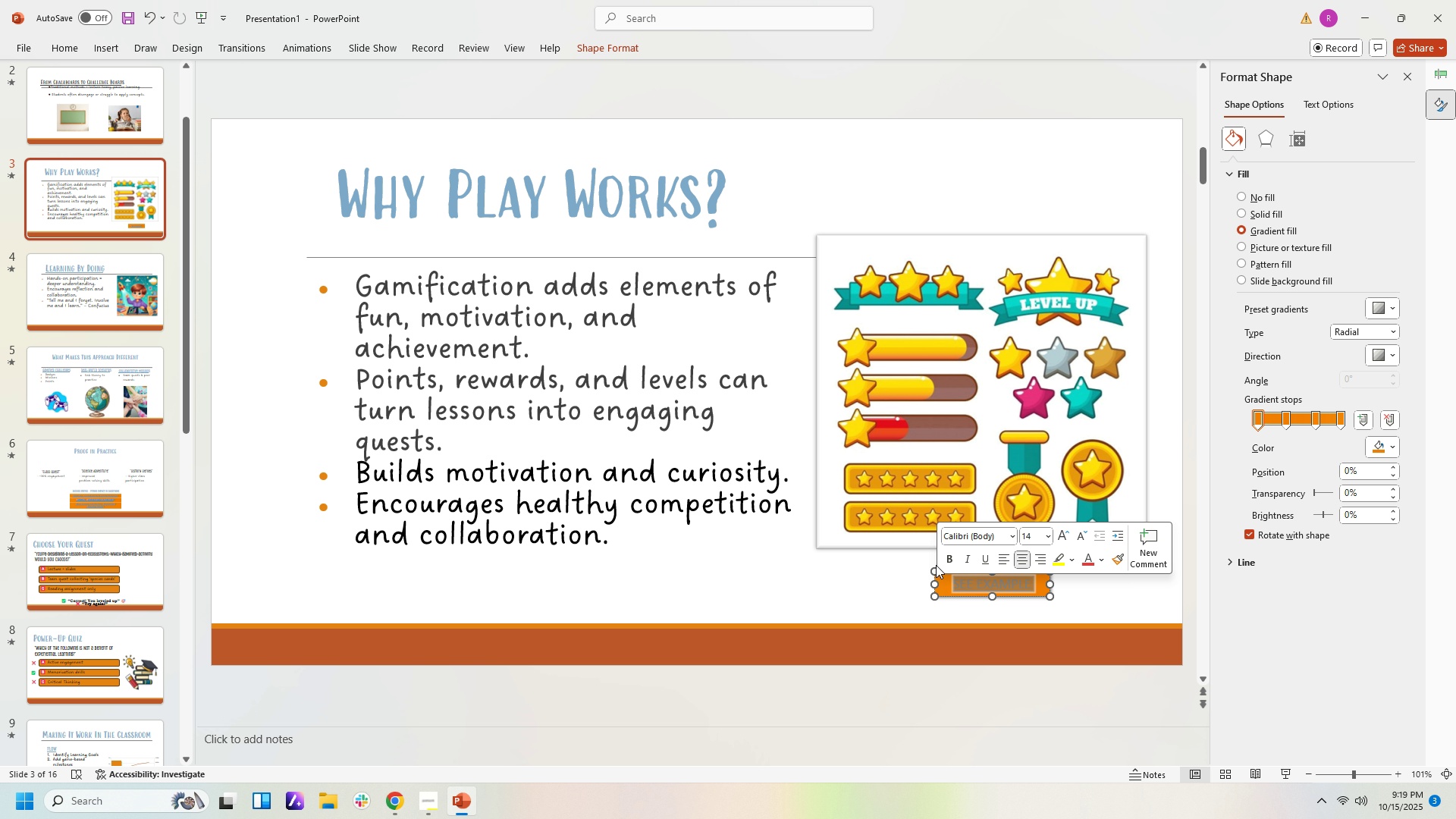 
type(ZLO)
key(Backspace)
key(Backspace)
key(Backspace)
type(CLICK HERE FOR EXAMPLES)
key(Backspace)
 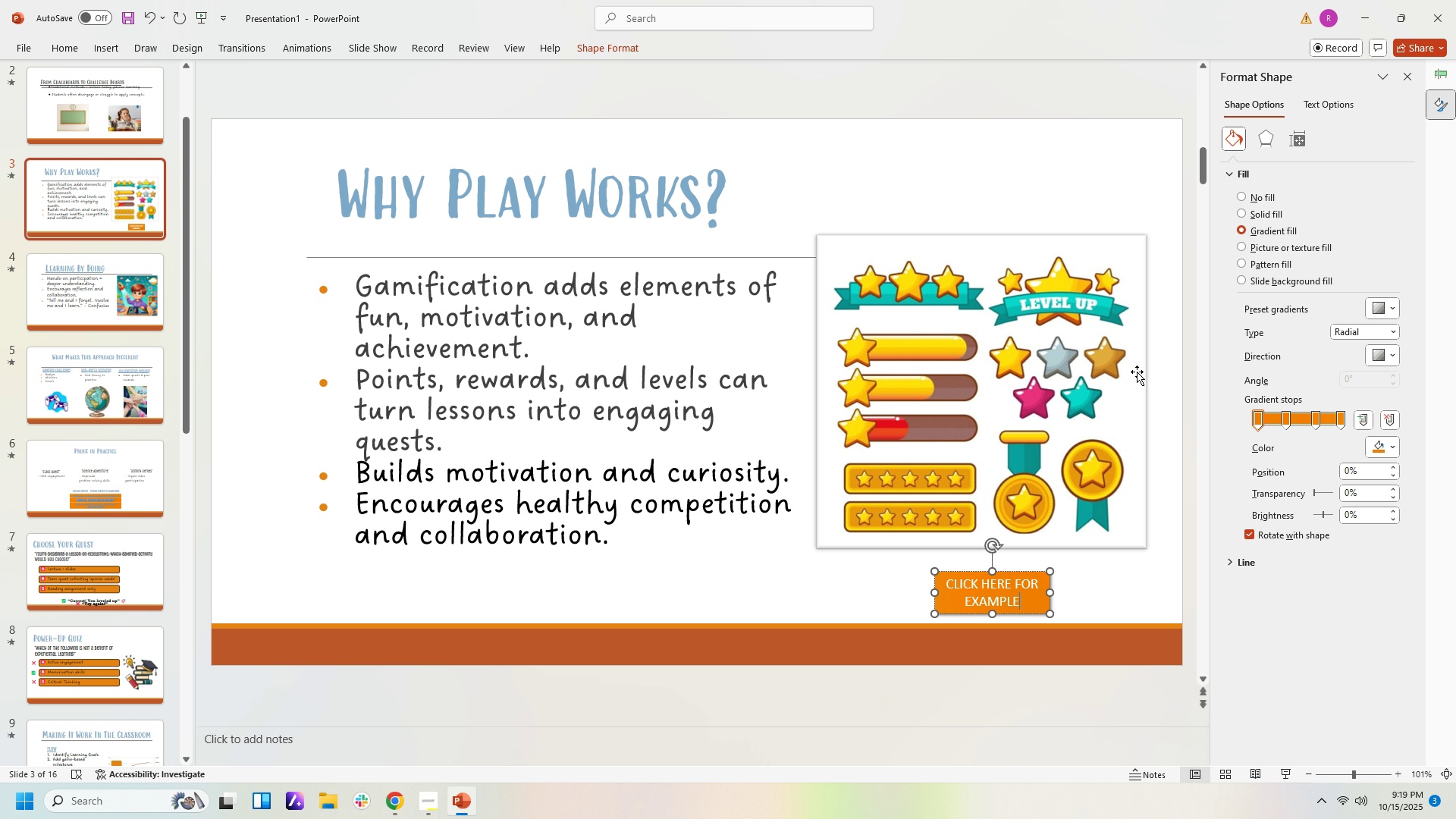 
left_click([1144, 598])
 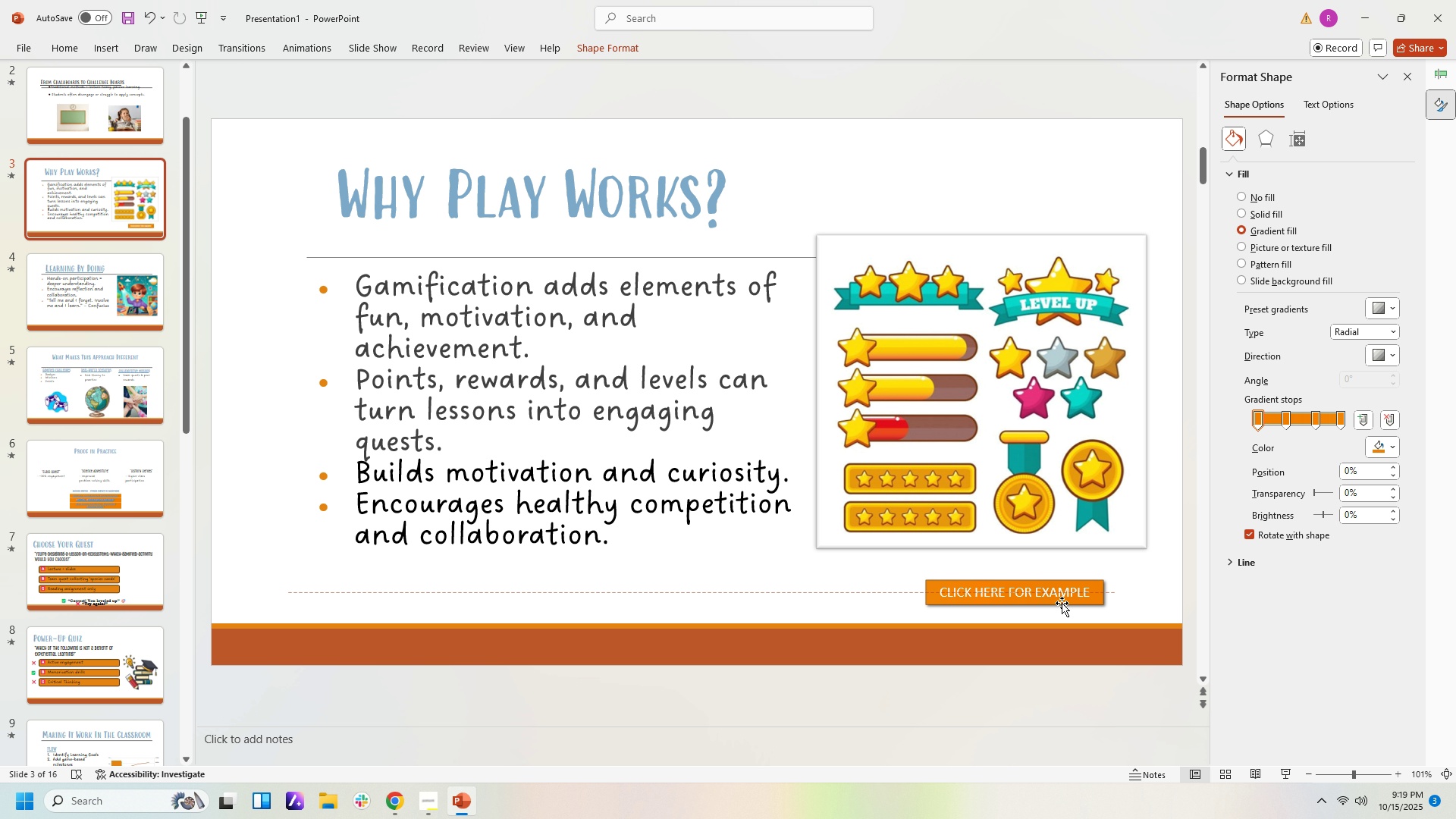 
left_click([1058, 595])
 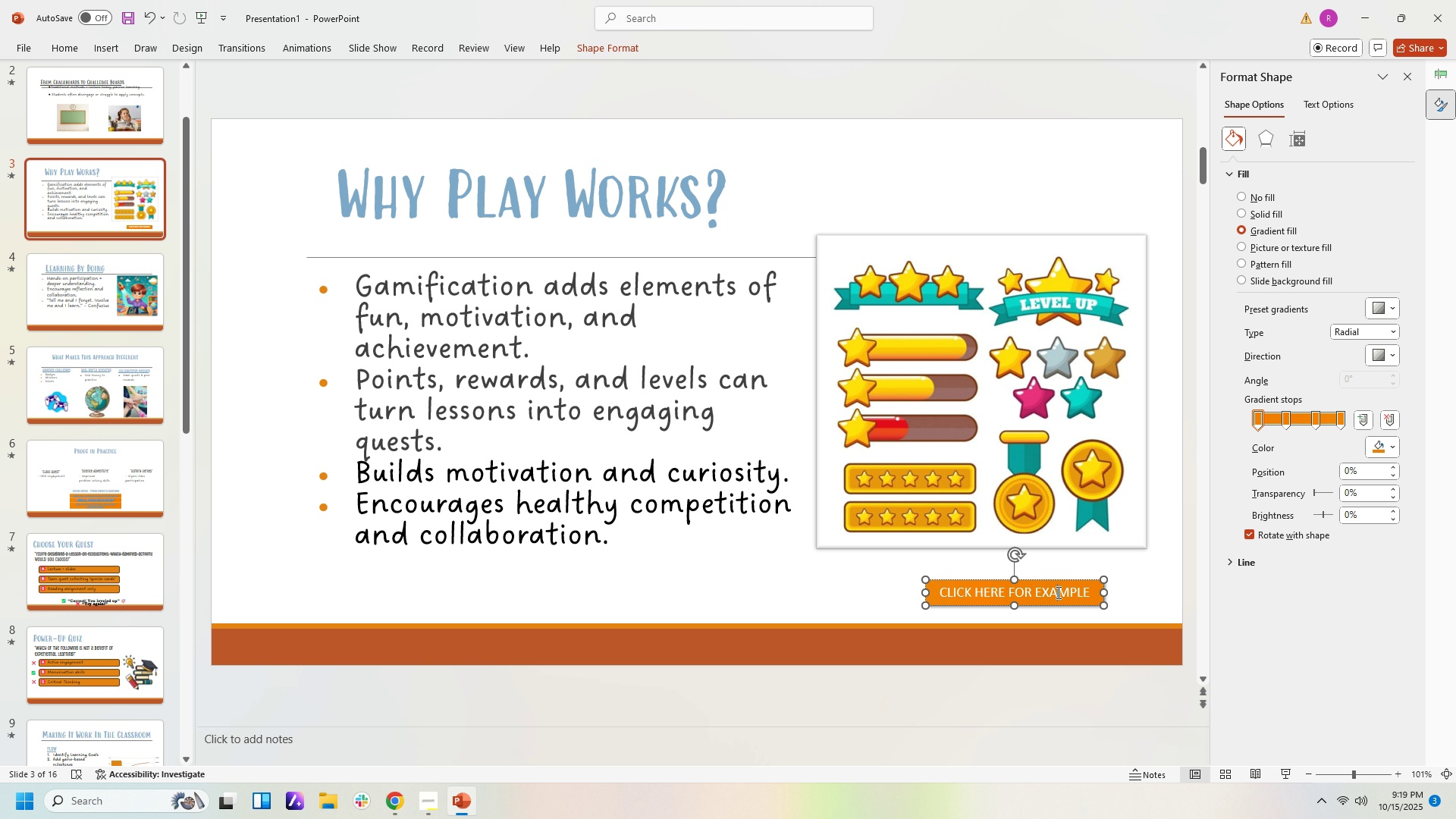 
double_click([1057, 592])
 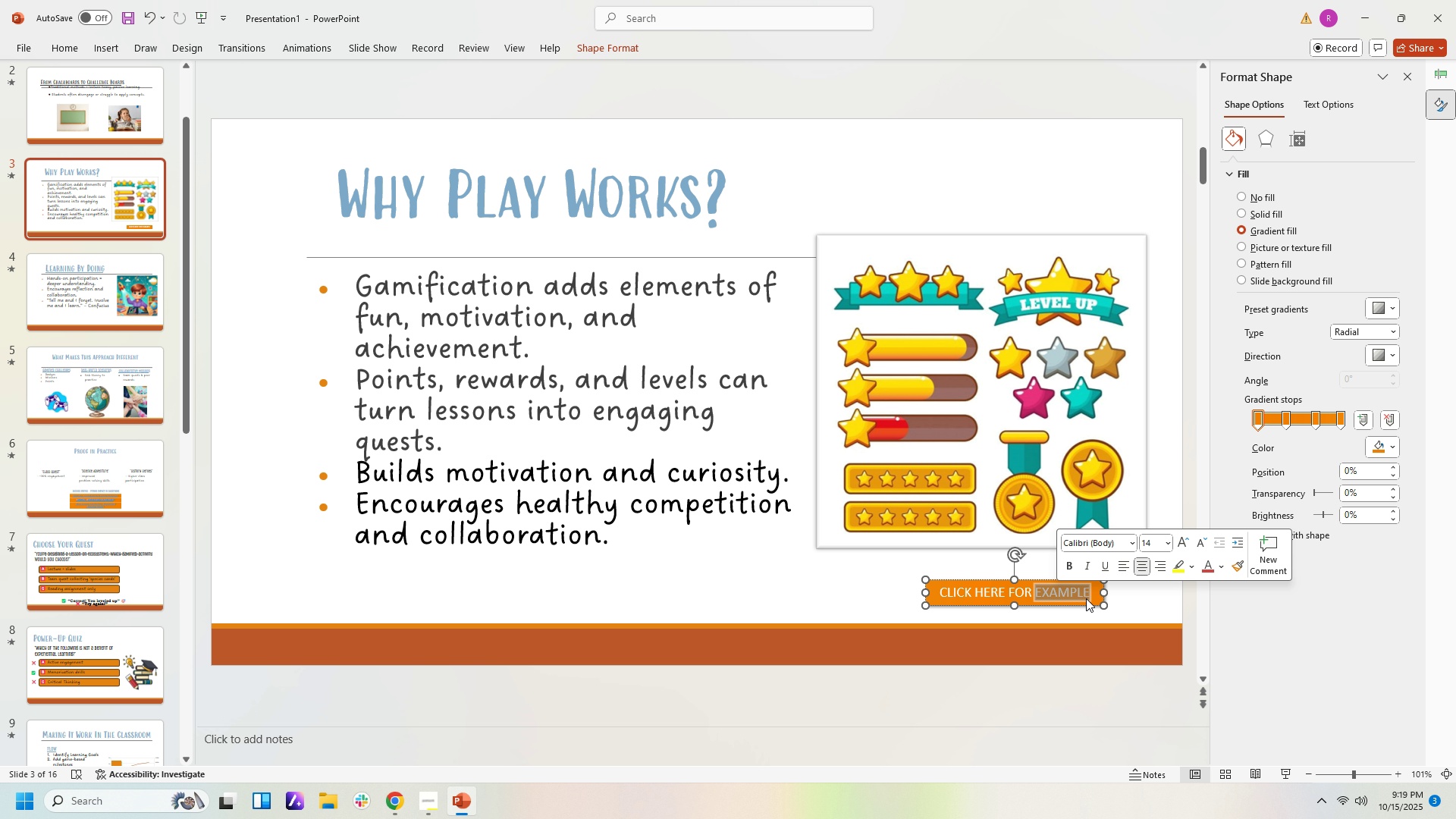 
left_click([1084, 598])
 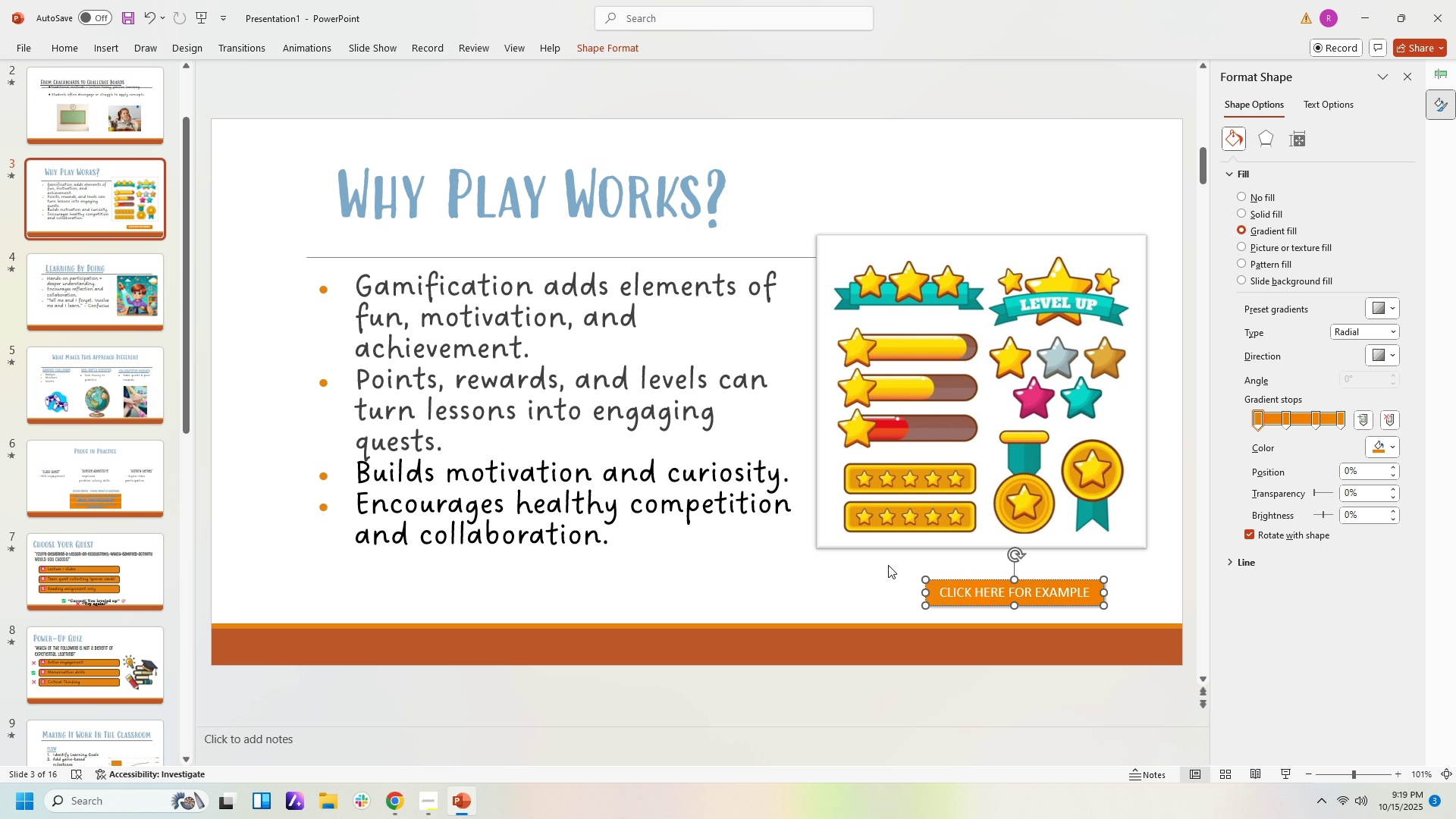 
left_click([874, 571])
 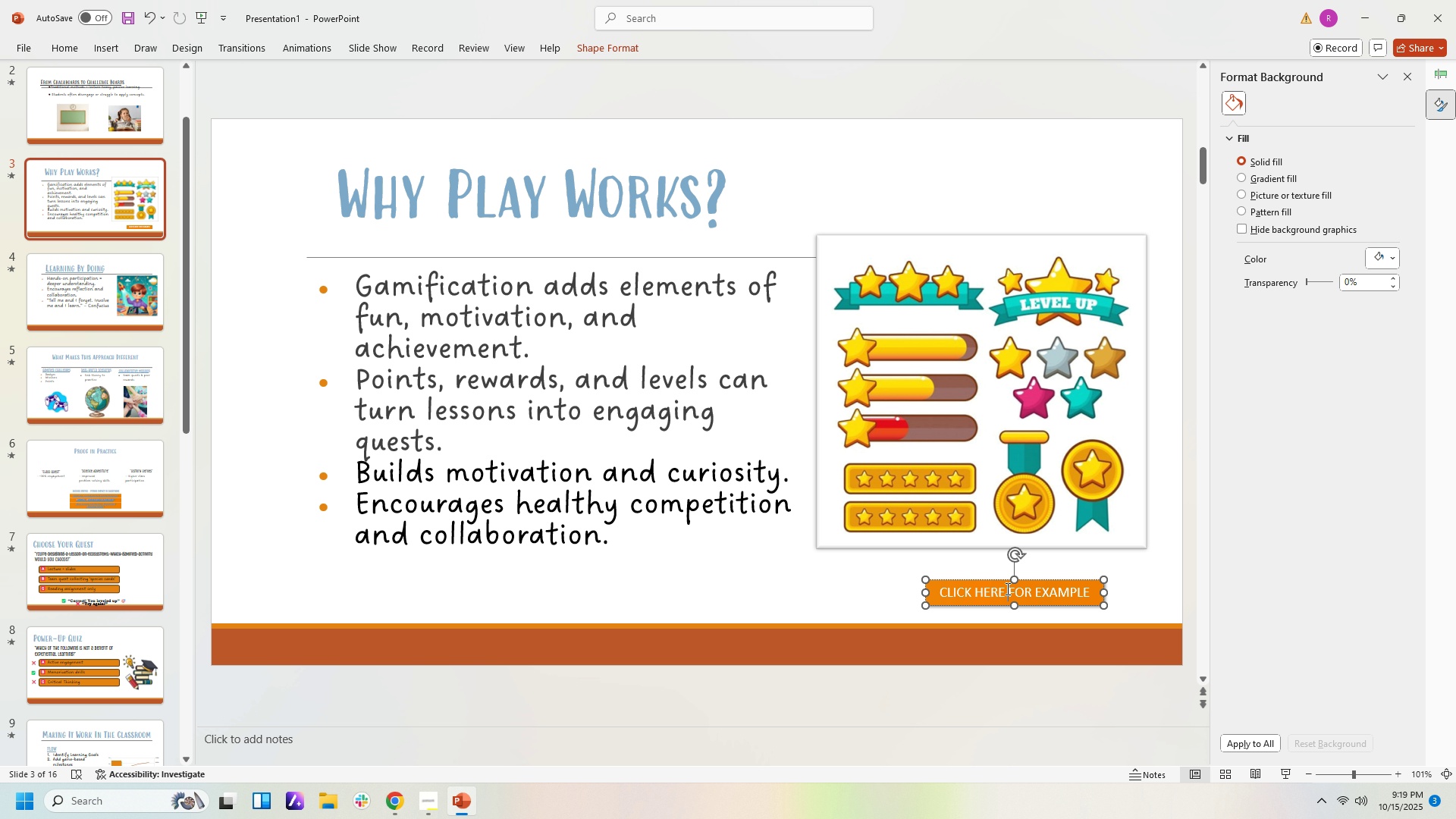 
left_click([973, 560])
 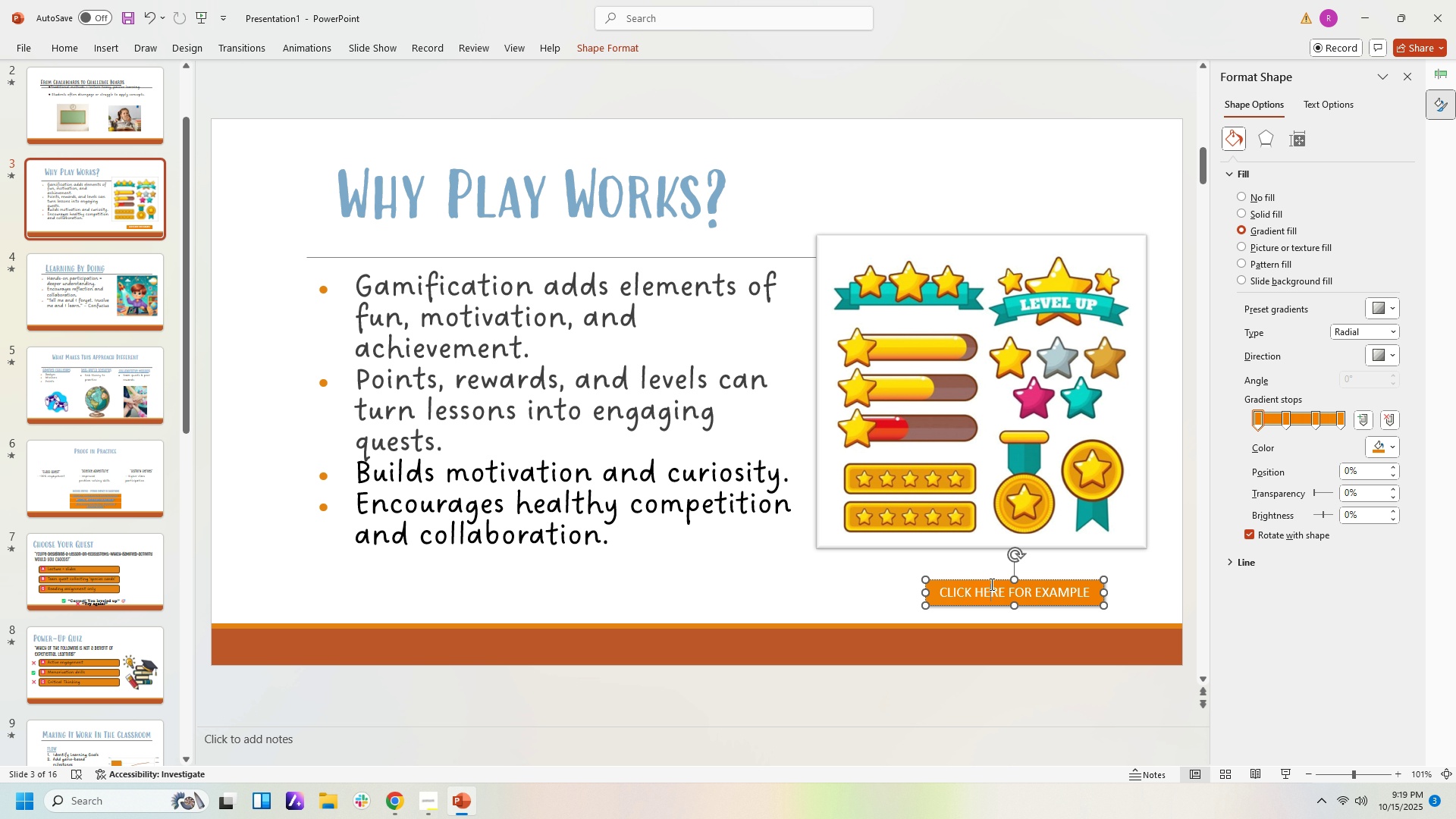 
left_click_drag(start_coordinate=[990, 579], to_coordinate=[527, 579])
 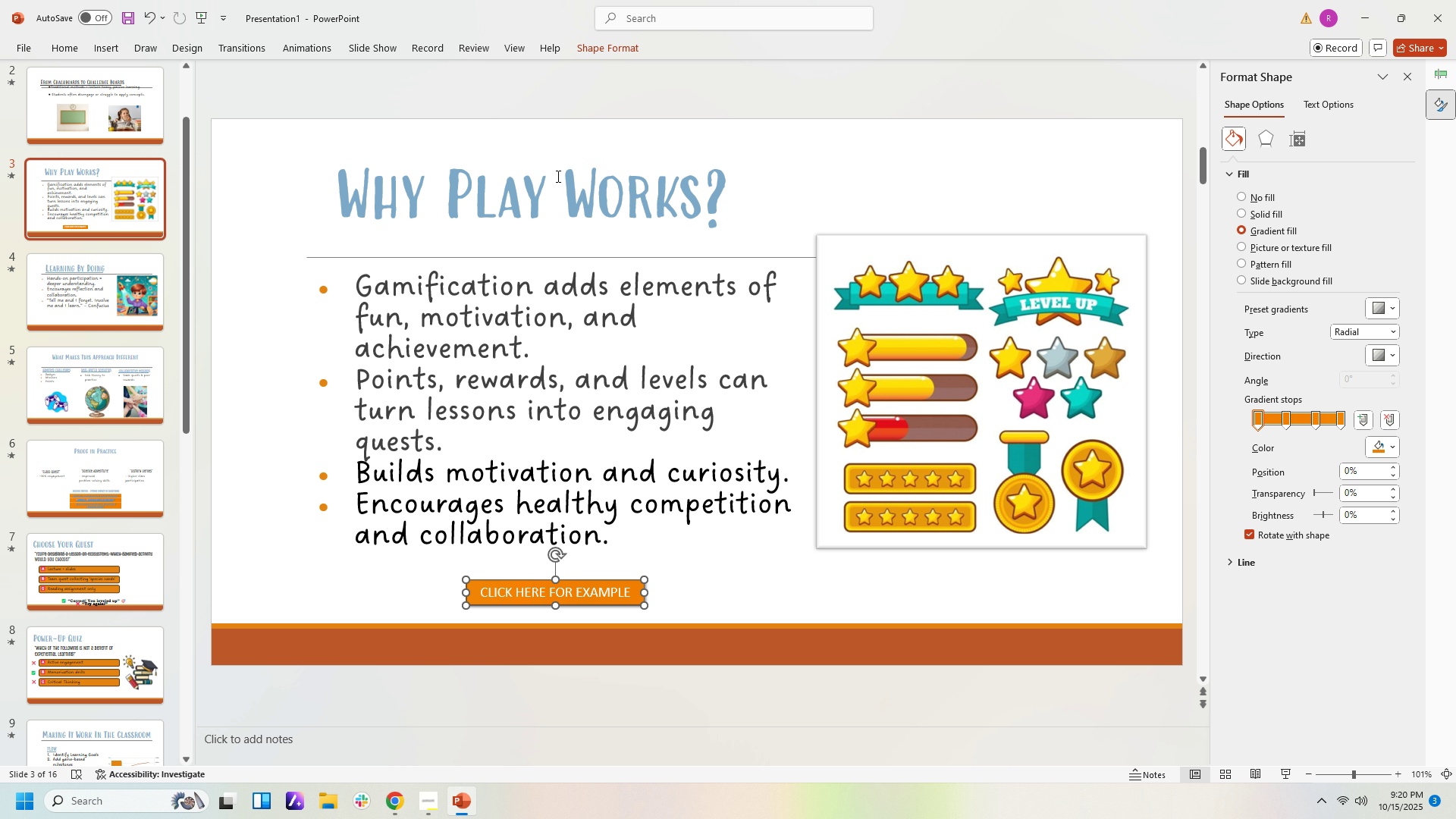 
left_click([557, 176])
 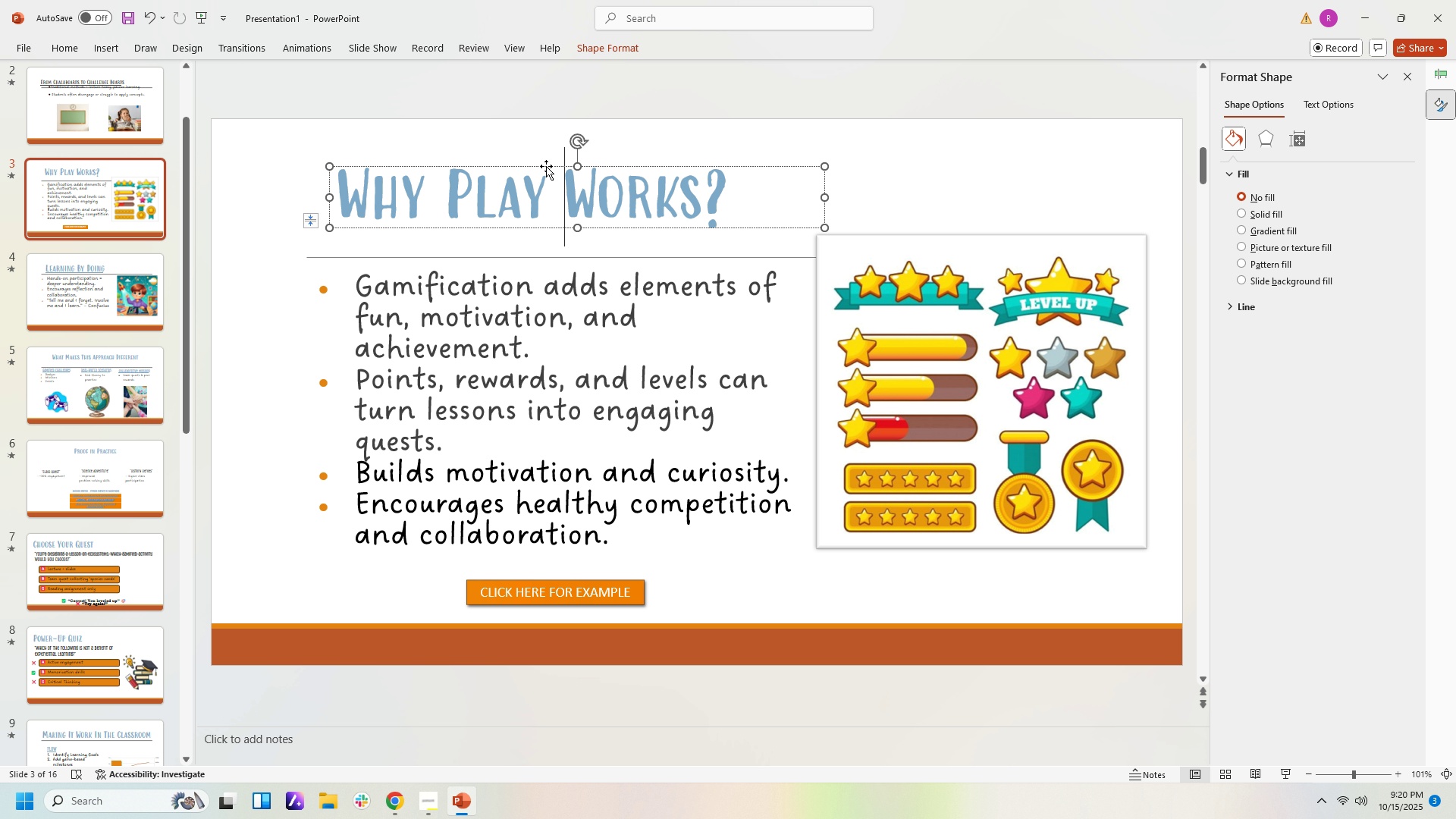 
left_click_drag(start_coordinate=[546, 166], to_coordinate=[560, 187])
 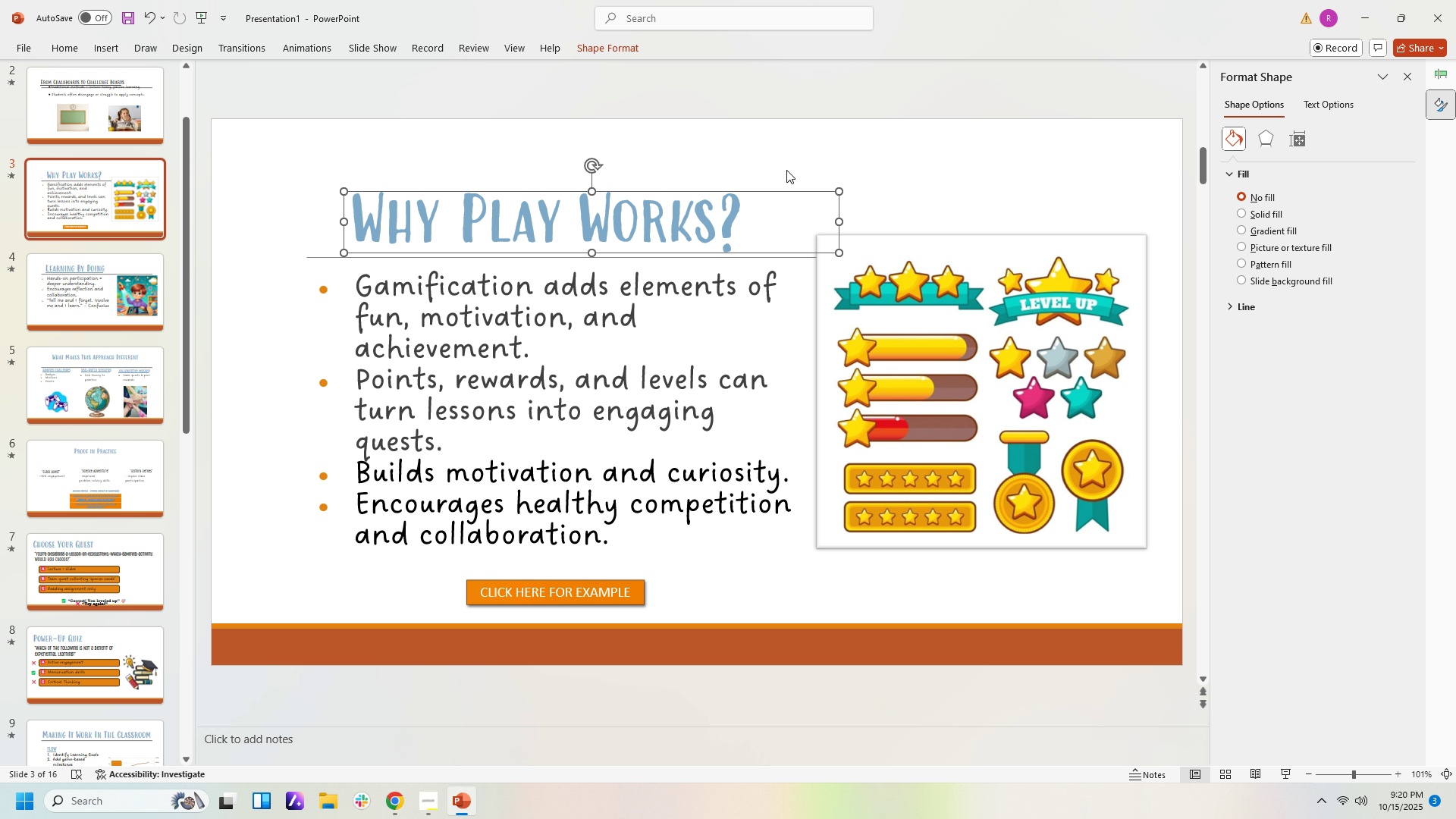 
left_click([786, 170])
 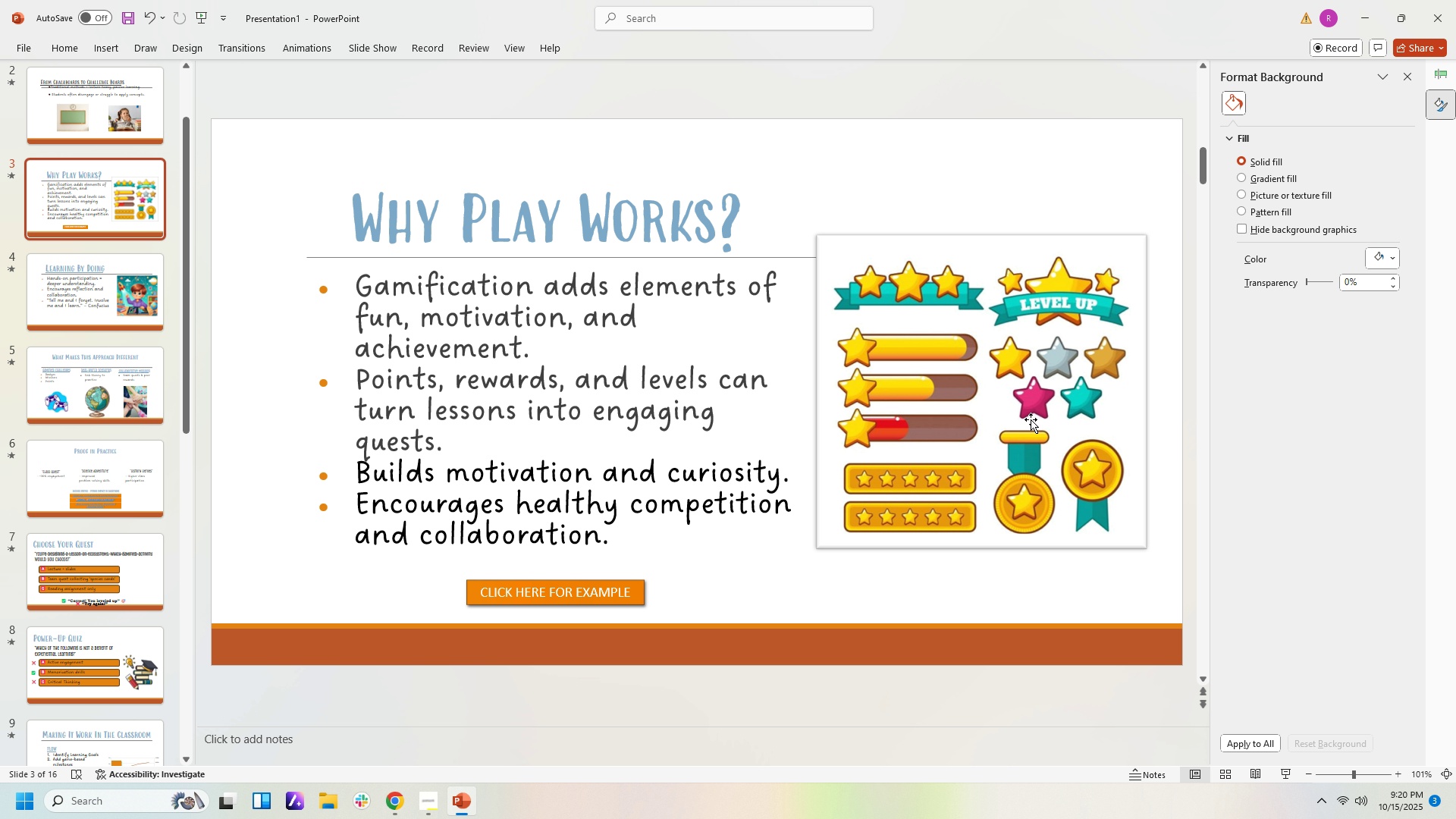 
left_click_drag(start_coordinate=[1029, 422], to_coordinate=[1031, 453])
 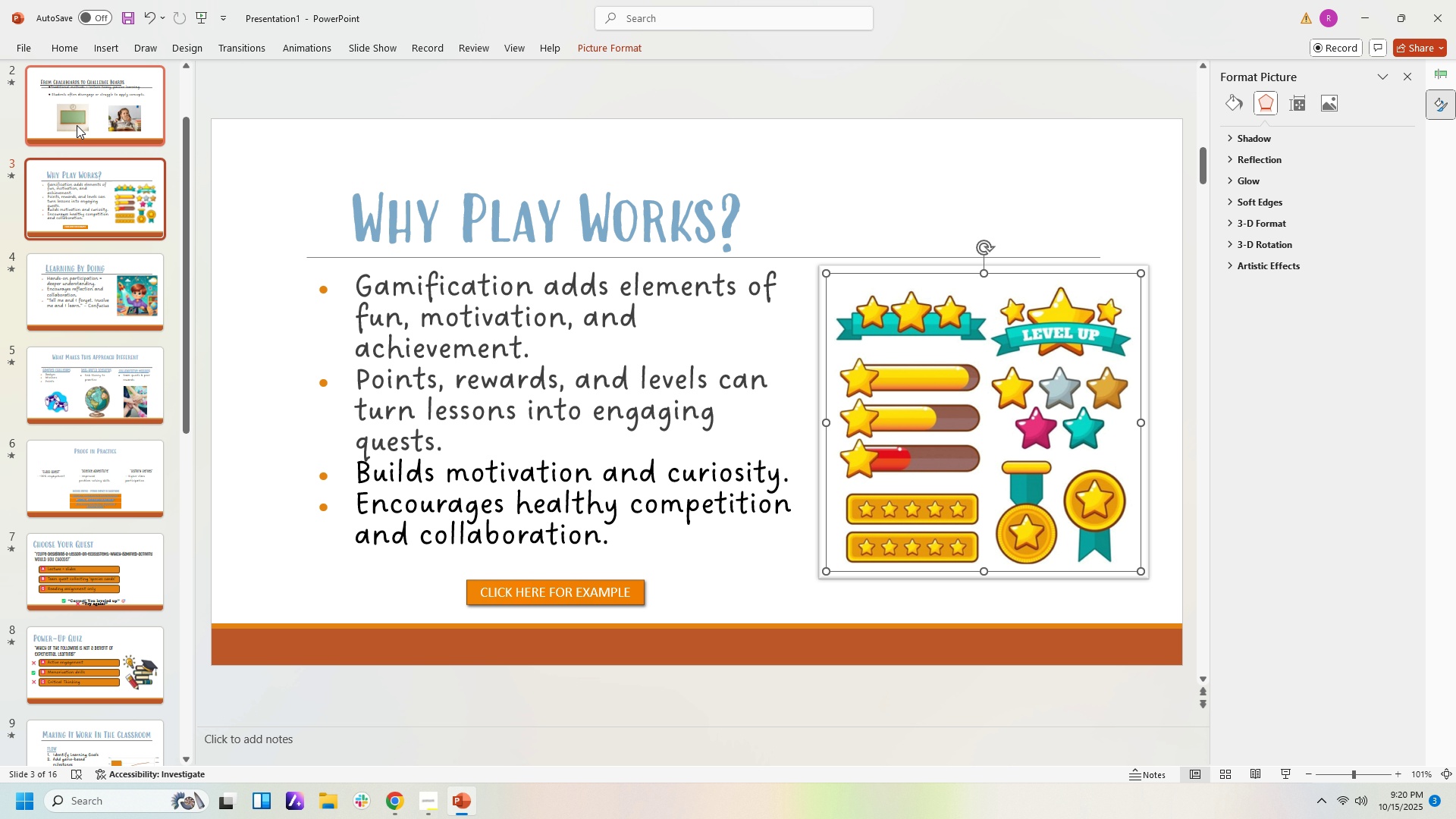 
left_click([79, 121])
 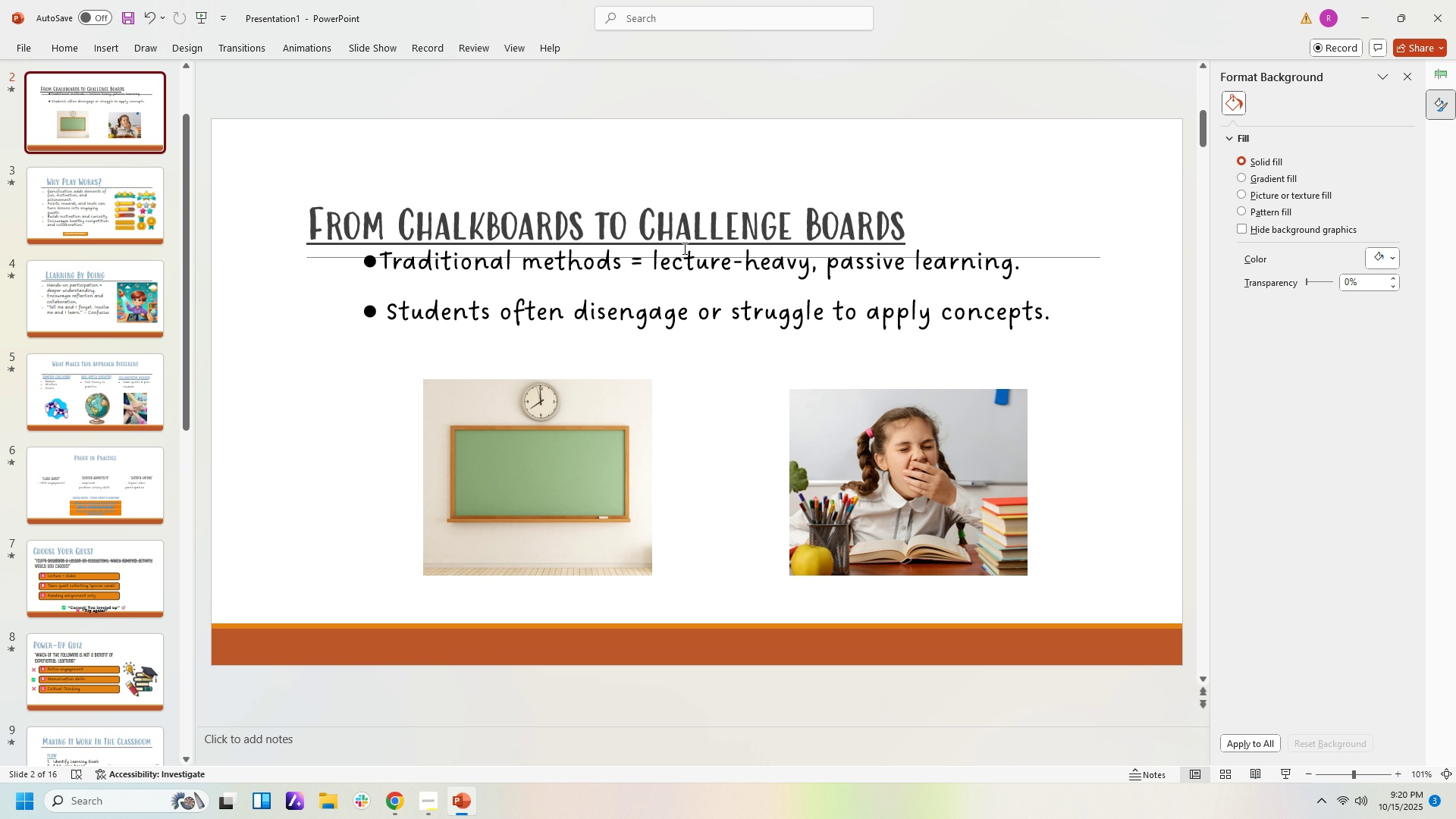 
left_click([678, 306])
 